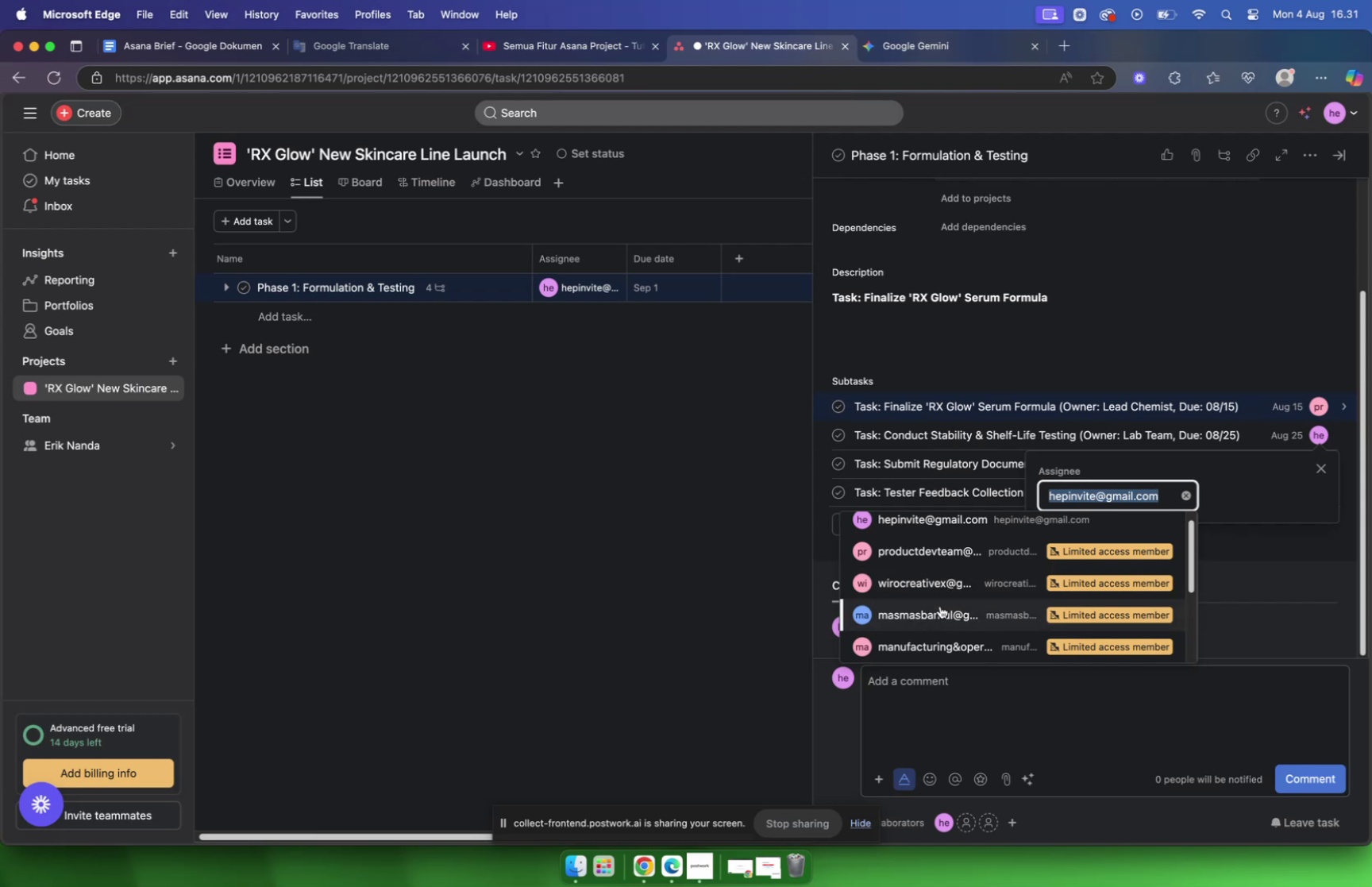 
left_click([937, 616])
 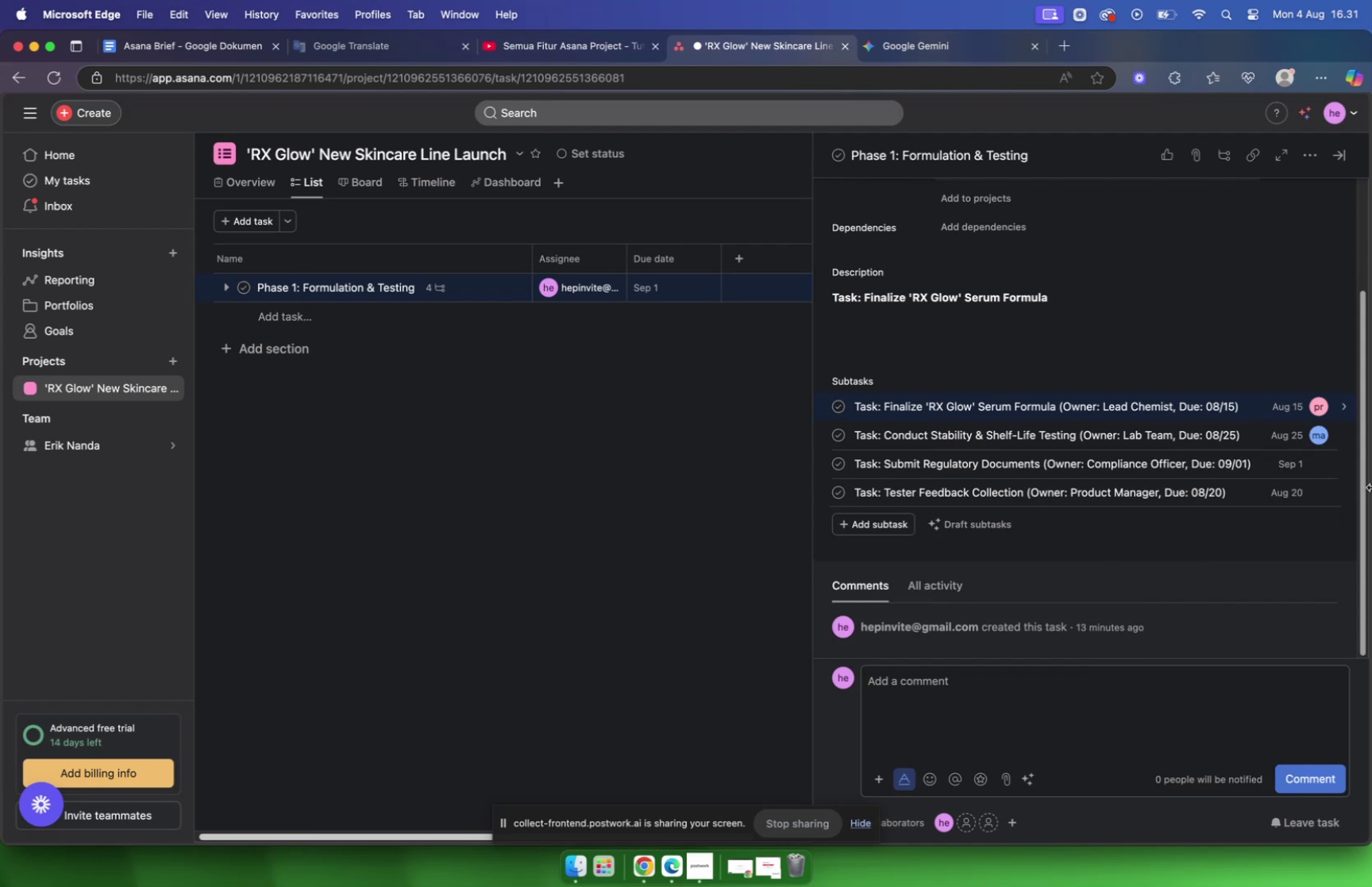 
mouse_move([1310, 440])
 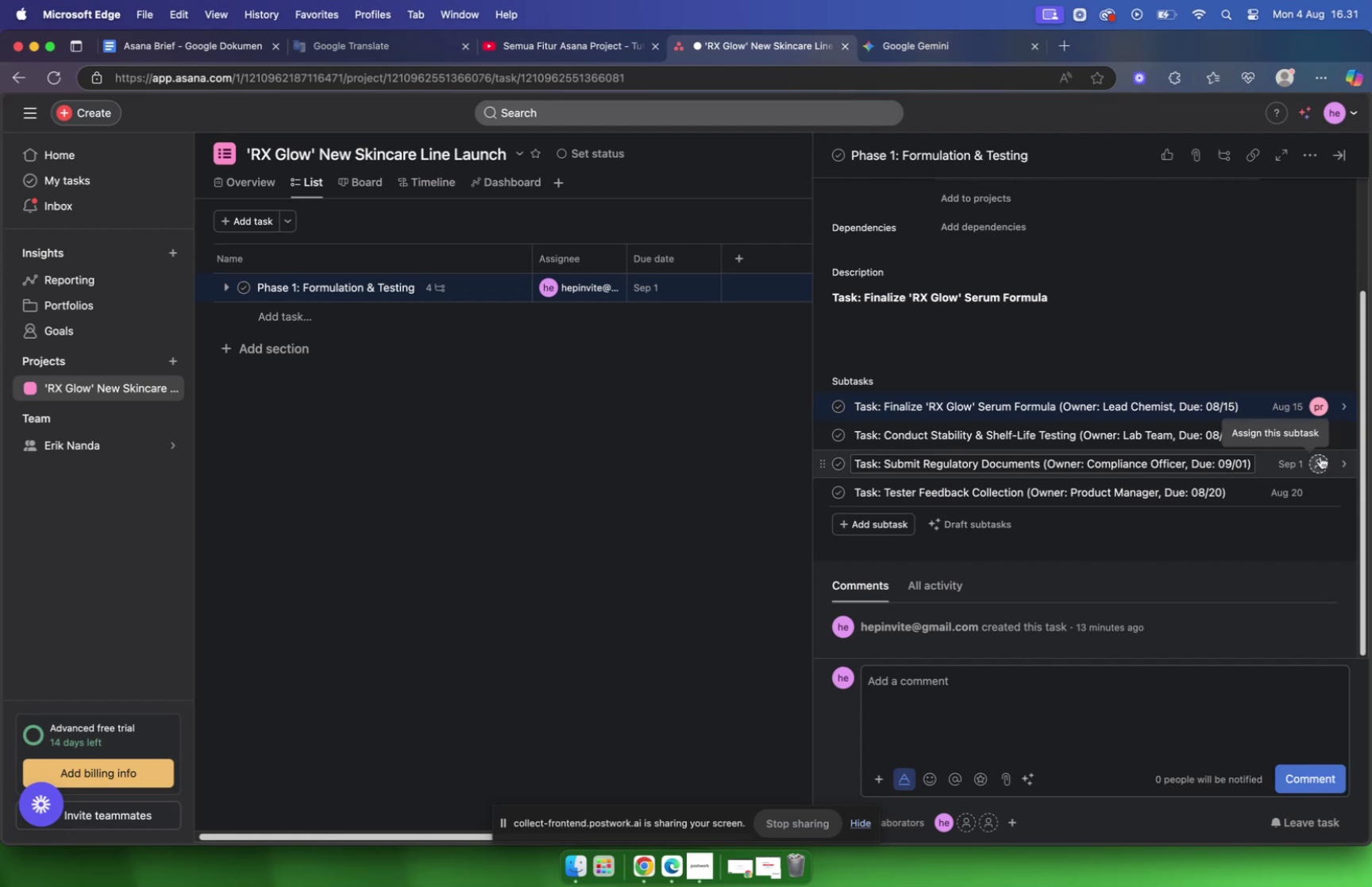 
left_click([1321, 438])
 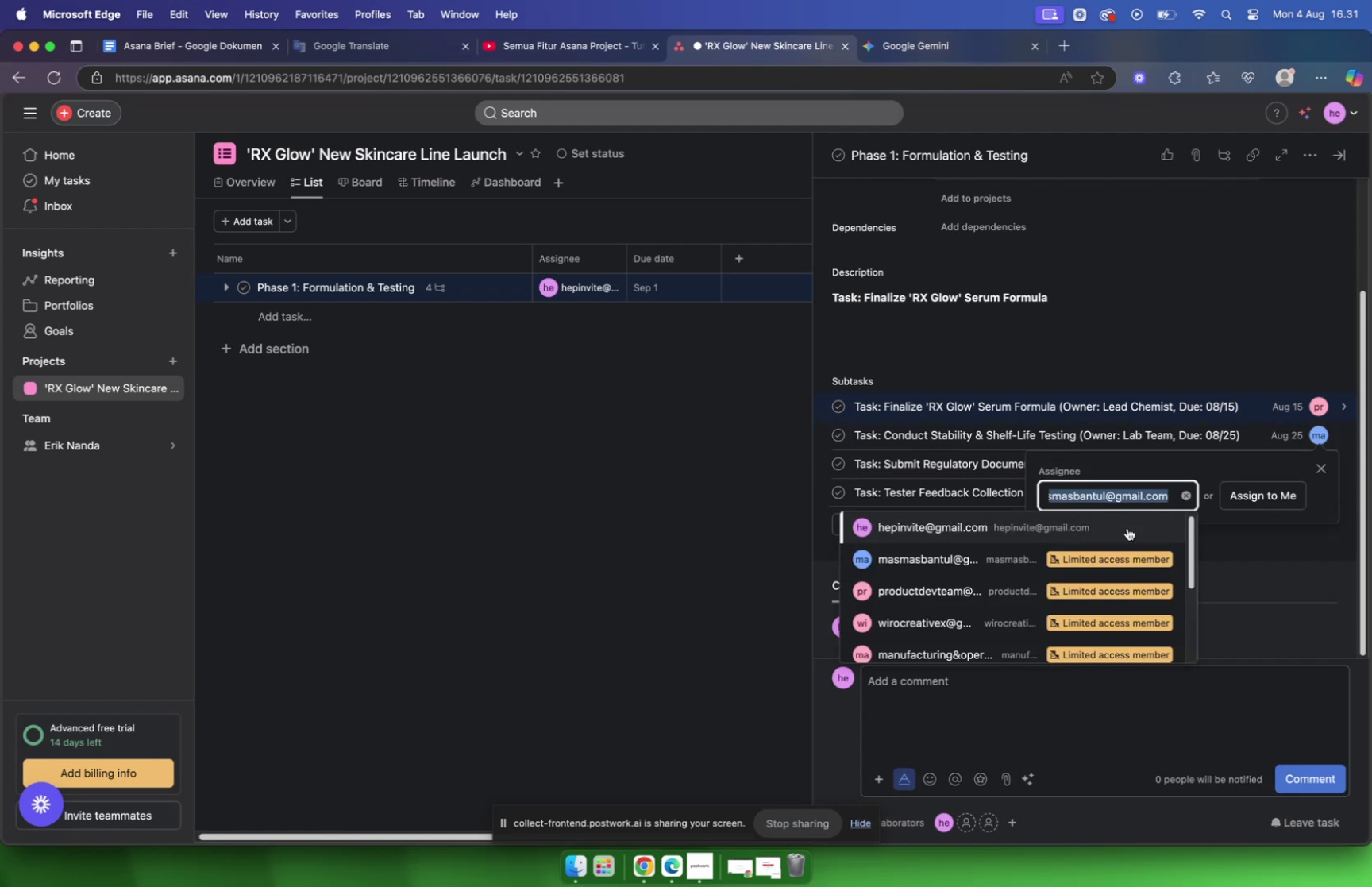 
scroll: coordinate [1038, 573], scroll_direction: up, amount: 16.0
 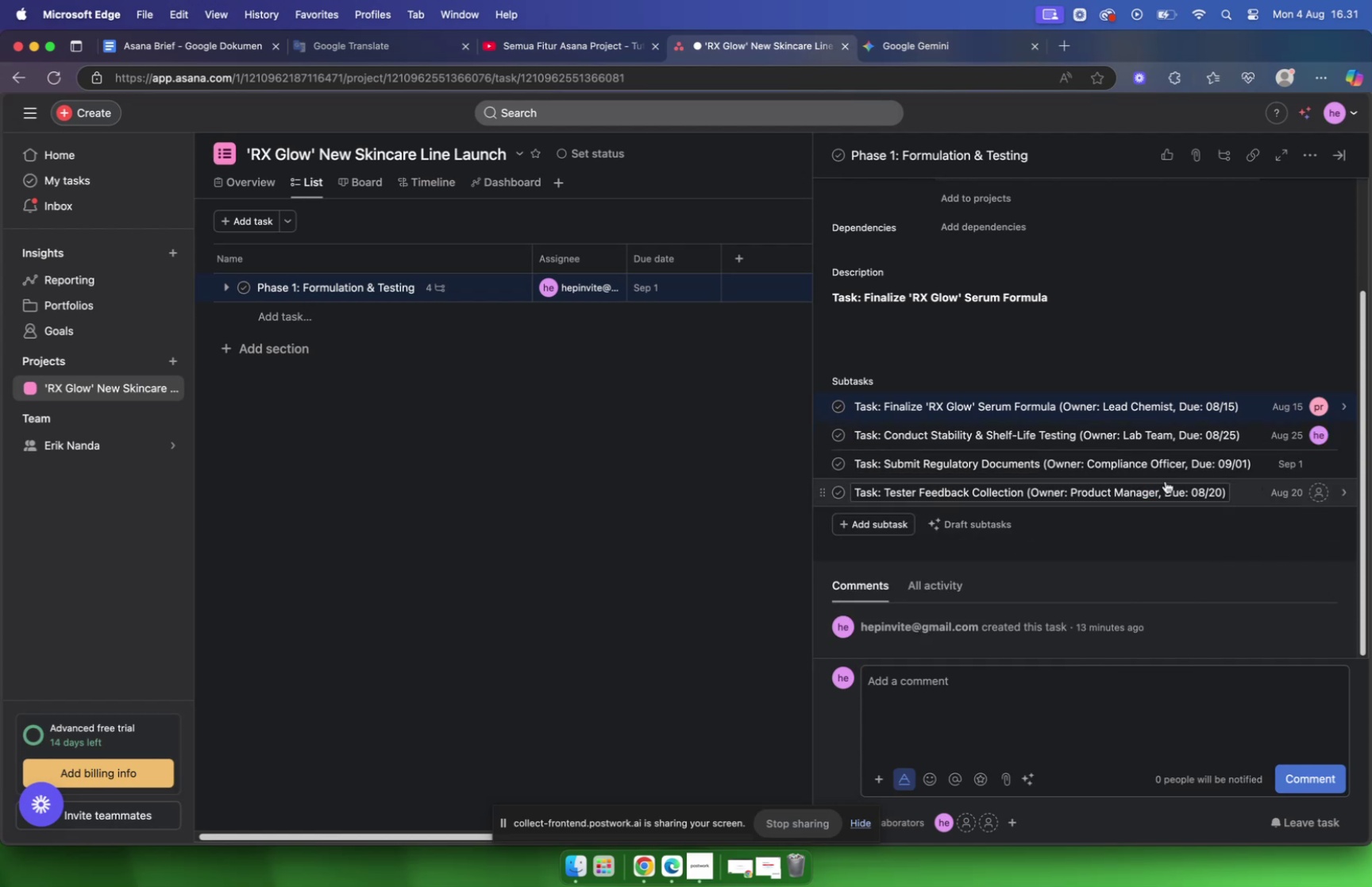 
wait(5.24)
 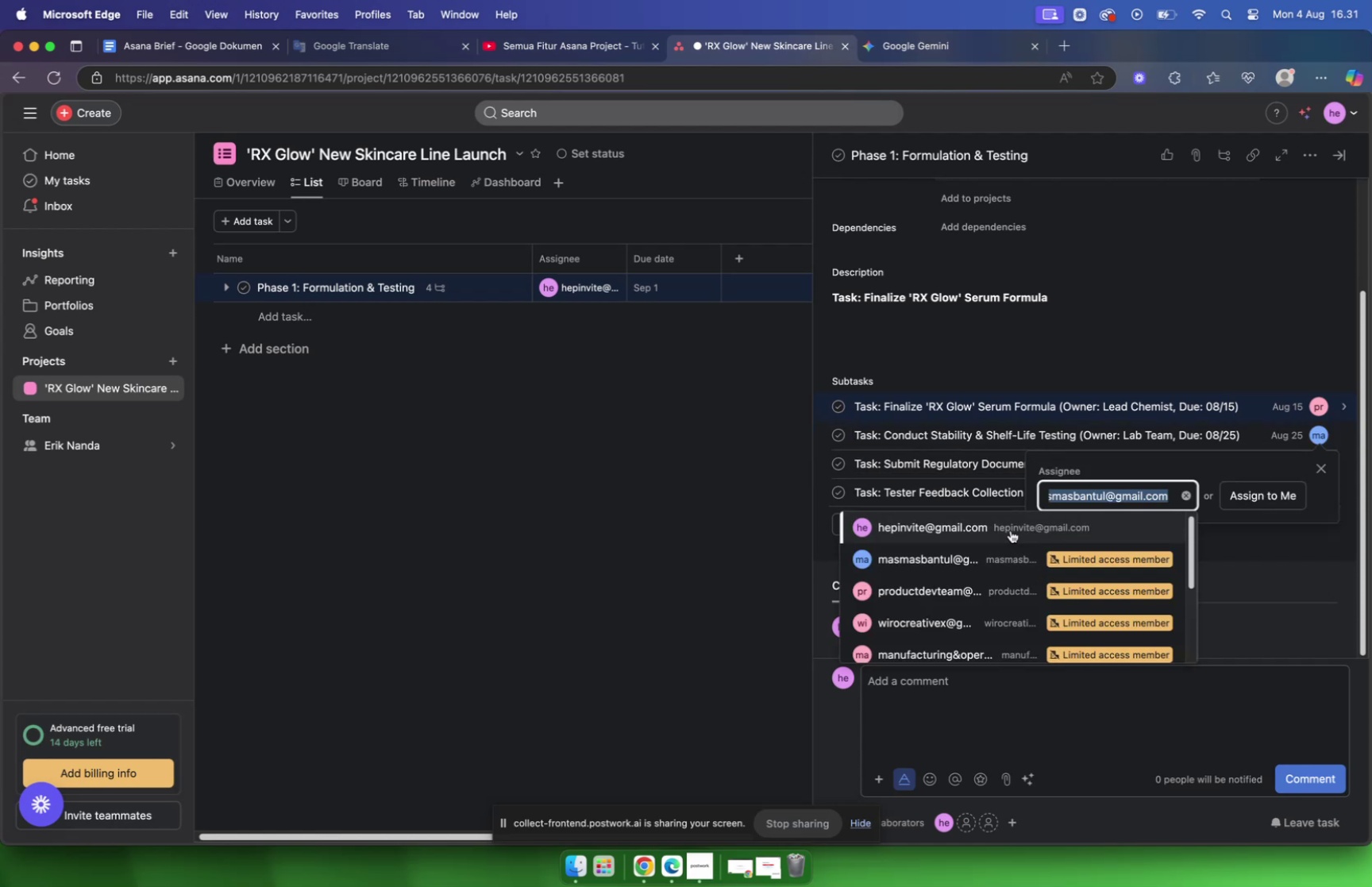 
mouse_move([1293, 465])
 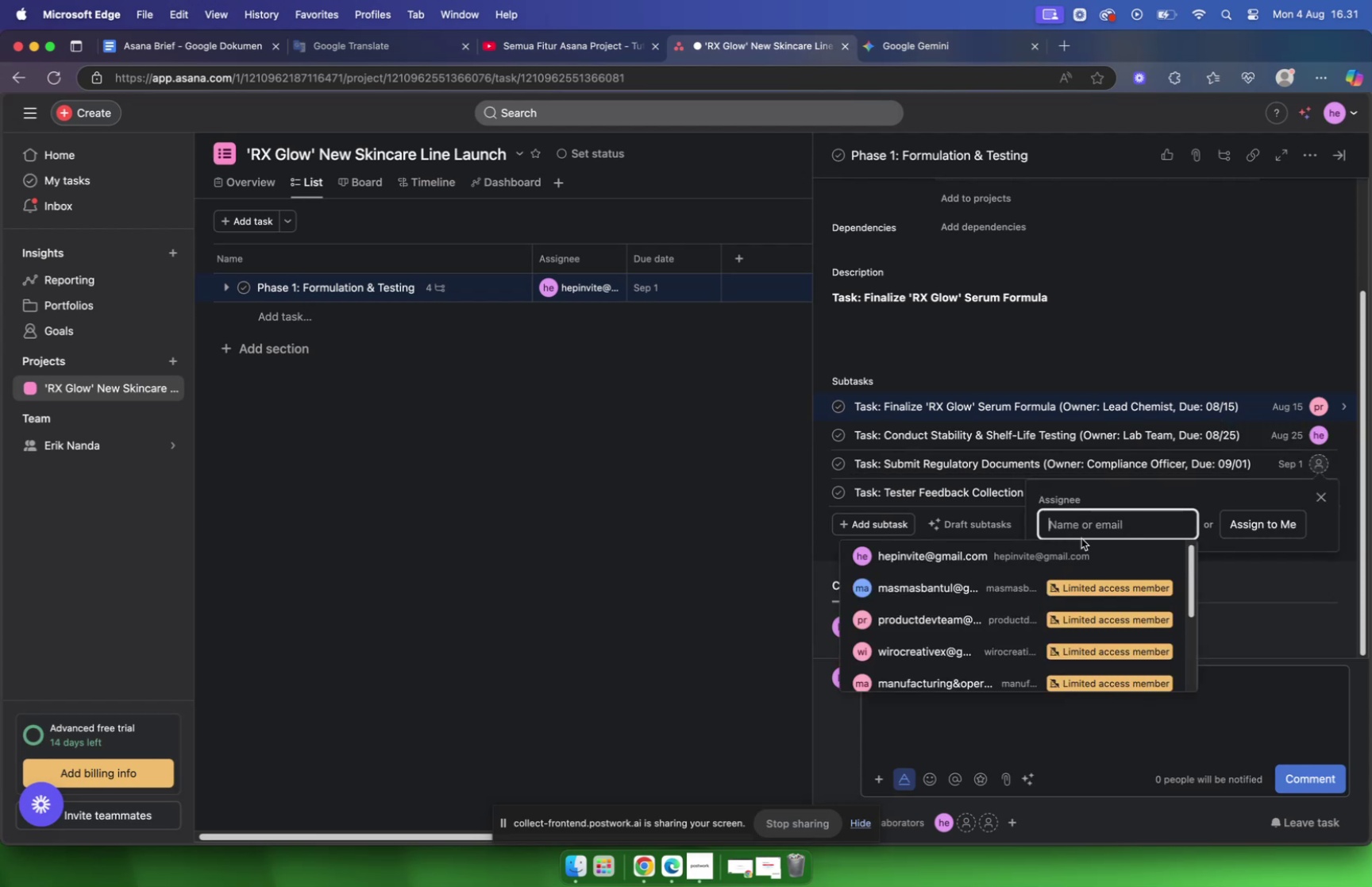 
scroll: coordinate [983, 602], scroll_direction: down, amount: 3.0
 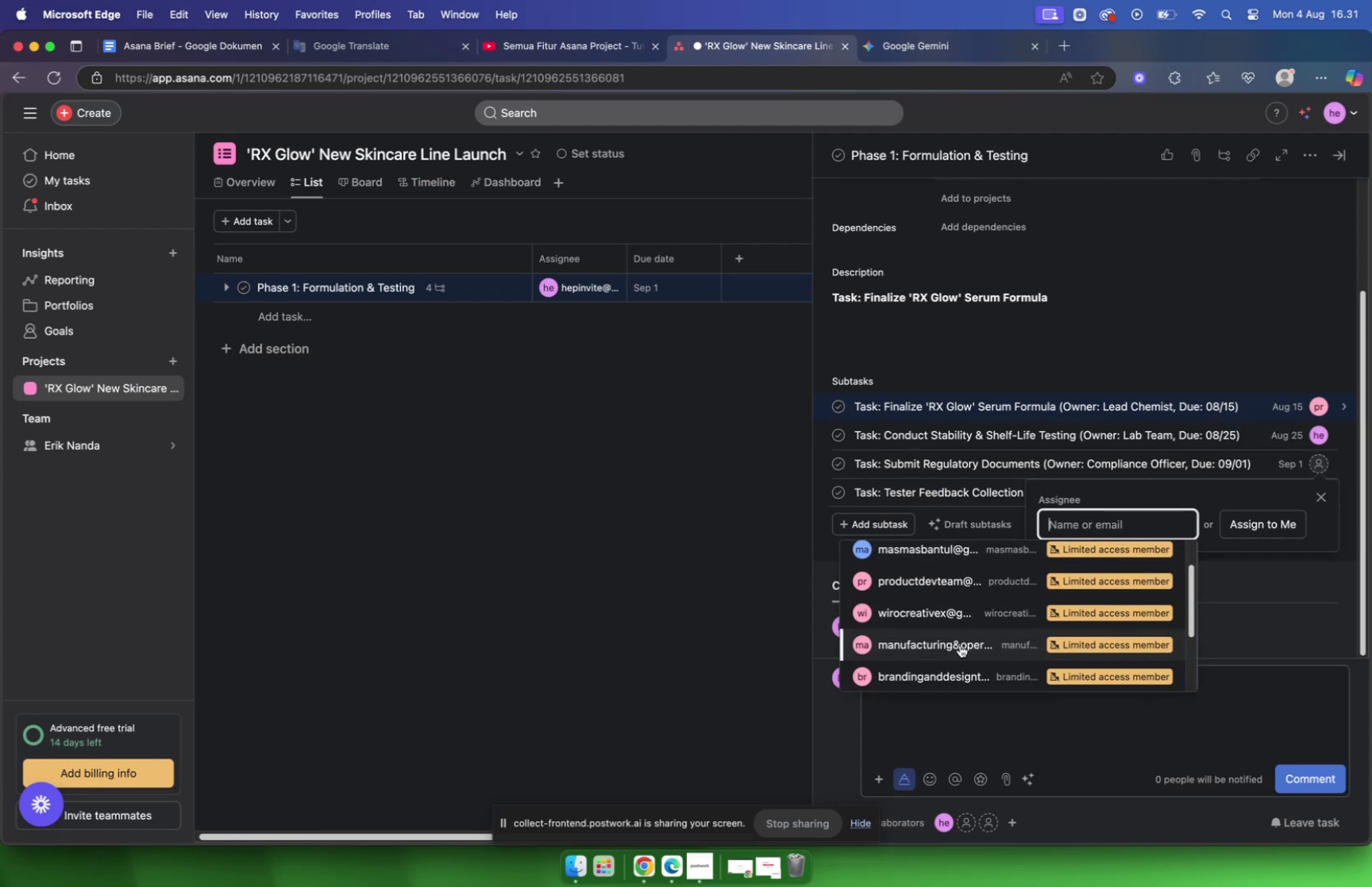 
left_click([960, 644])
 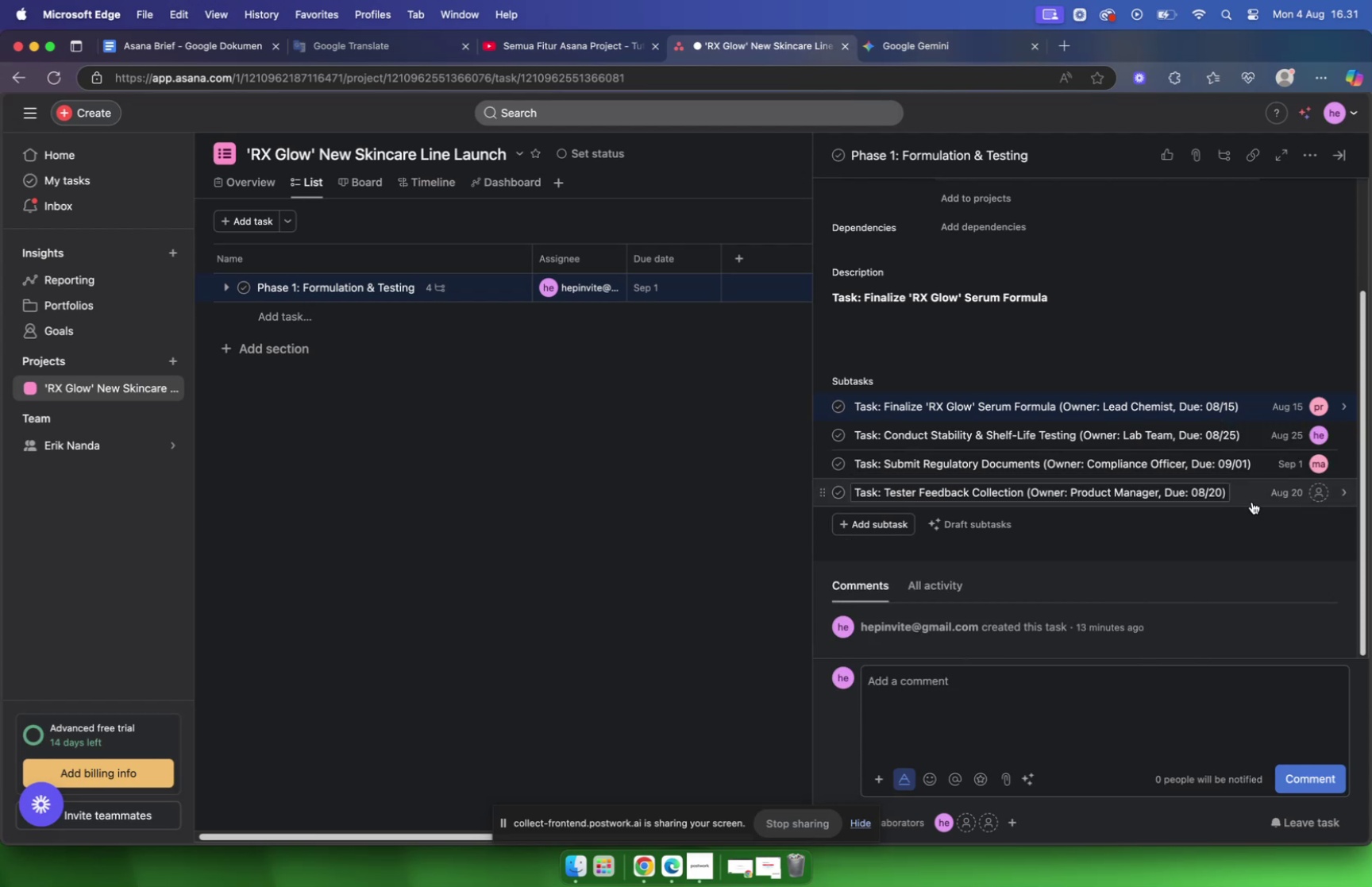 
mouse_move([1285, 500])
 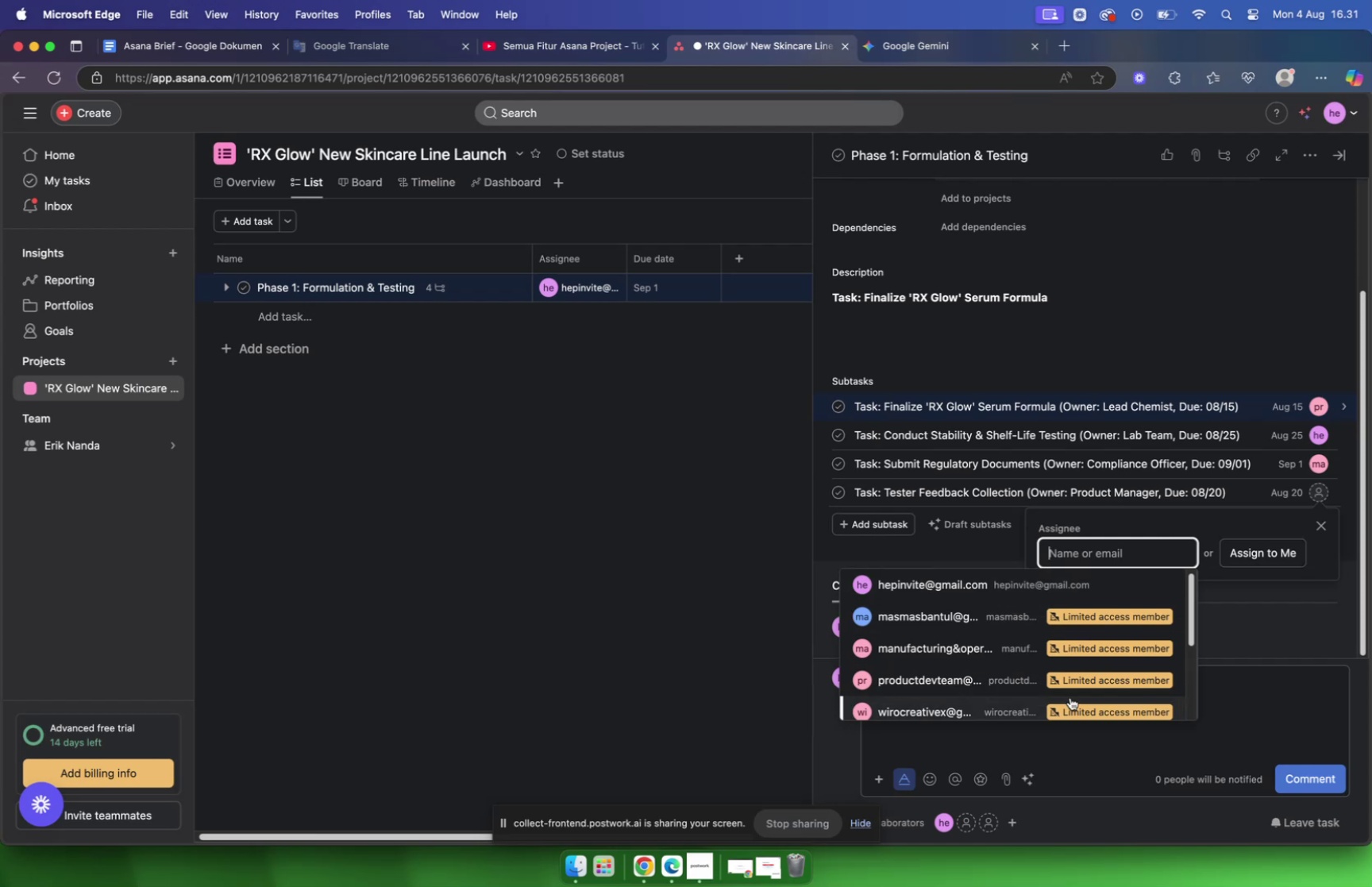 
scroll: coordinate [978, 685], scroll_direction: down, amount: 2.0
 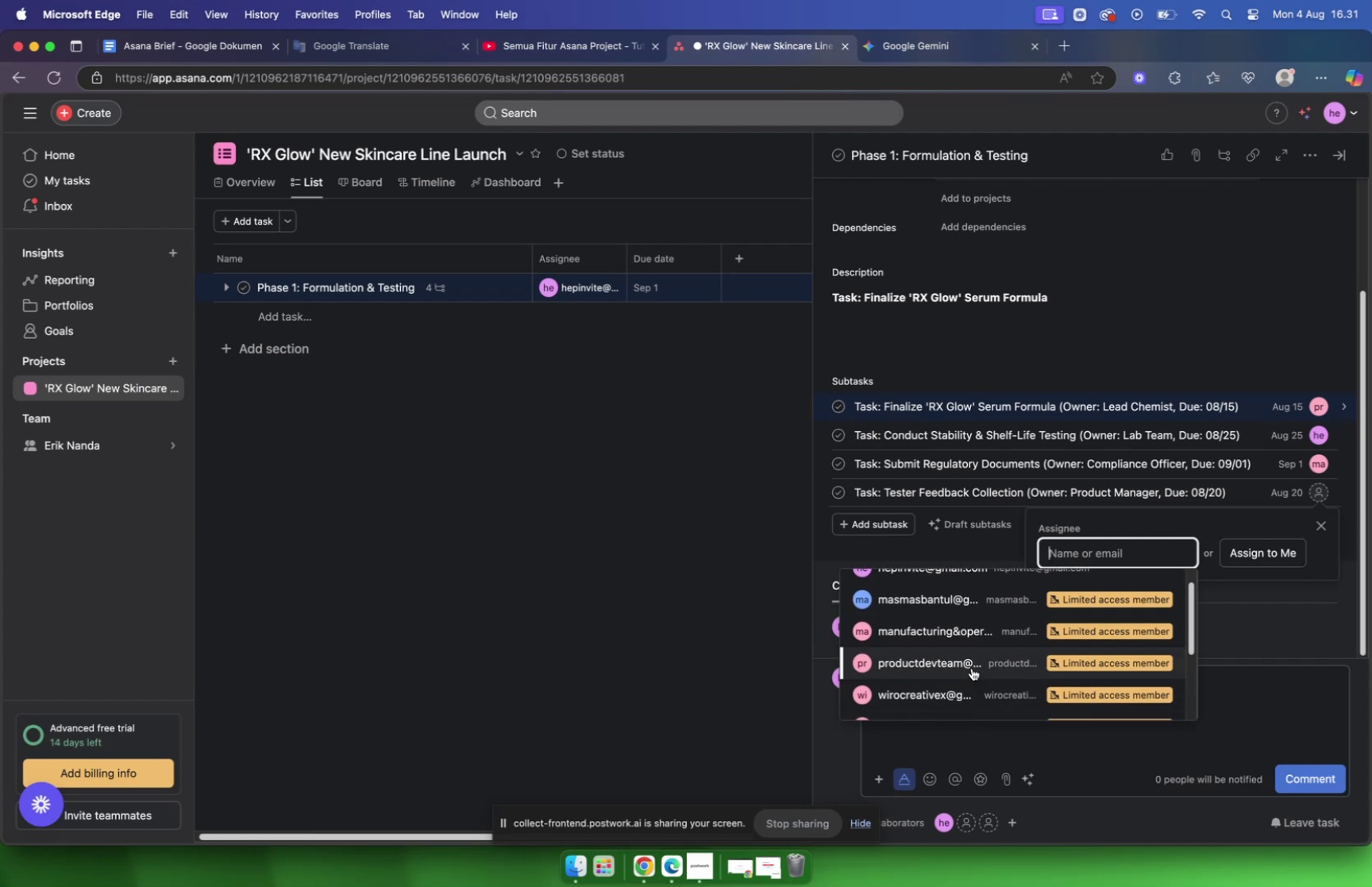 
left_click([971, 667])
 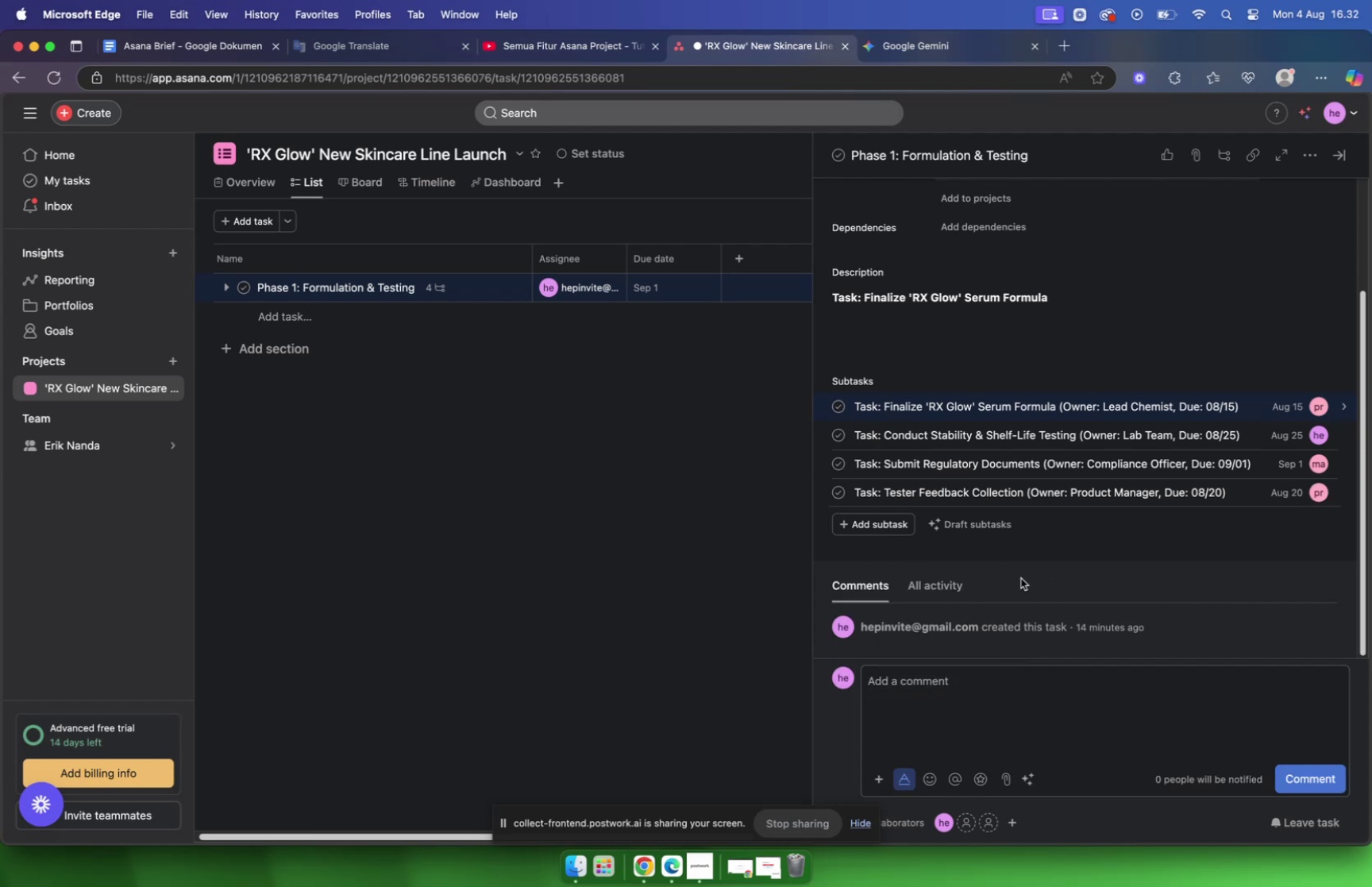 
left_click([750, 572])
 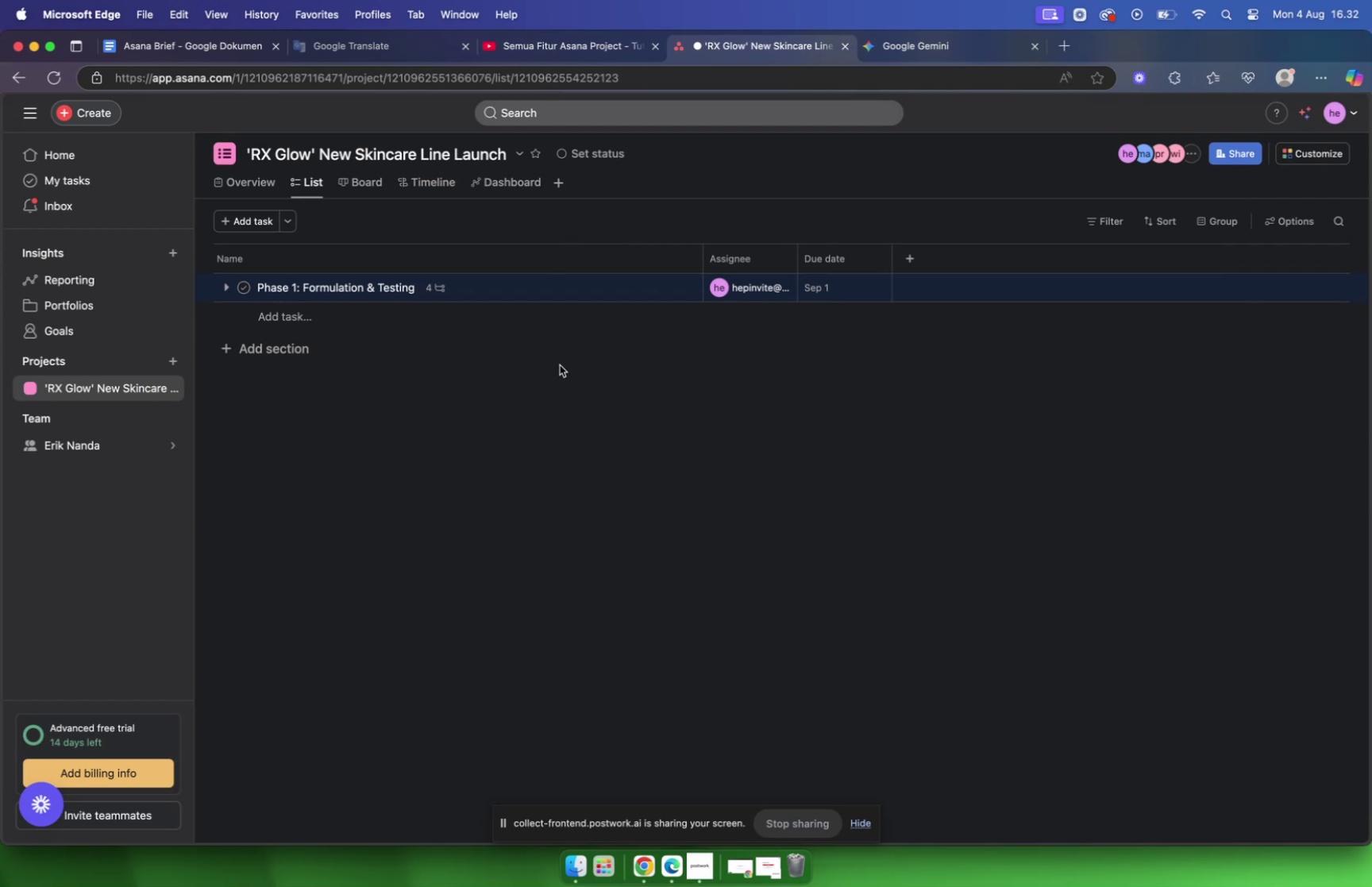 
wait(7.11)
 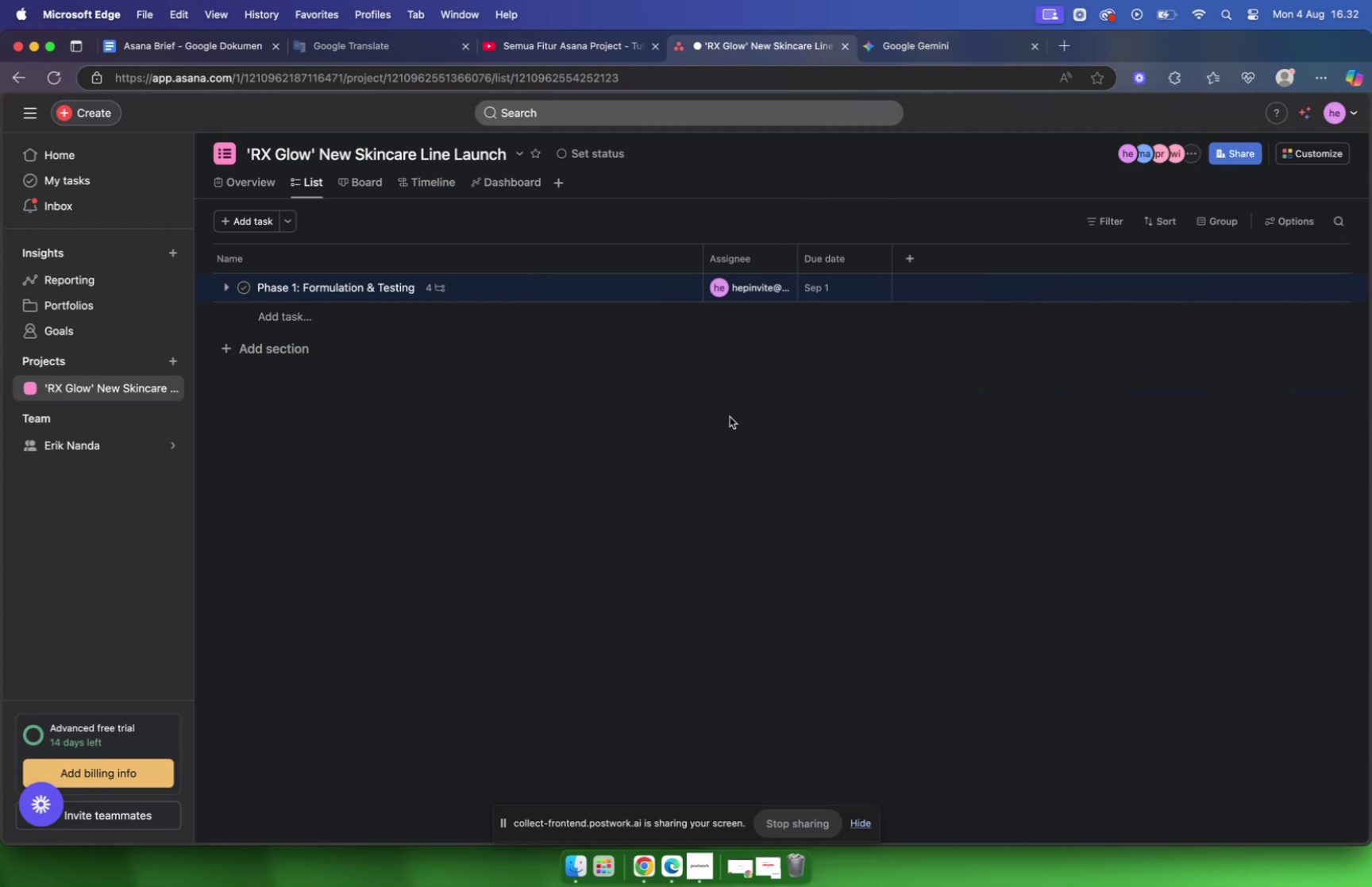 
left_click([542, 317])
 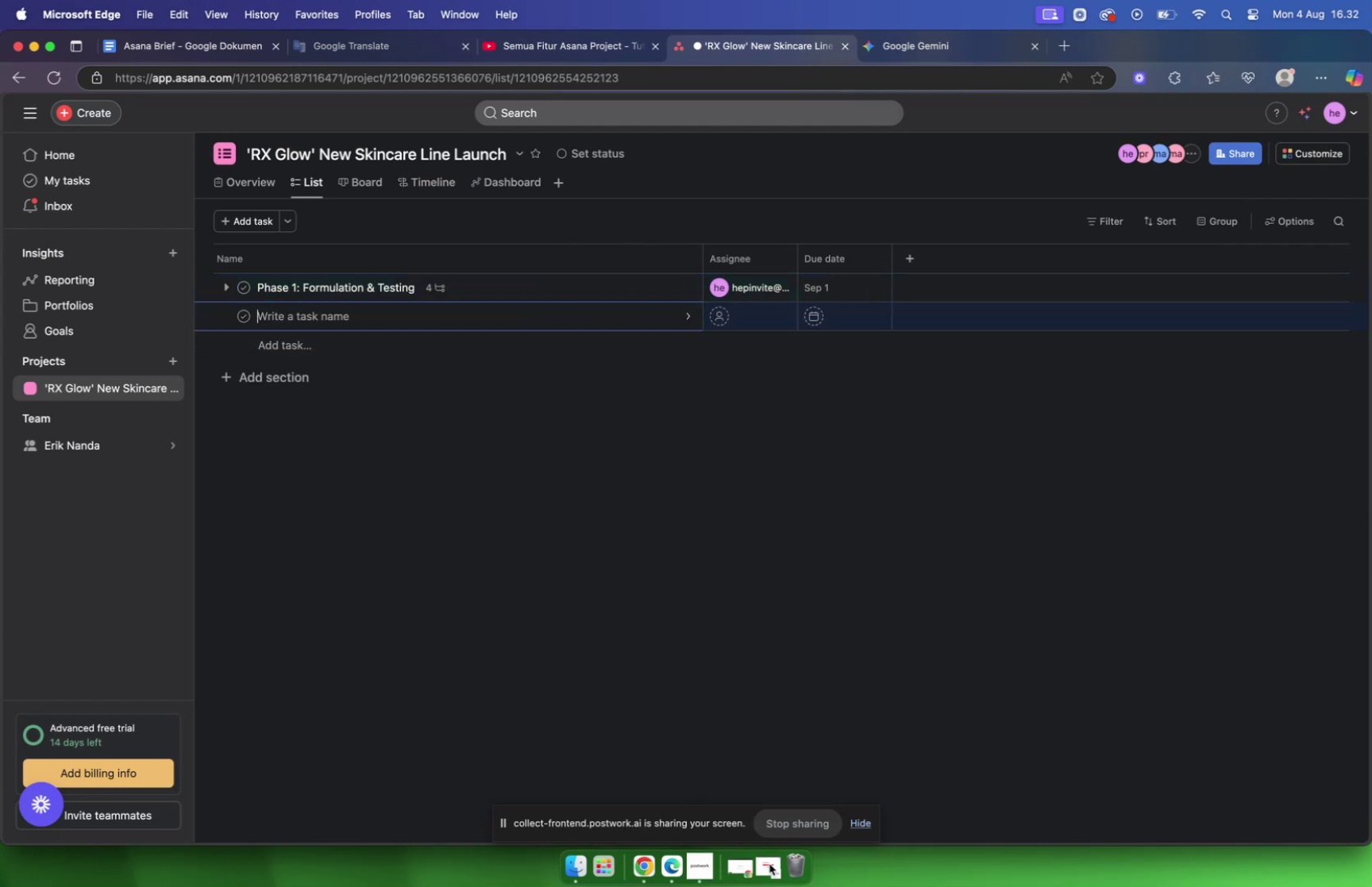 
wait(11.26)
 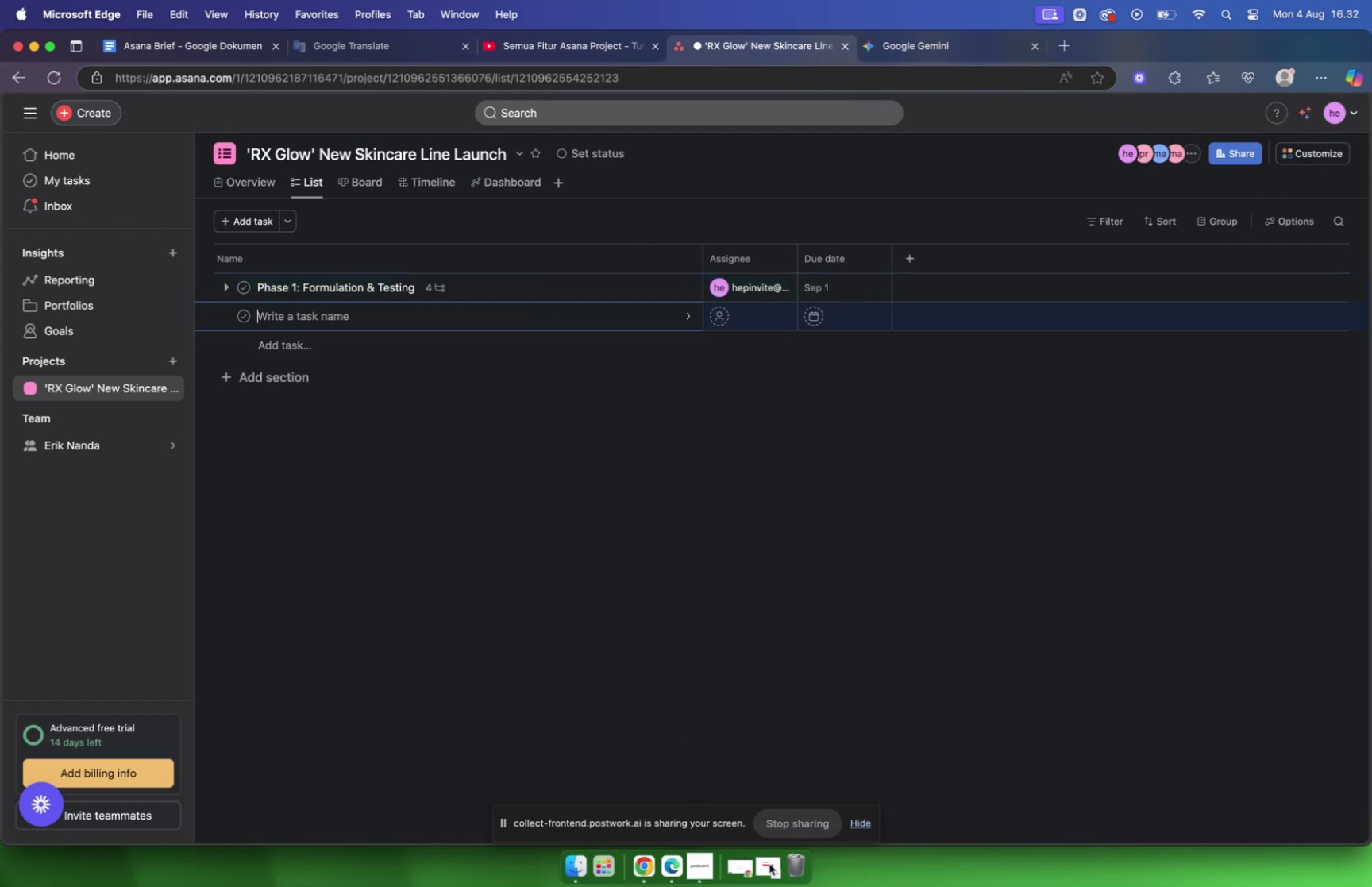 
mouse_move([1318, 114])
 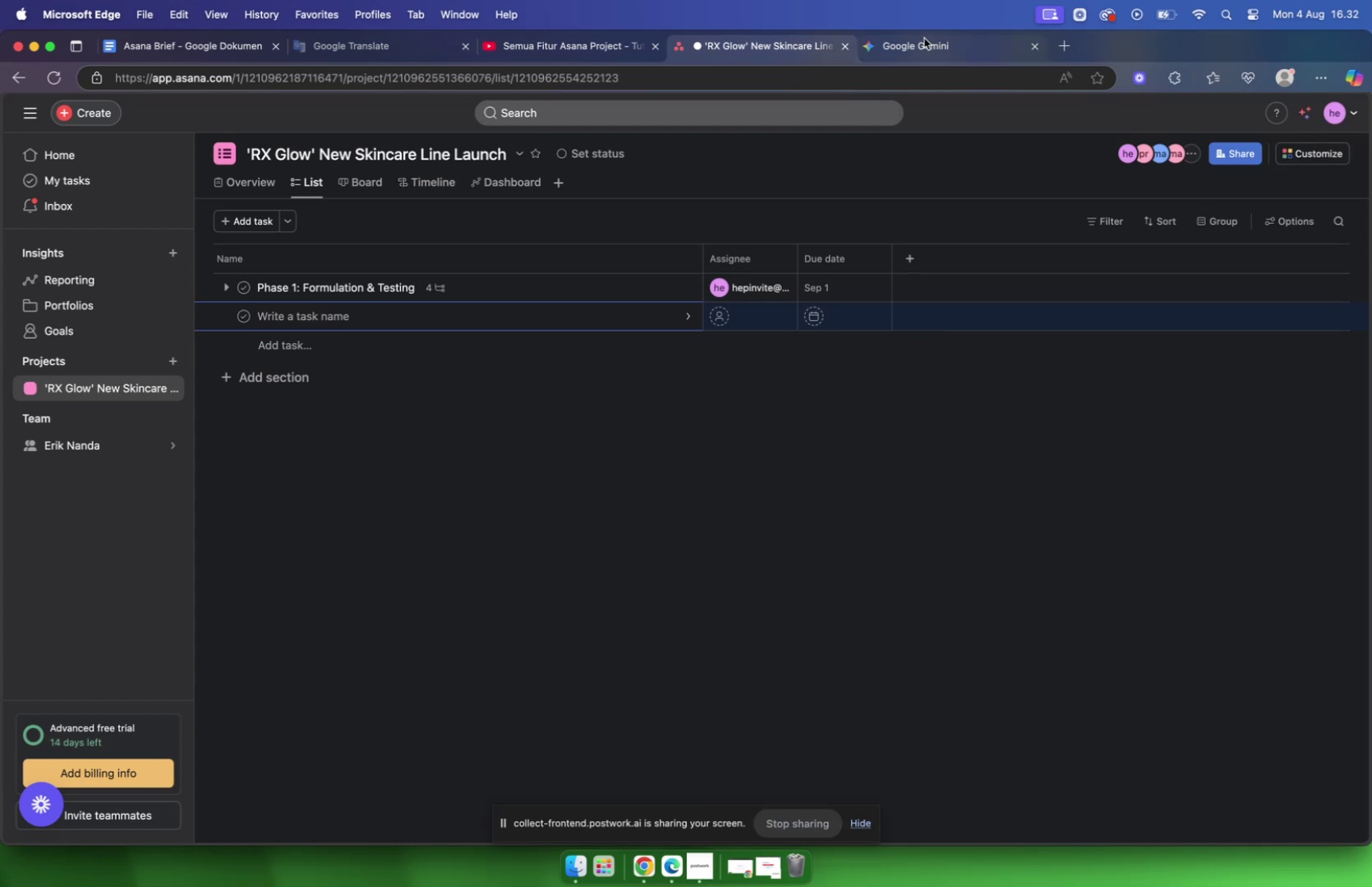 
left_click([924, 38])
 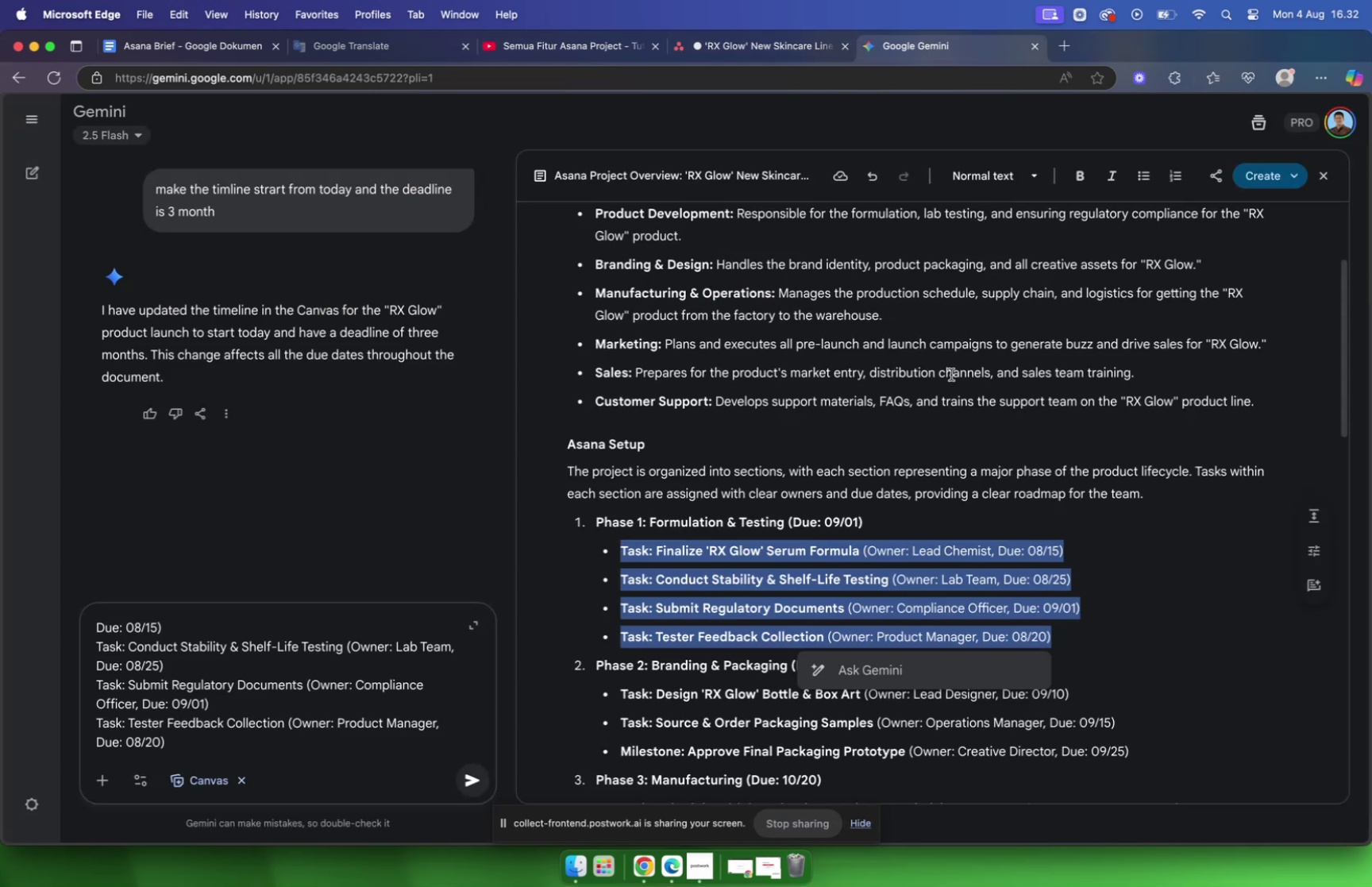 
scroll: coordinate [938, 373], scroll_direction: down, amount: 3.0
 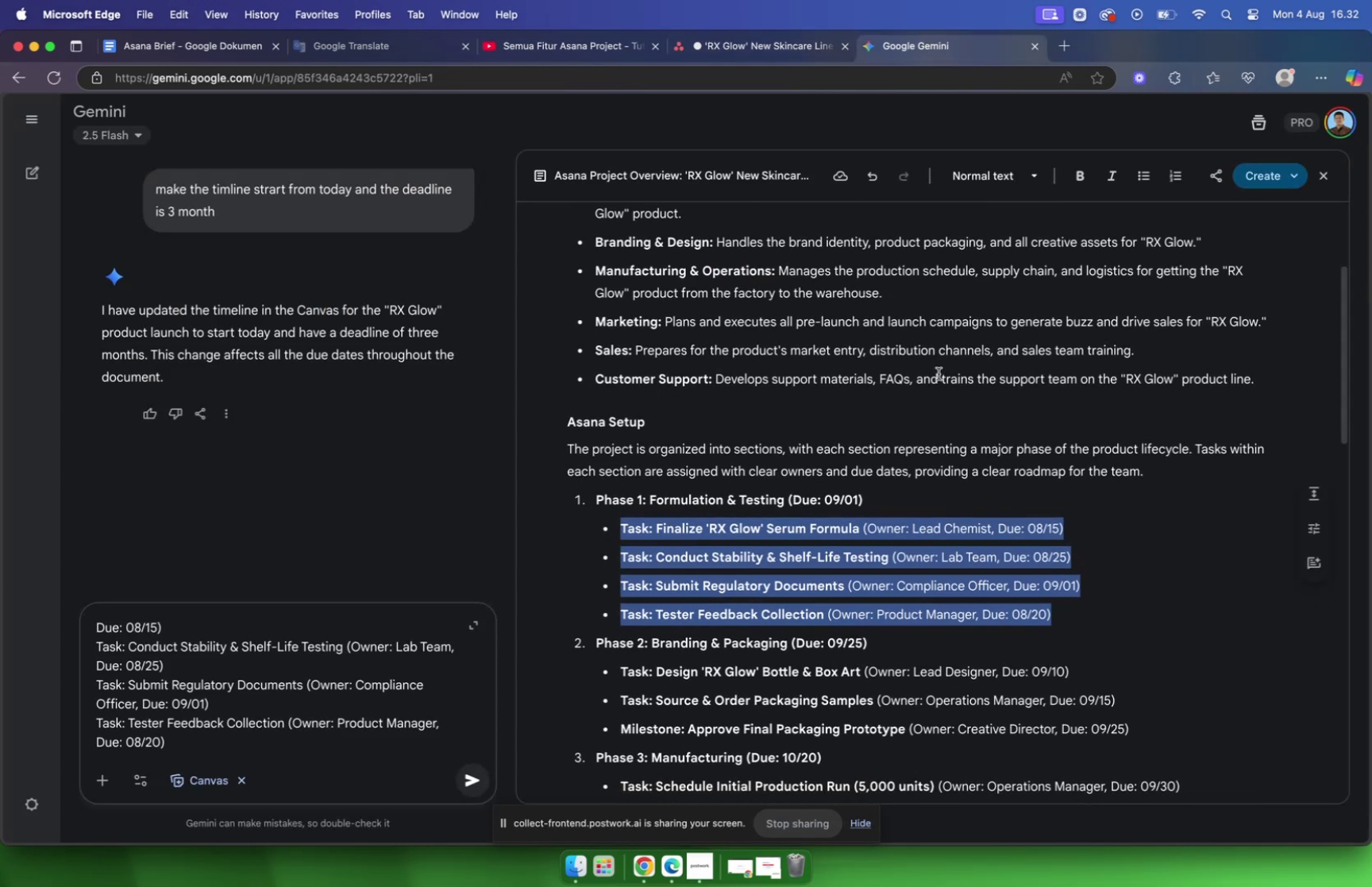 
scroll: coordinate [937, 374], scroll_direction: up, amount: 10.0
 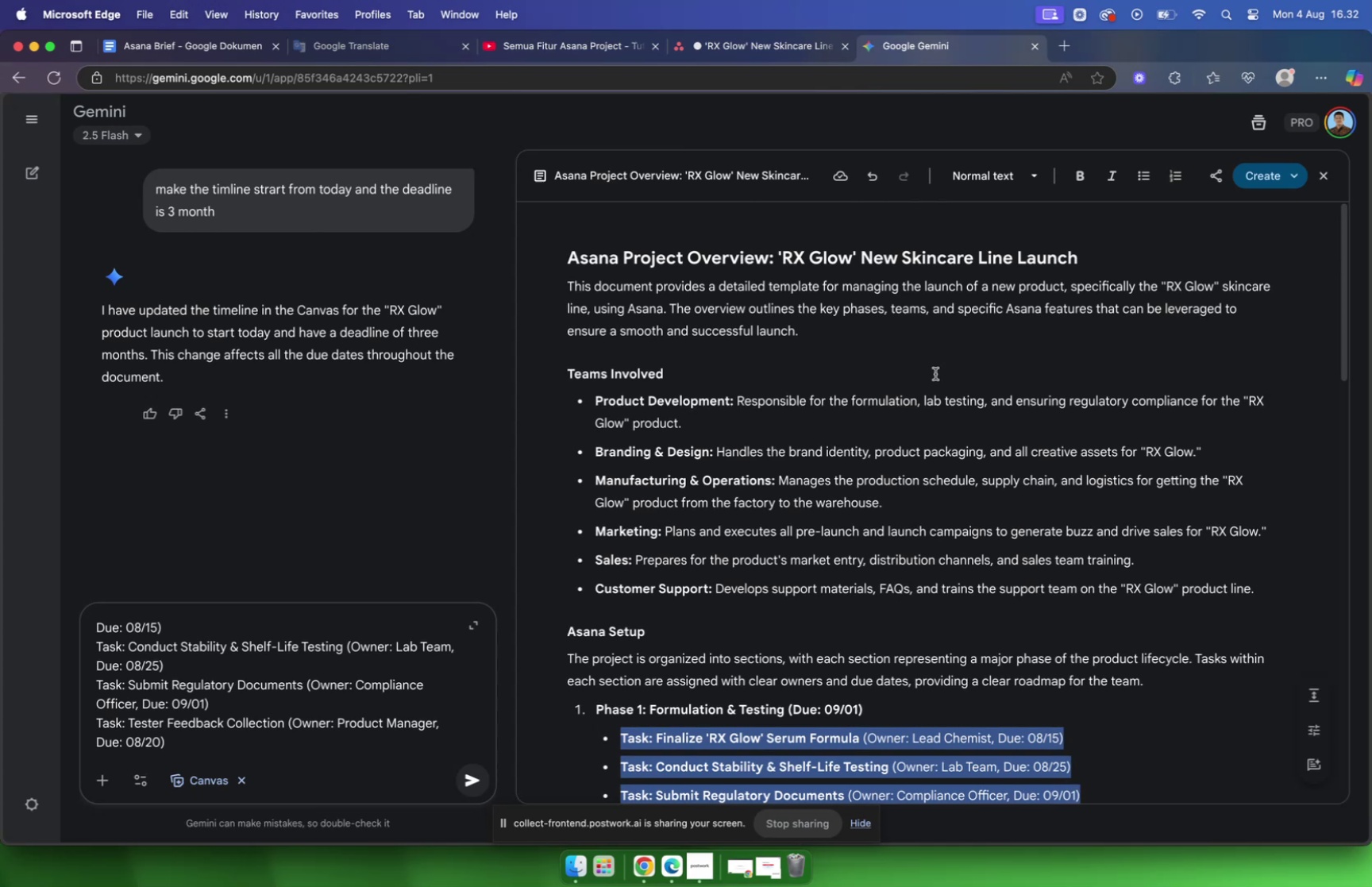 
scroll: coordinate [933, 372], scroll_direction: down, amount: 11.0
 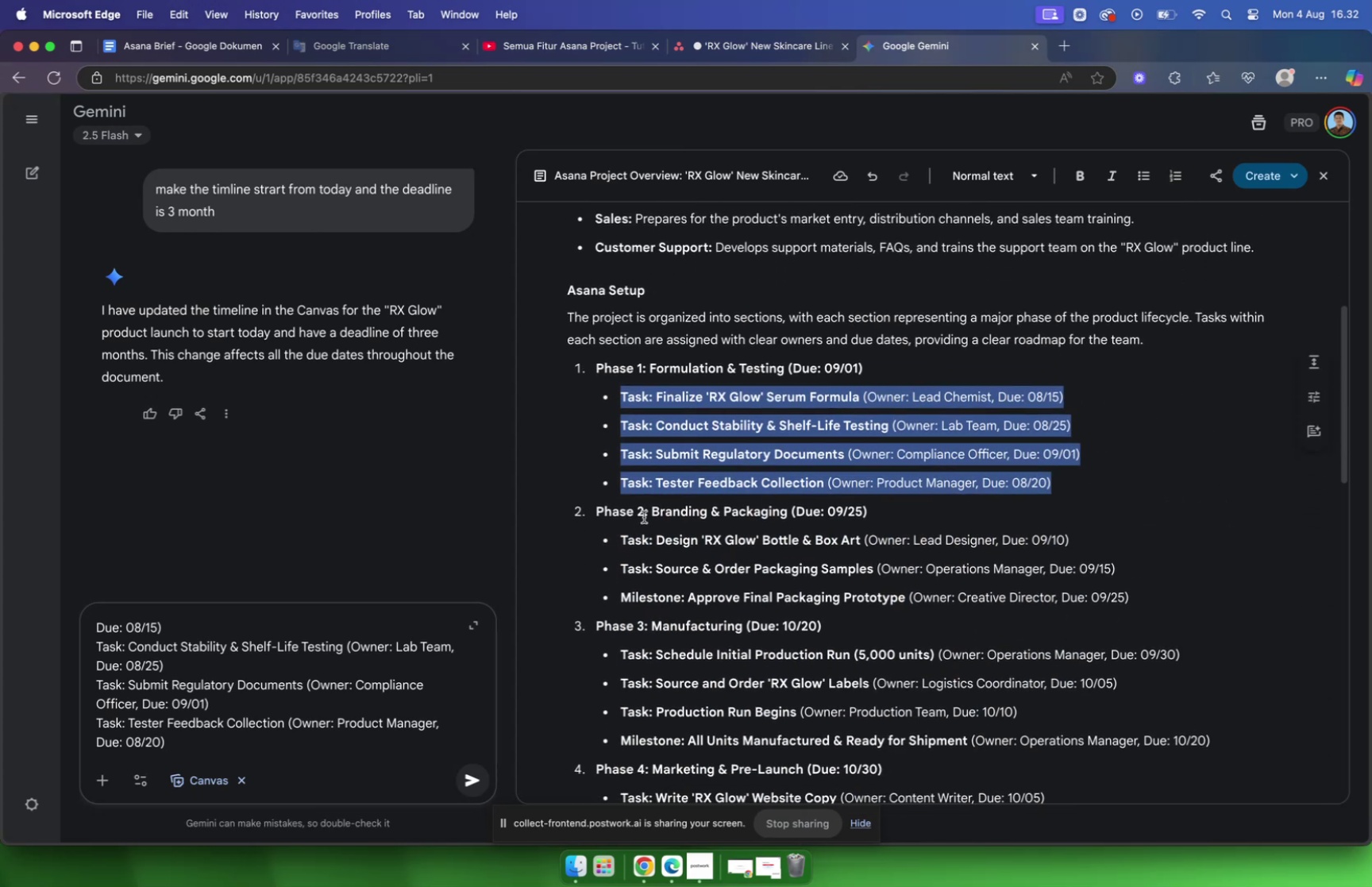 
left_click_drag(start_coordinate=[596, 510], to_coordinate=[873, 509])
 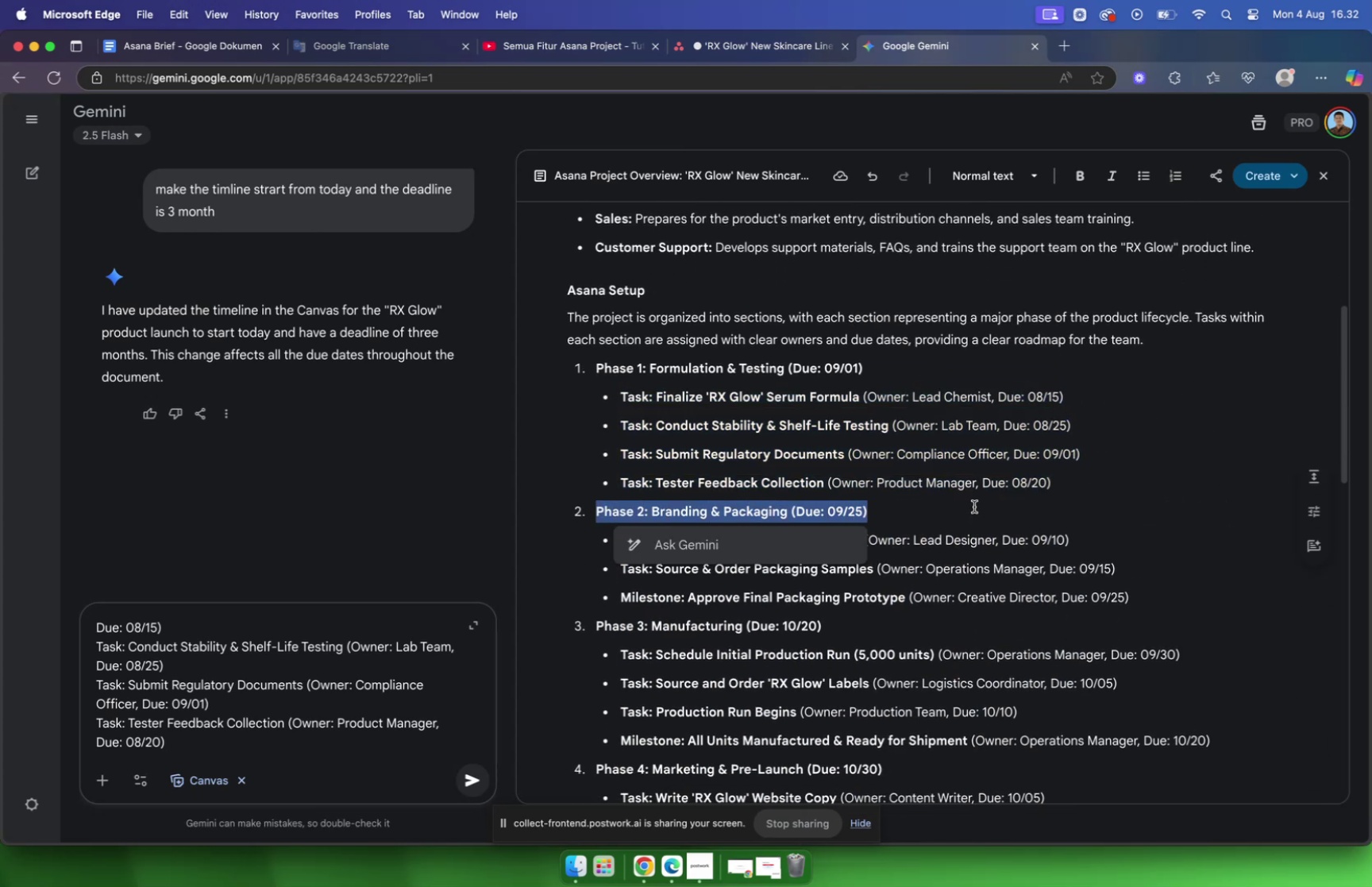 
key(Meta+C)
 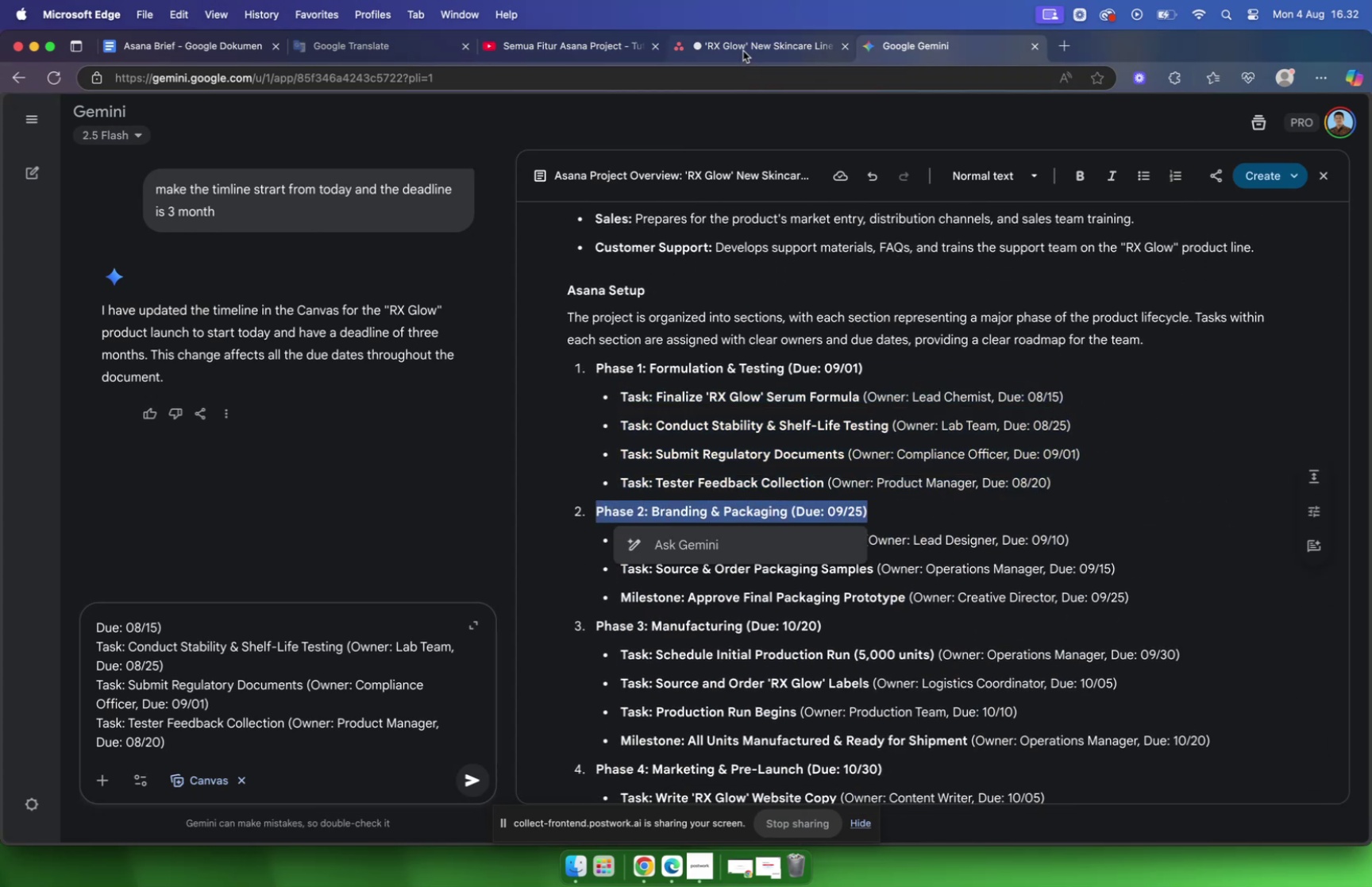 
left_click([743, 51])
 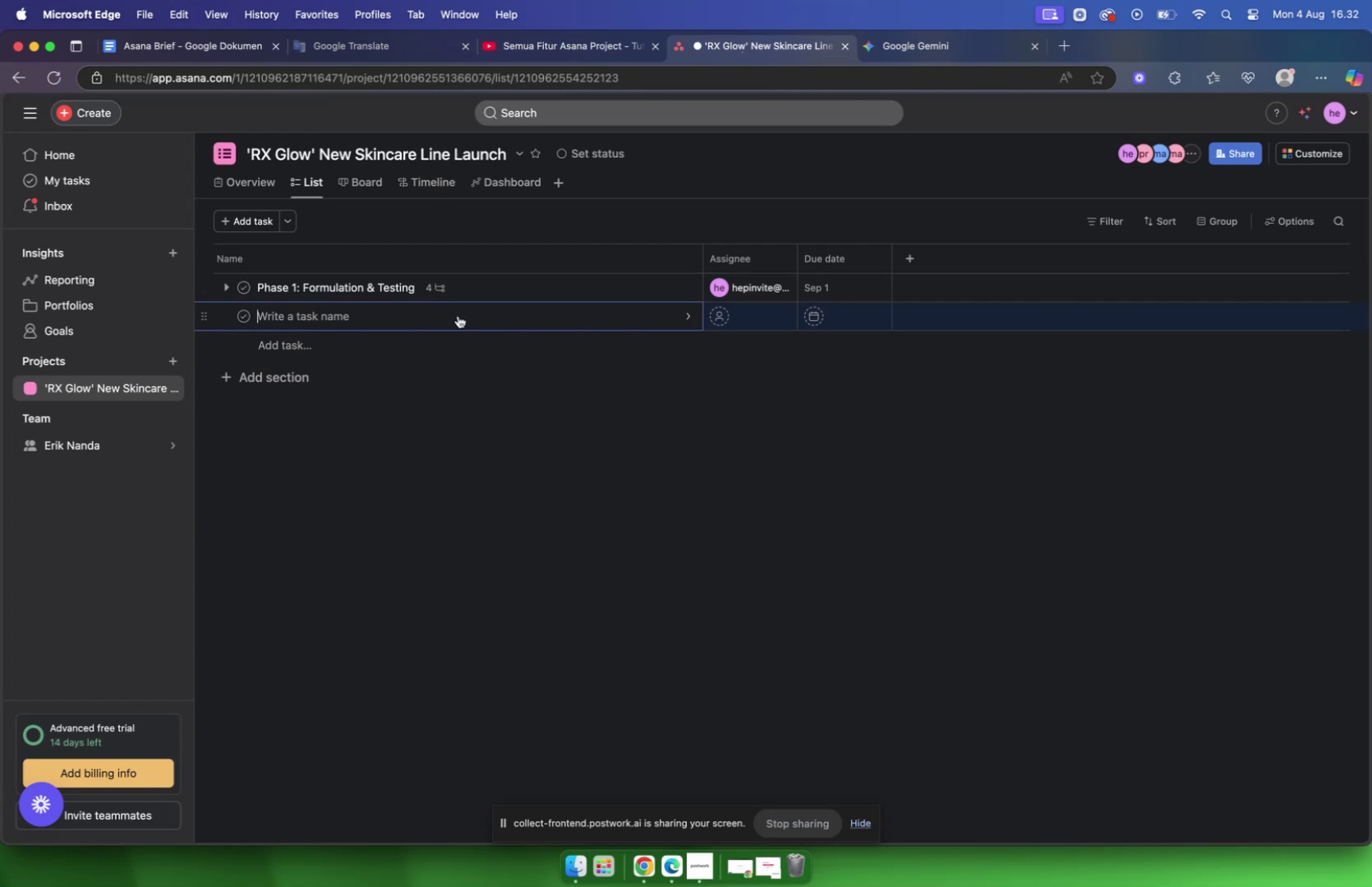 
left_click([458, 314])
 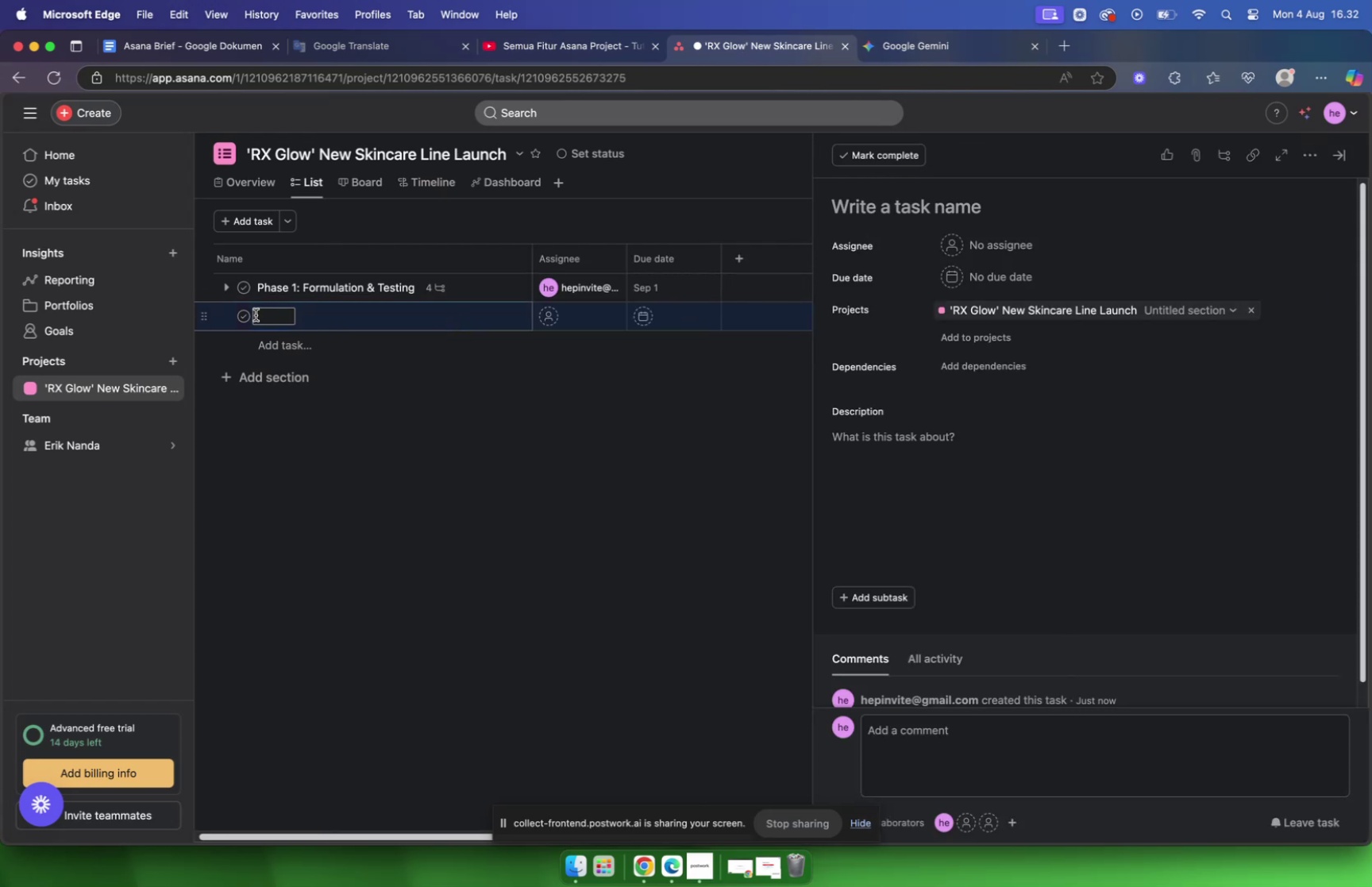 
left_click([265, 318])
 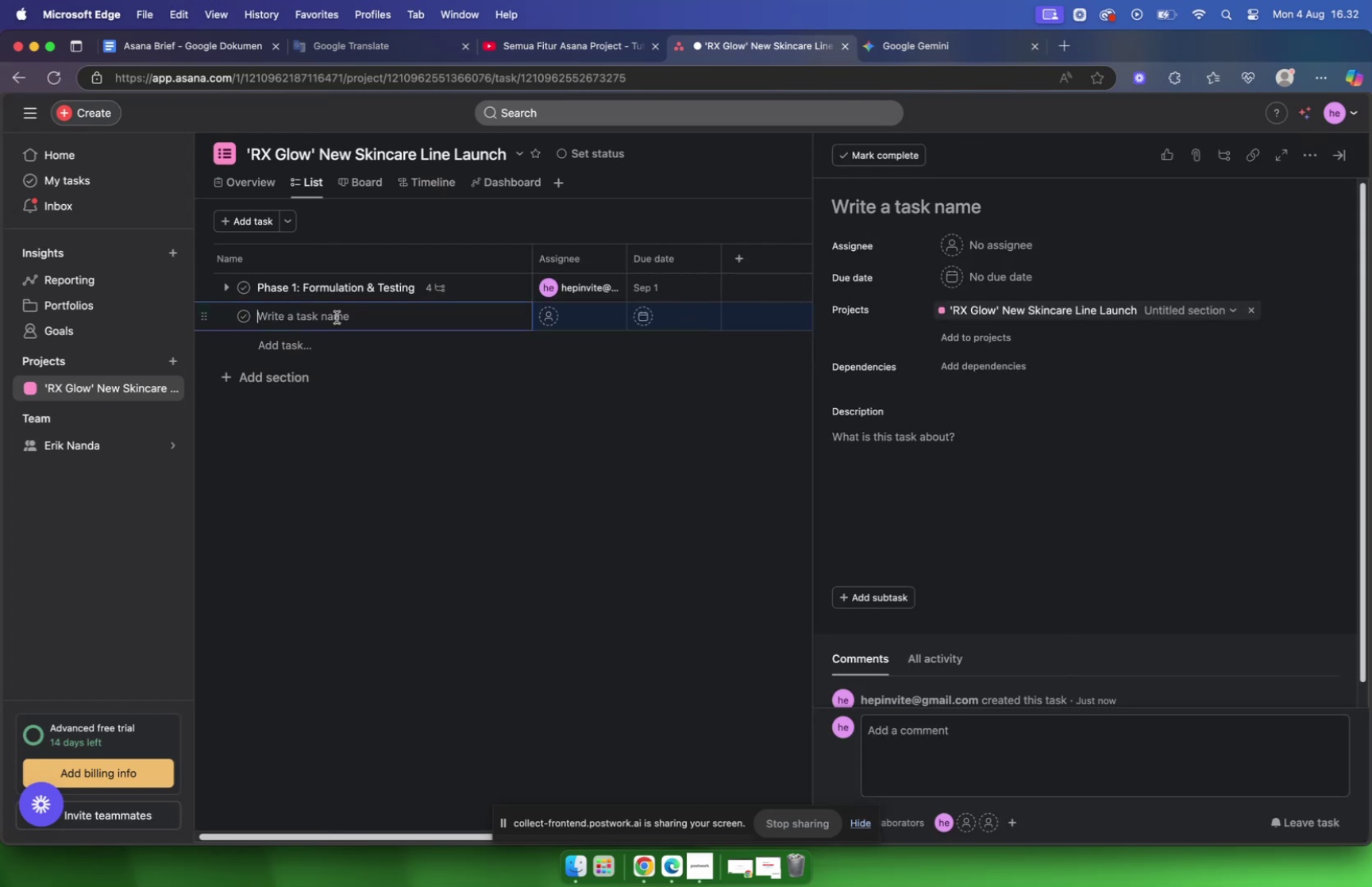 
key(Meta+V)
 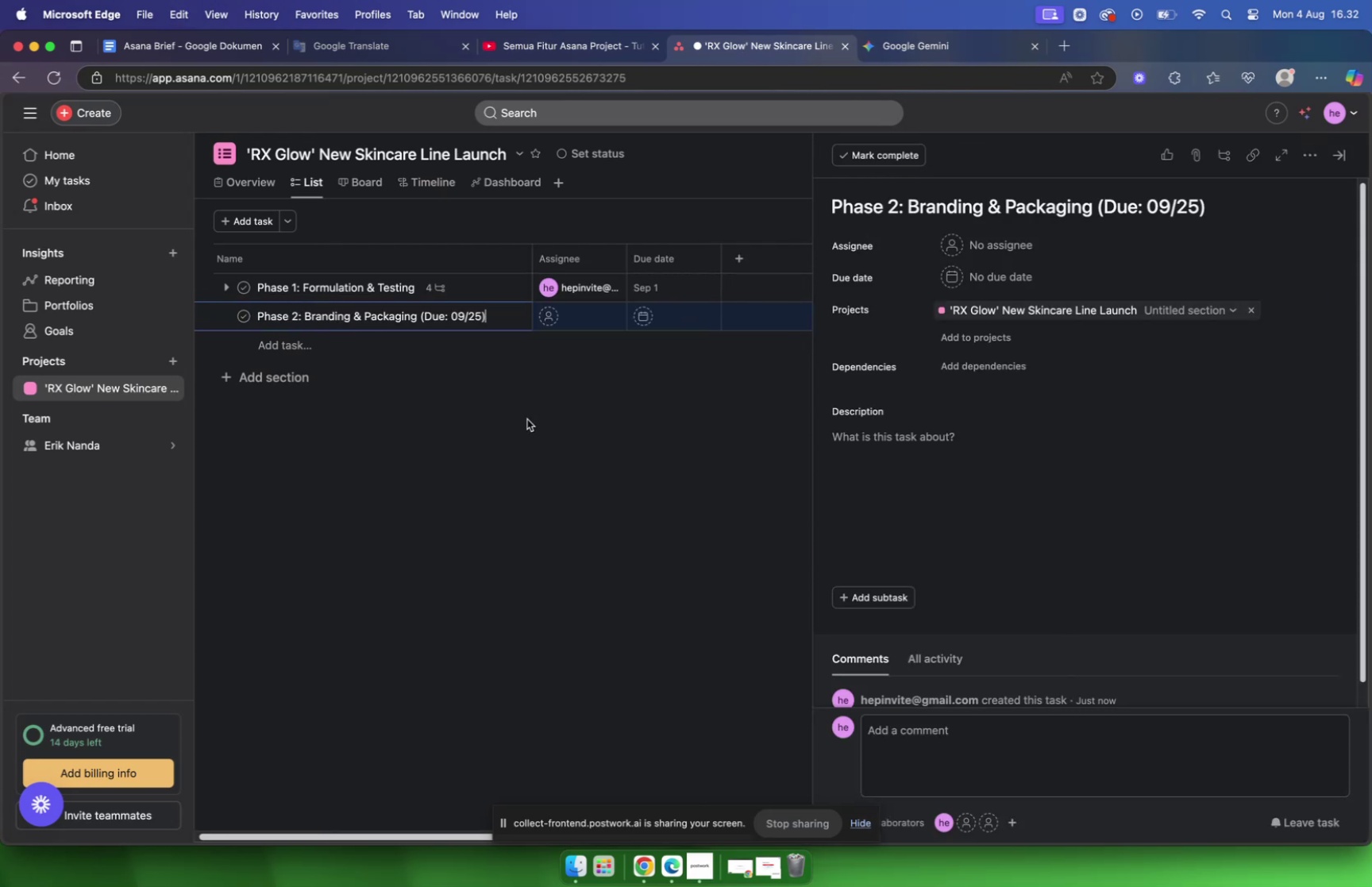 
left_click([527, 418])
 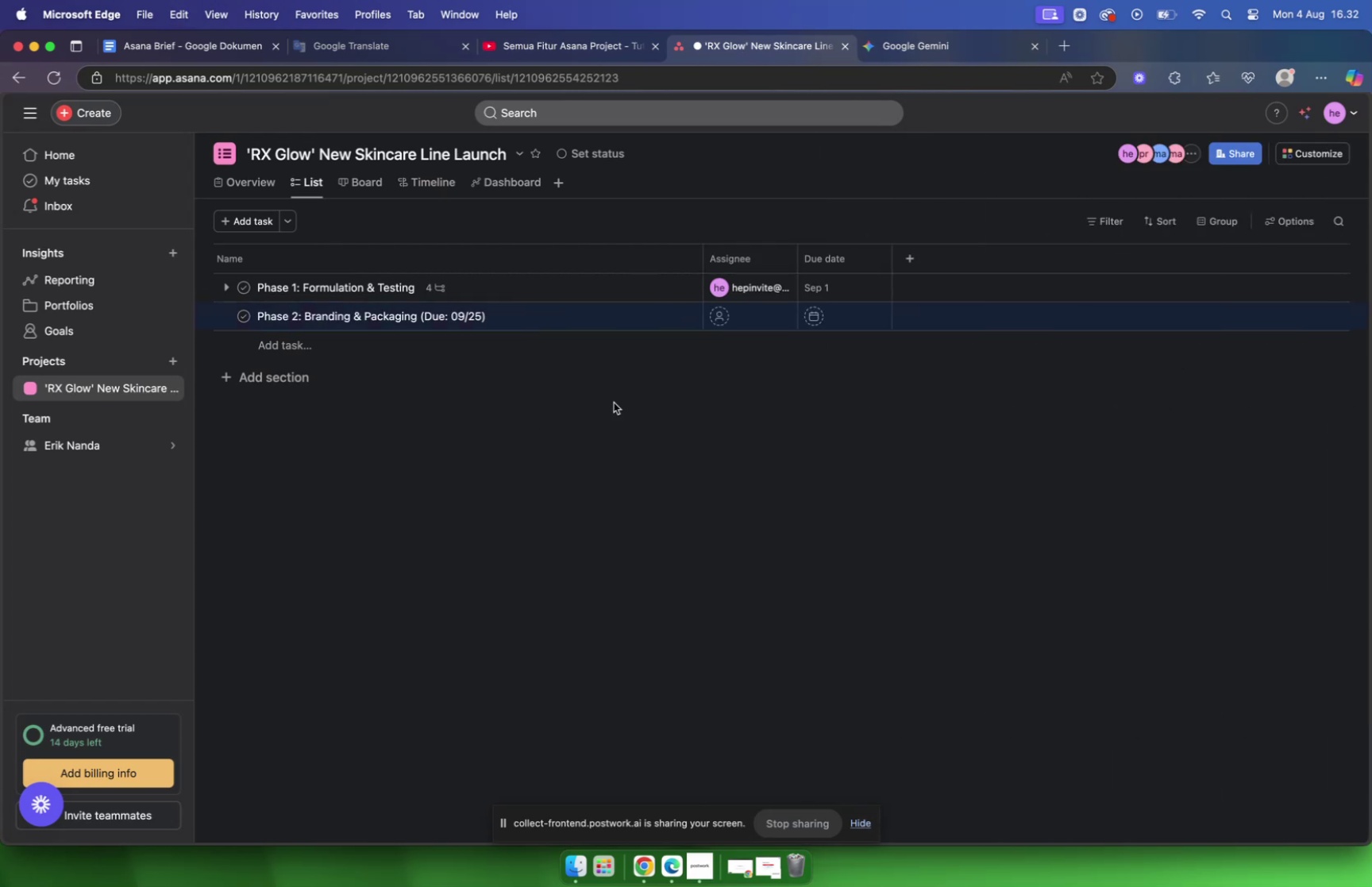 
mouse_move([727, 345])
 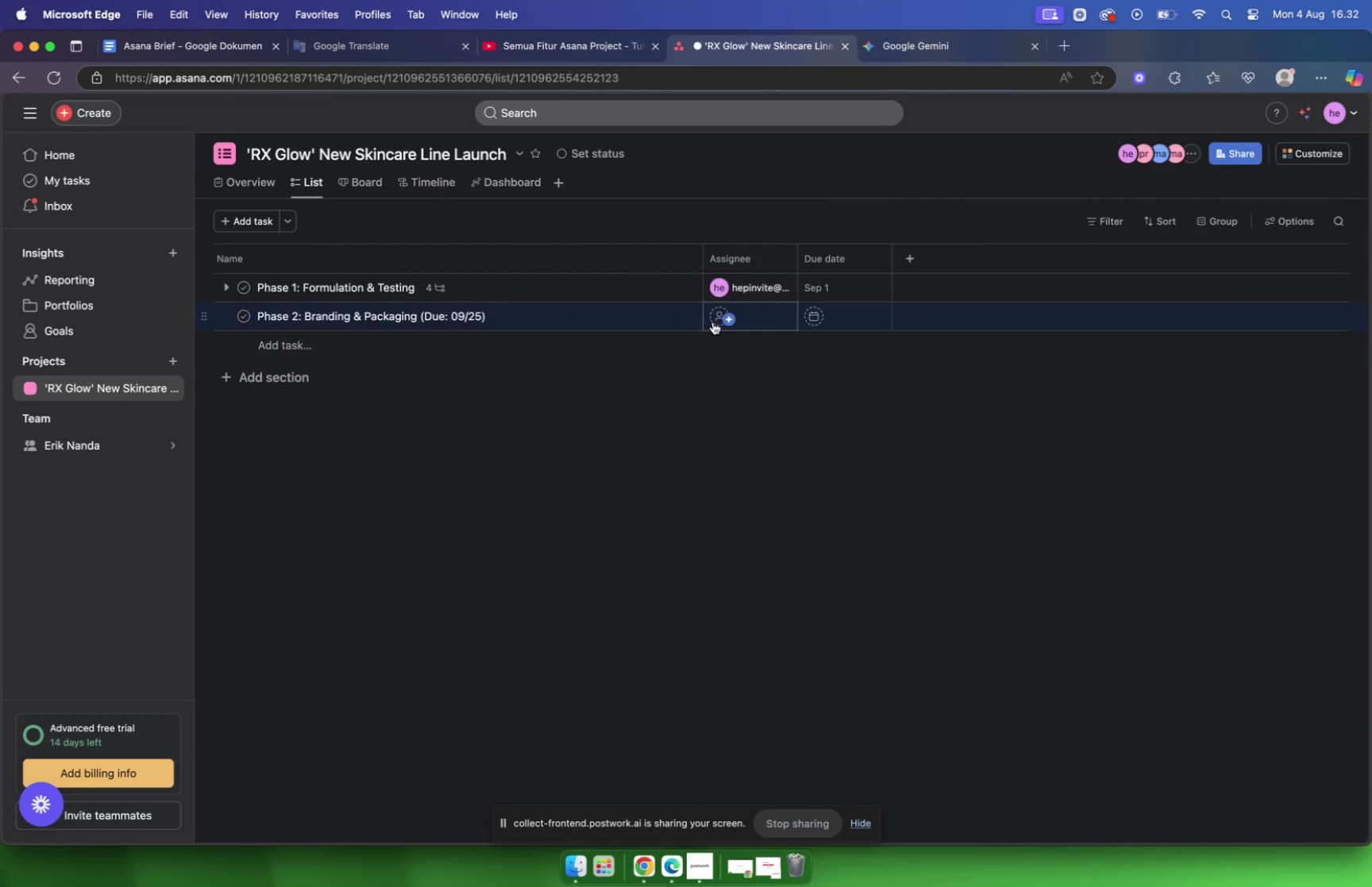 
left_click([715, 318])
 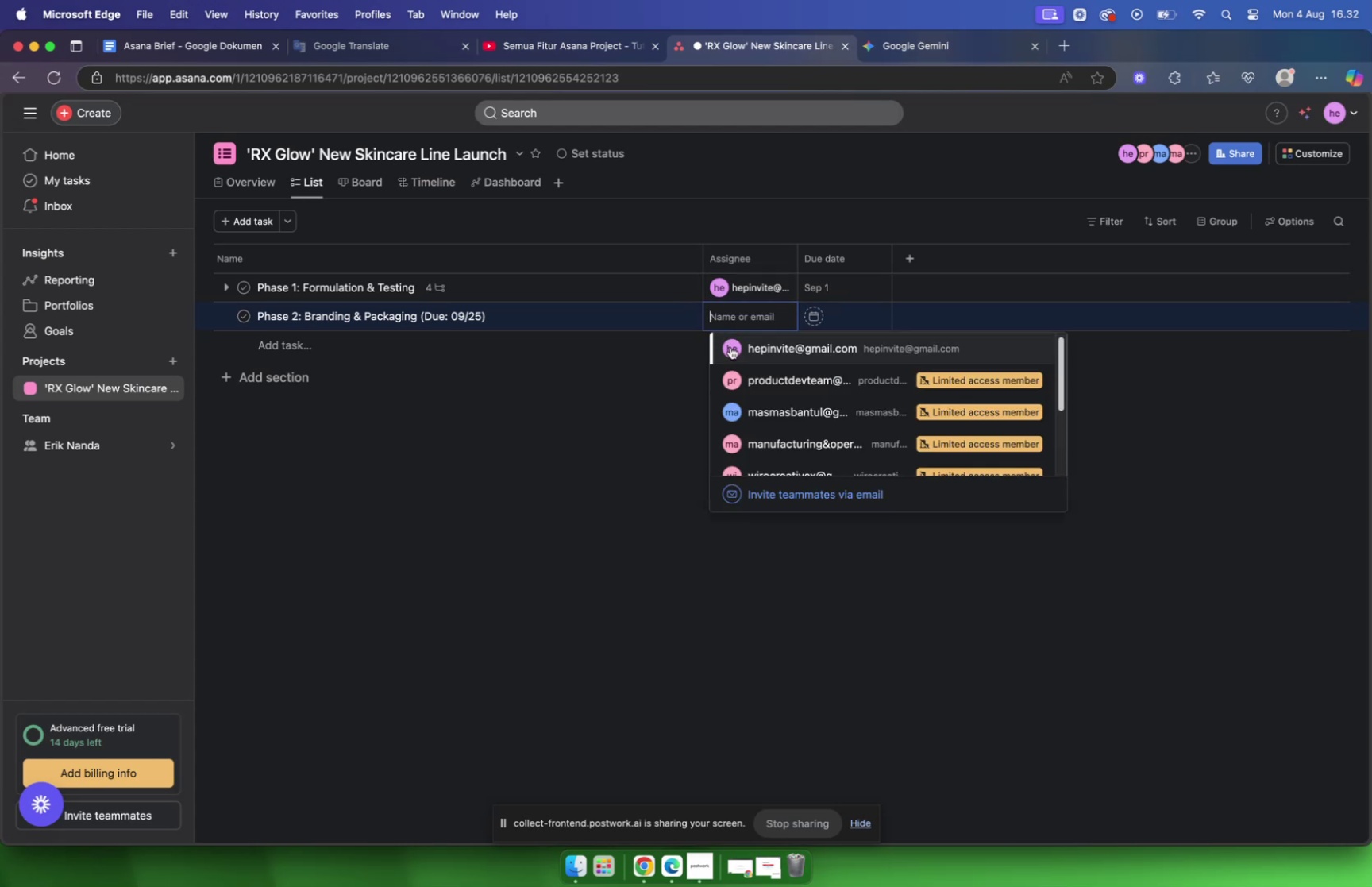 
left_click([783, 388])
 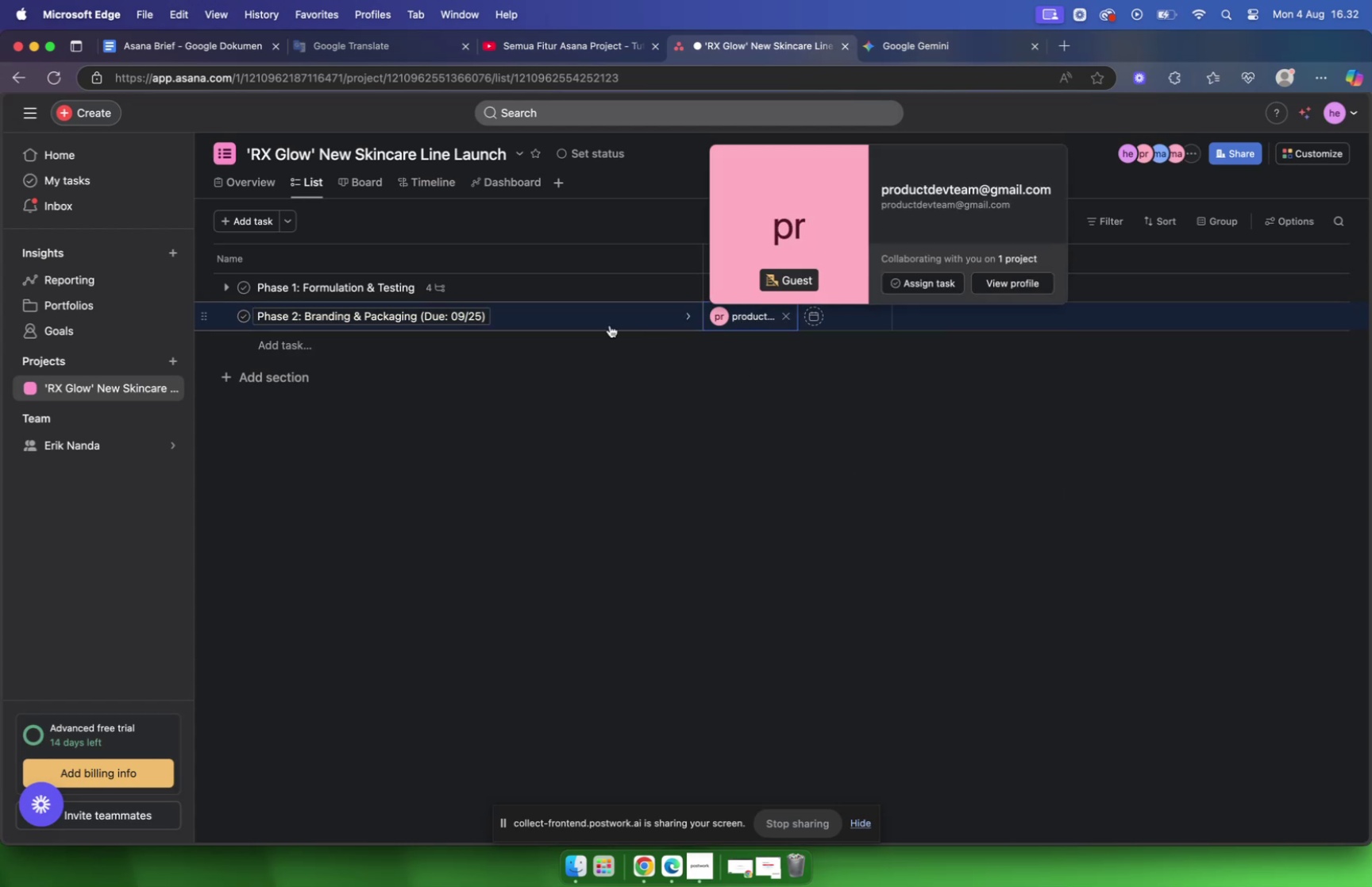 
left_click([575, 317])
 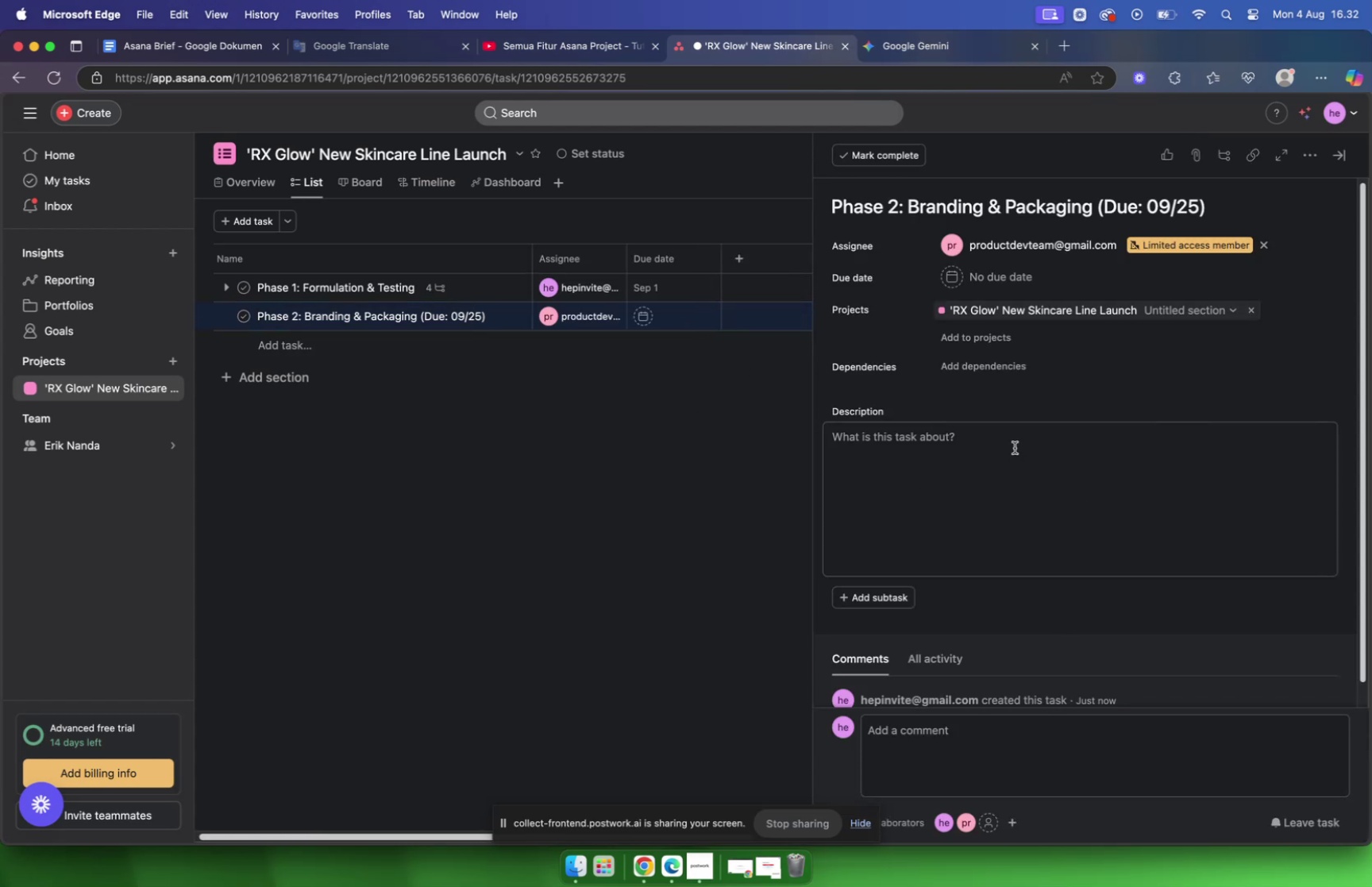 
left_click([1016, 445])
 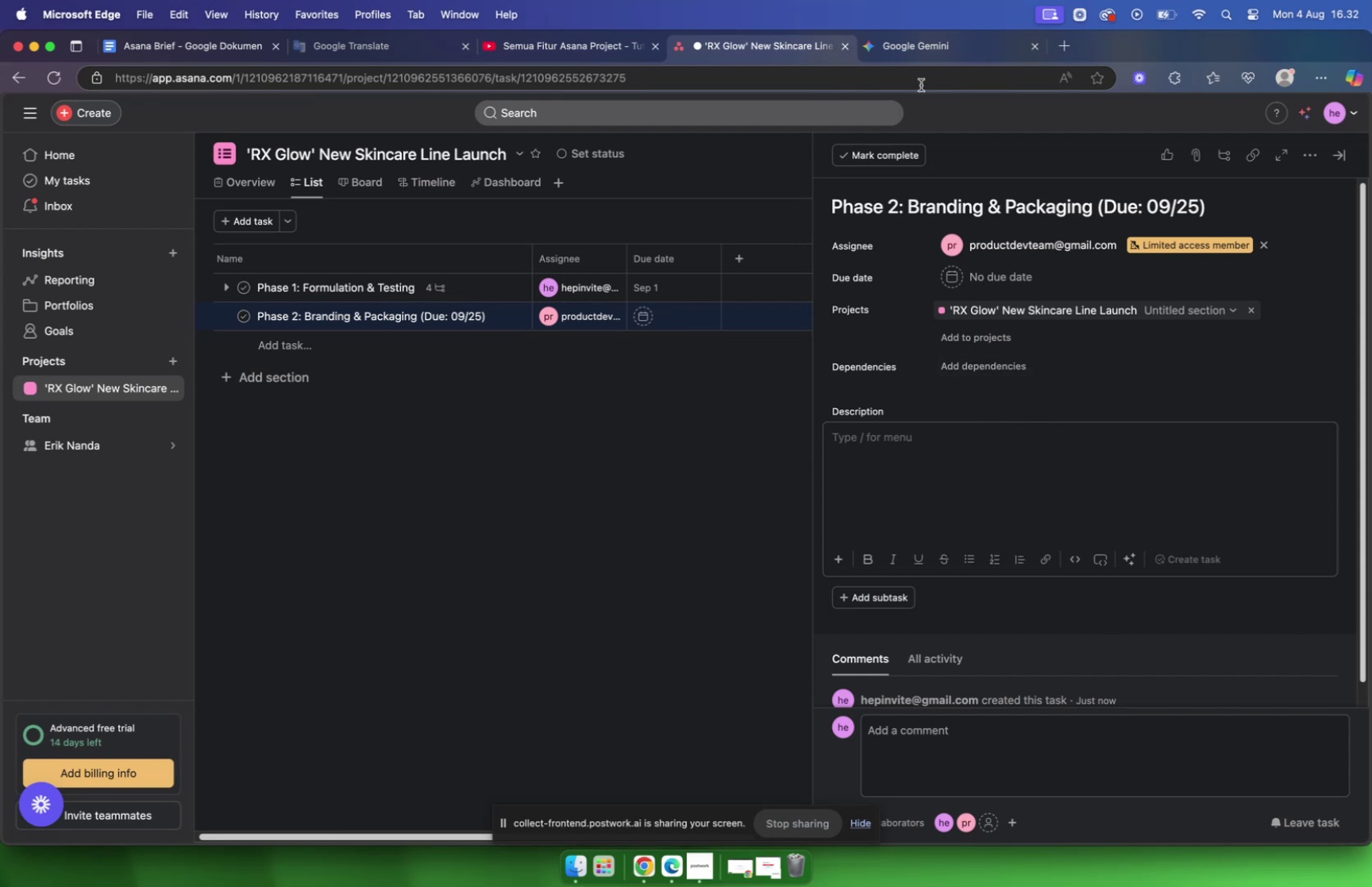 
scroll: coordinate [850, 388], scroll_direction: down, amount: 5.0
 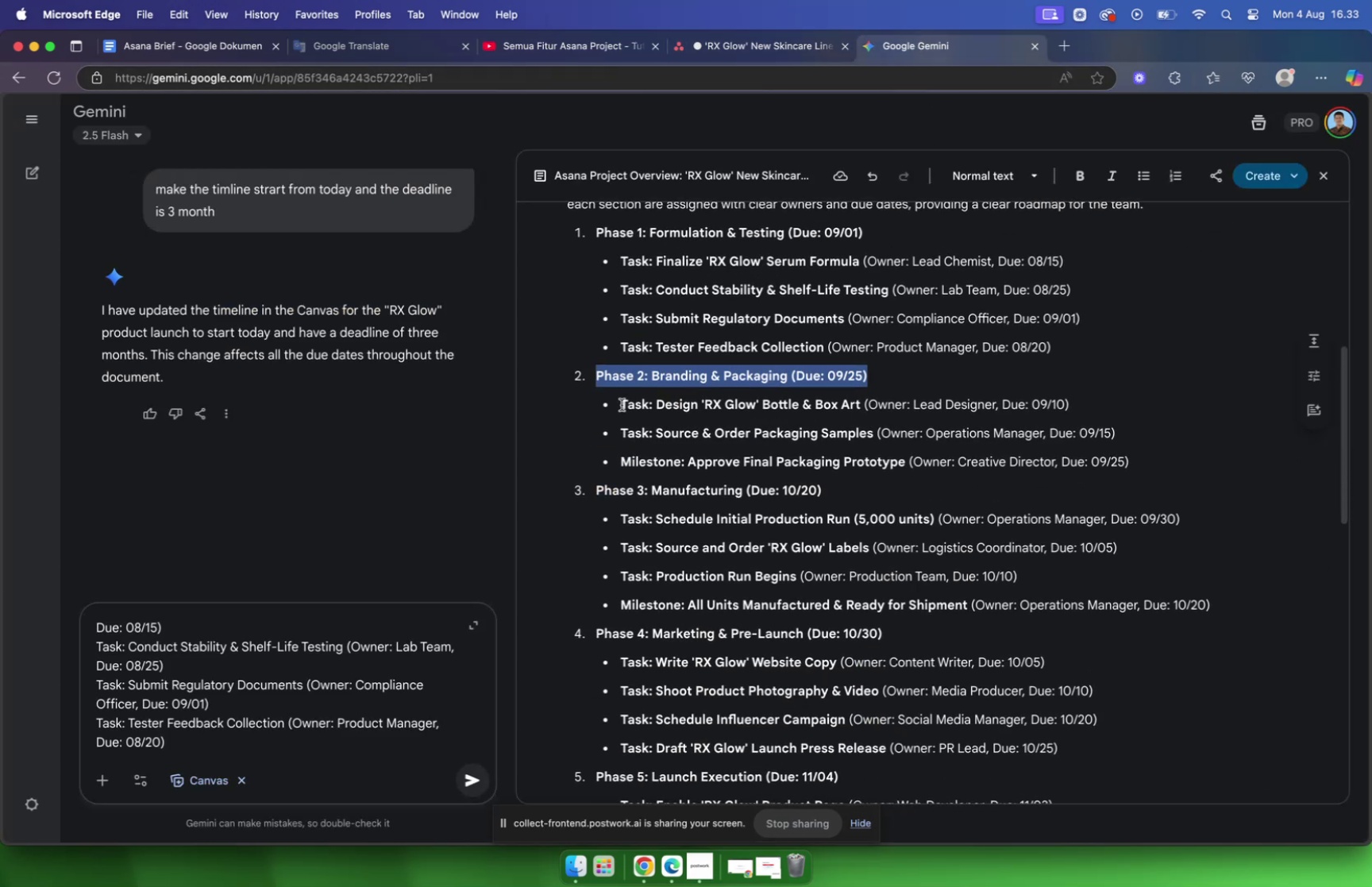 
left_click_drag(start_coordinate=[622, 404], to_coordinate=[1146, 466])
 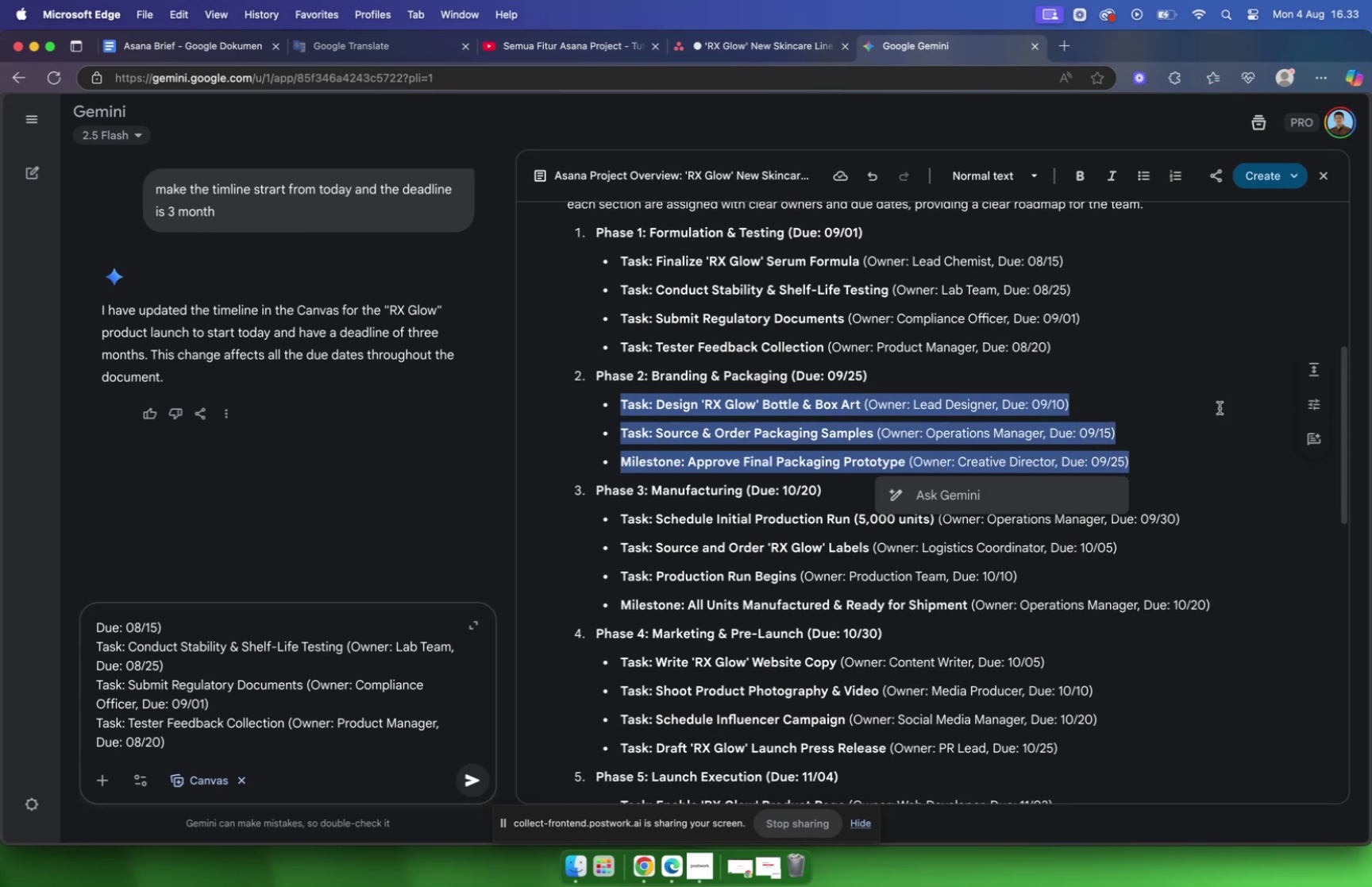 
key(Meta+C)
 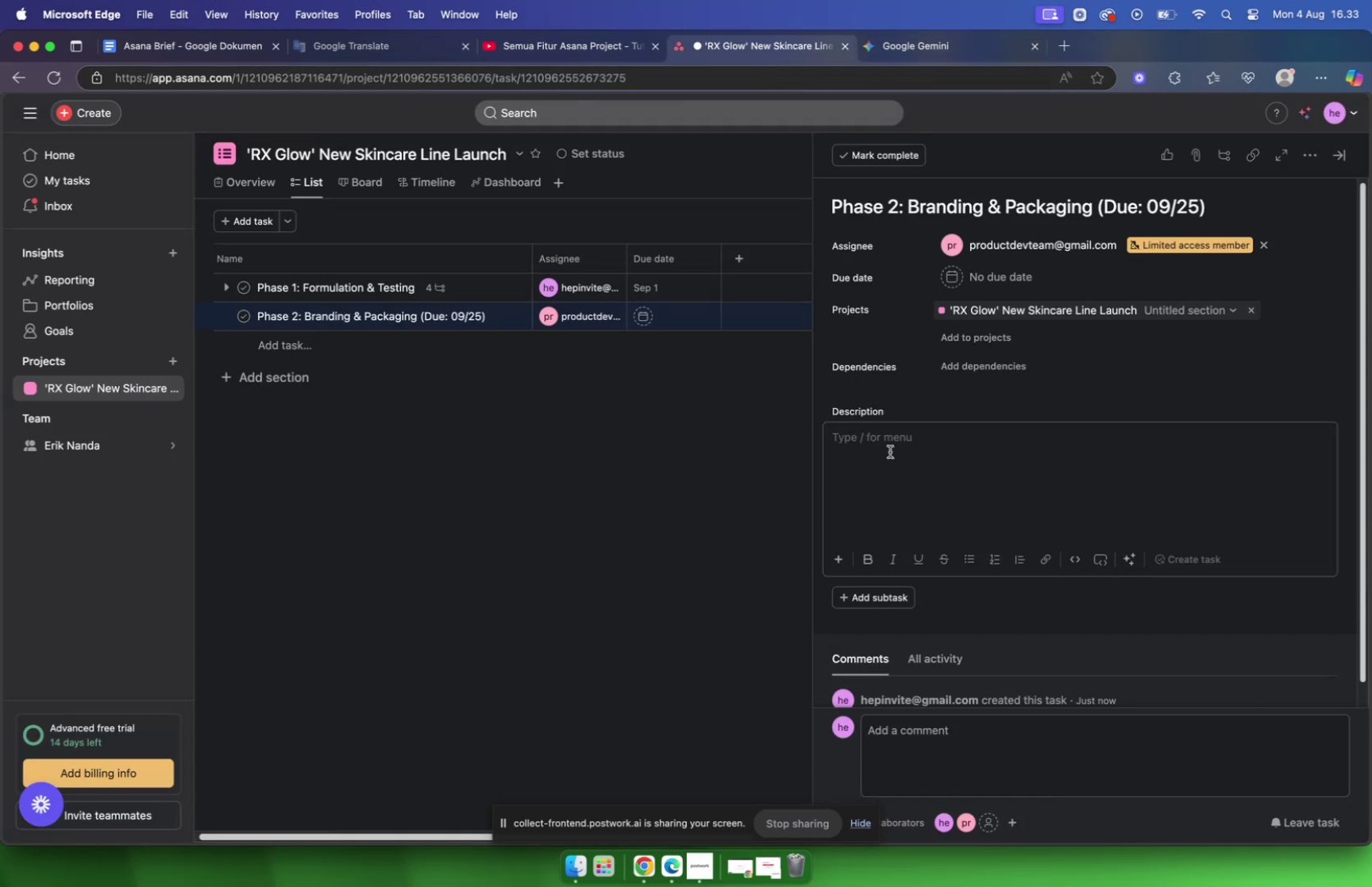 
wait(9.09)
 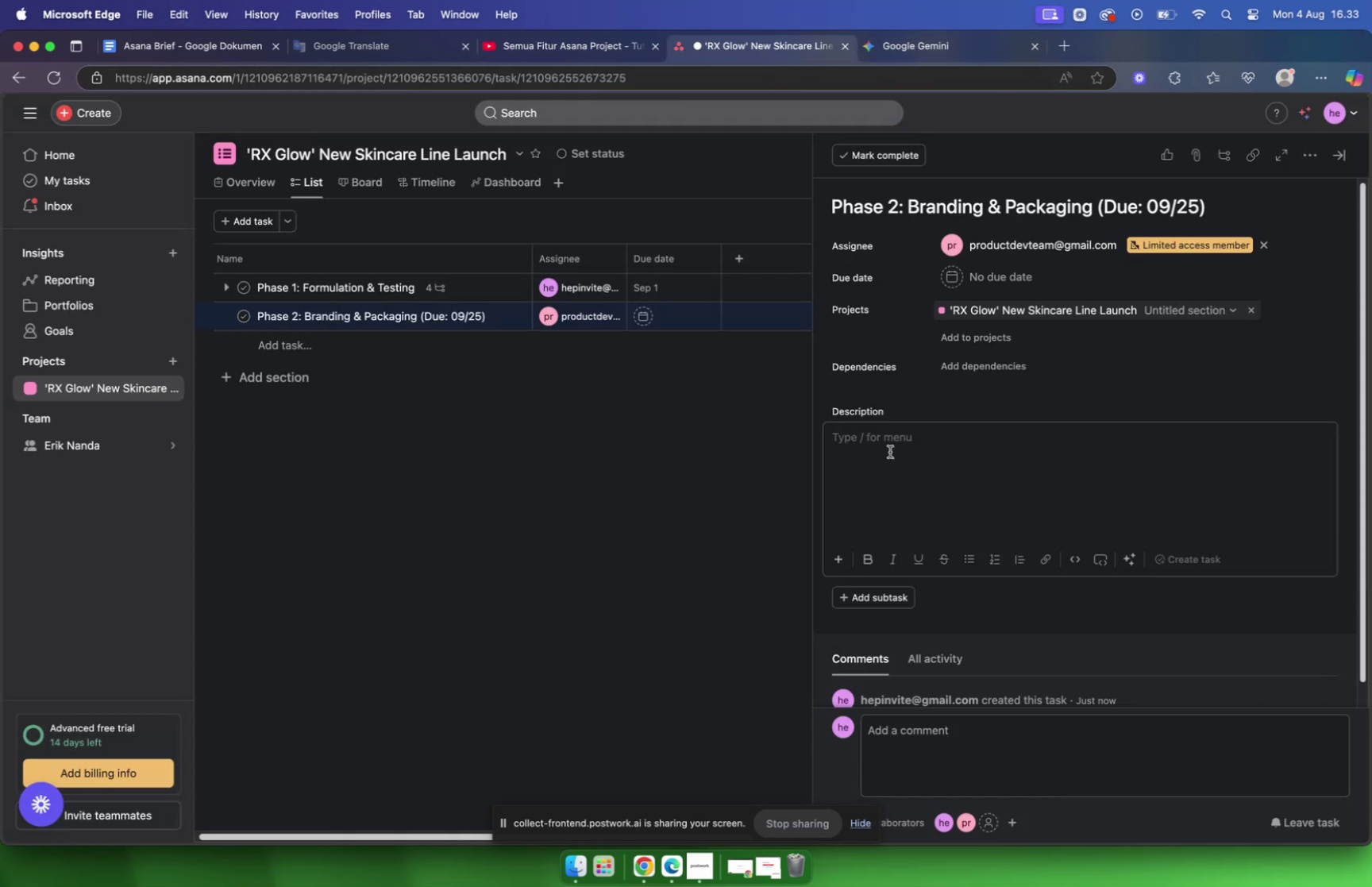 
type(all about packaging)
 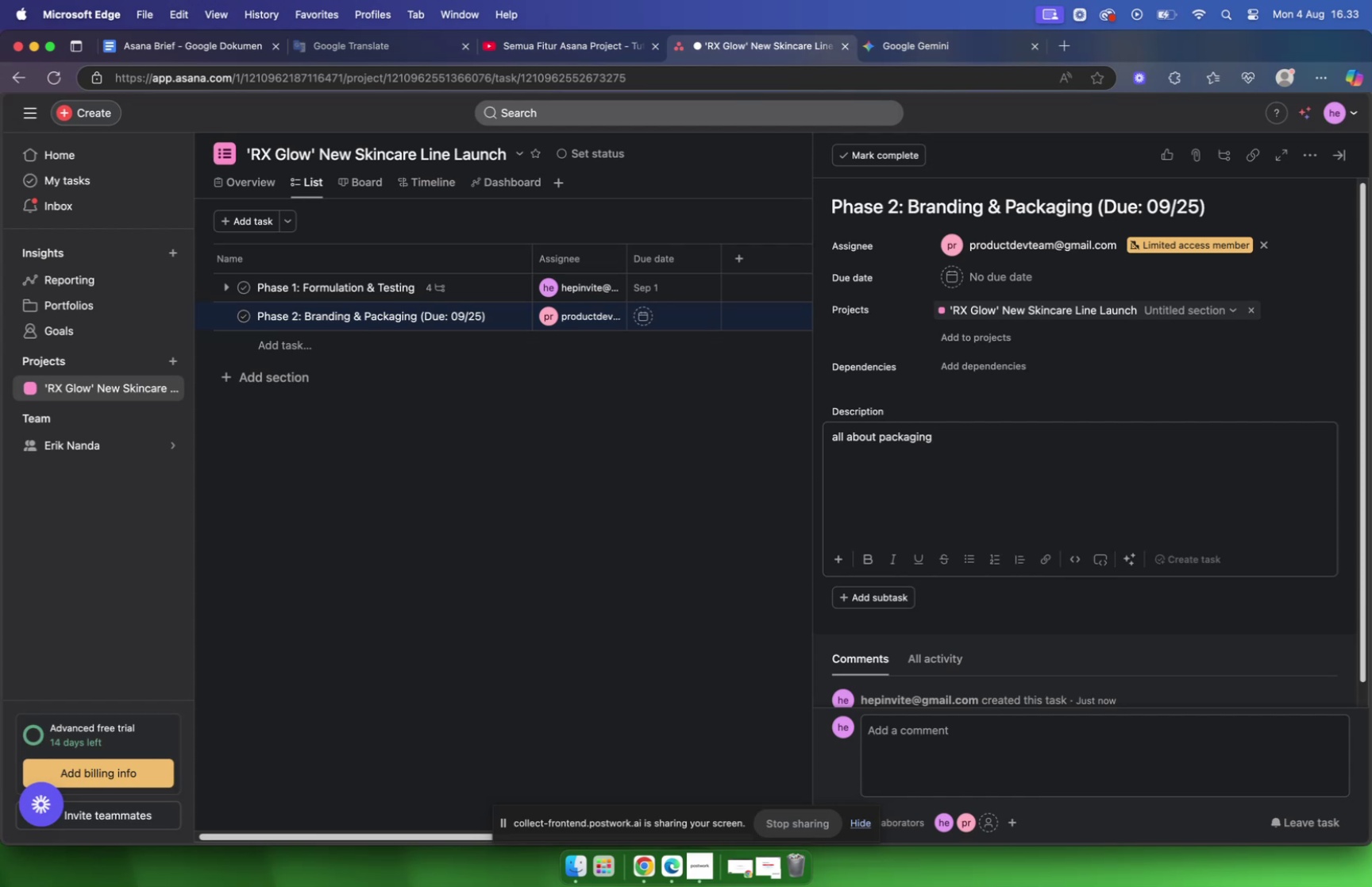 
type( and Branding design, all team shoul be work solid )
key(Backspace)
type(, eye )
 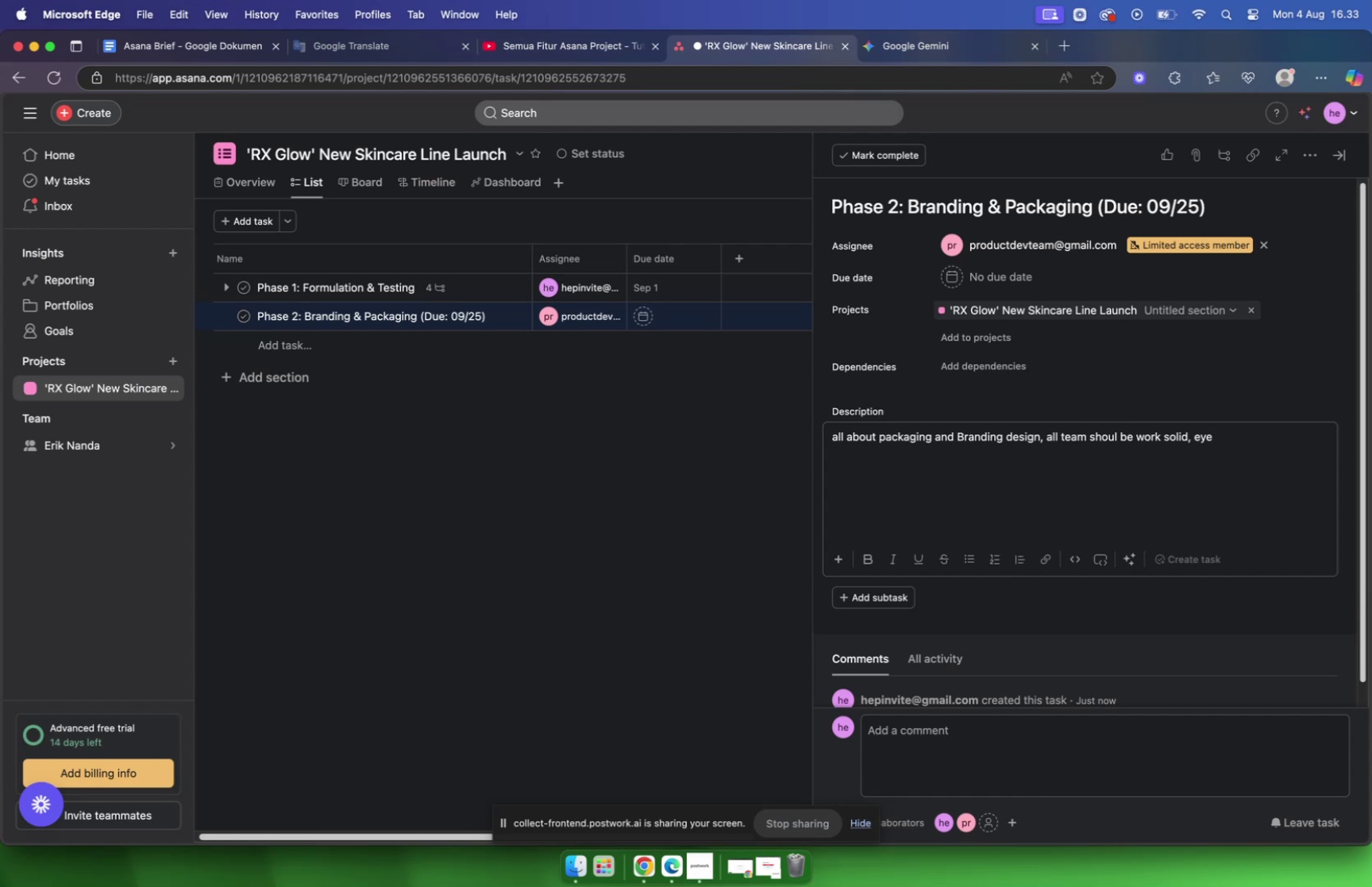 
key(Backspace)
key(Backspace)
key(Backspace)
key(Backspace)
key(Backspace)
type( detail to intensions, modern and clean. the ar)
key(Backspace)
key(Backspace)
type(target market is )
 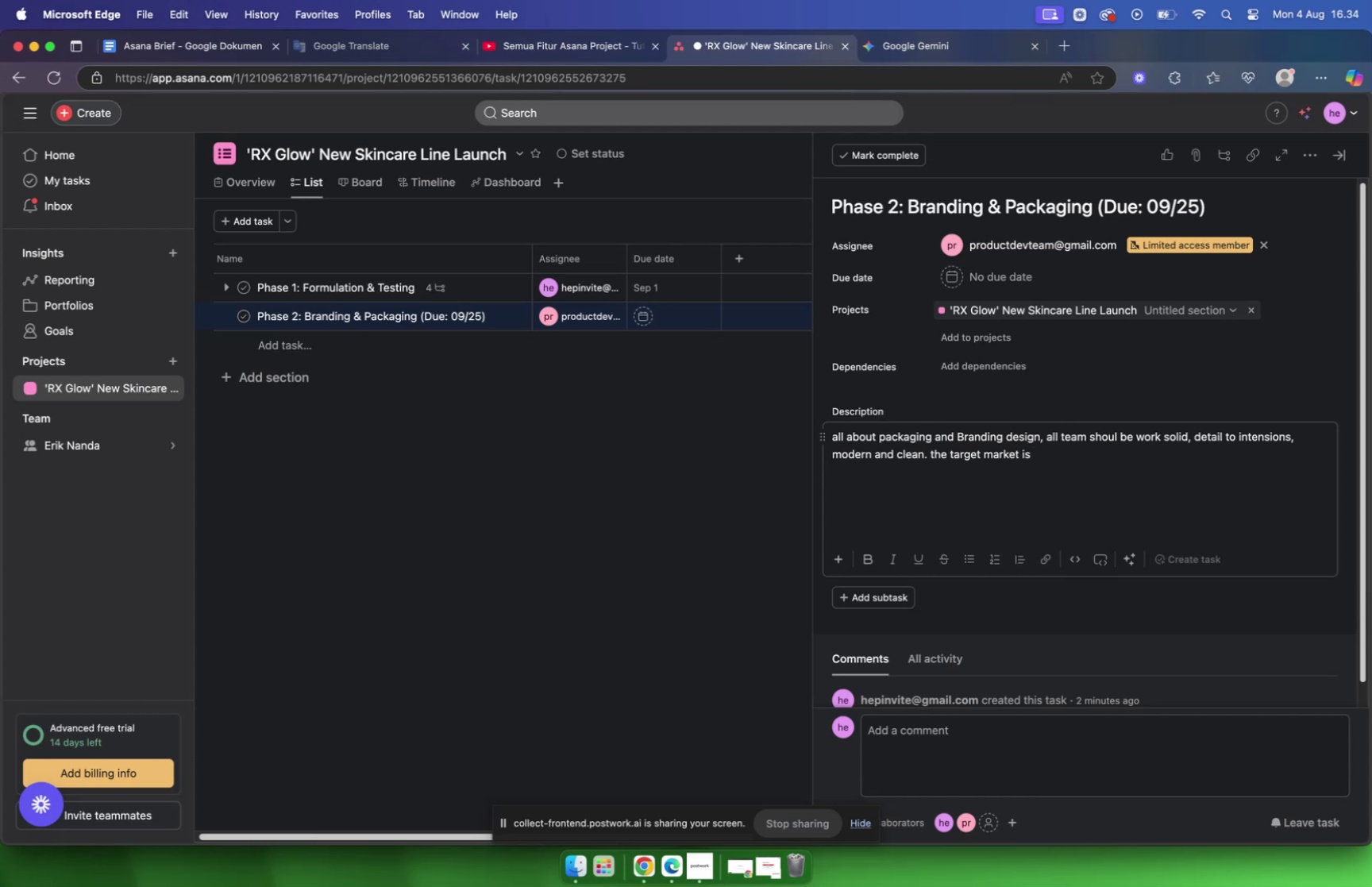 
wait(8.6)
 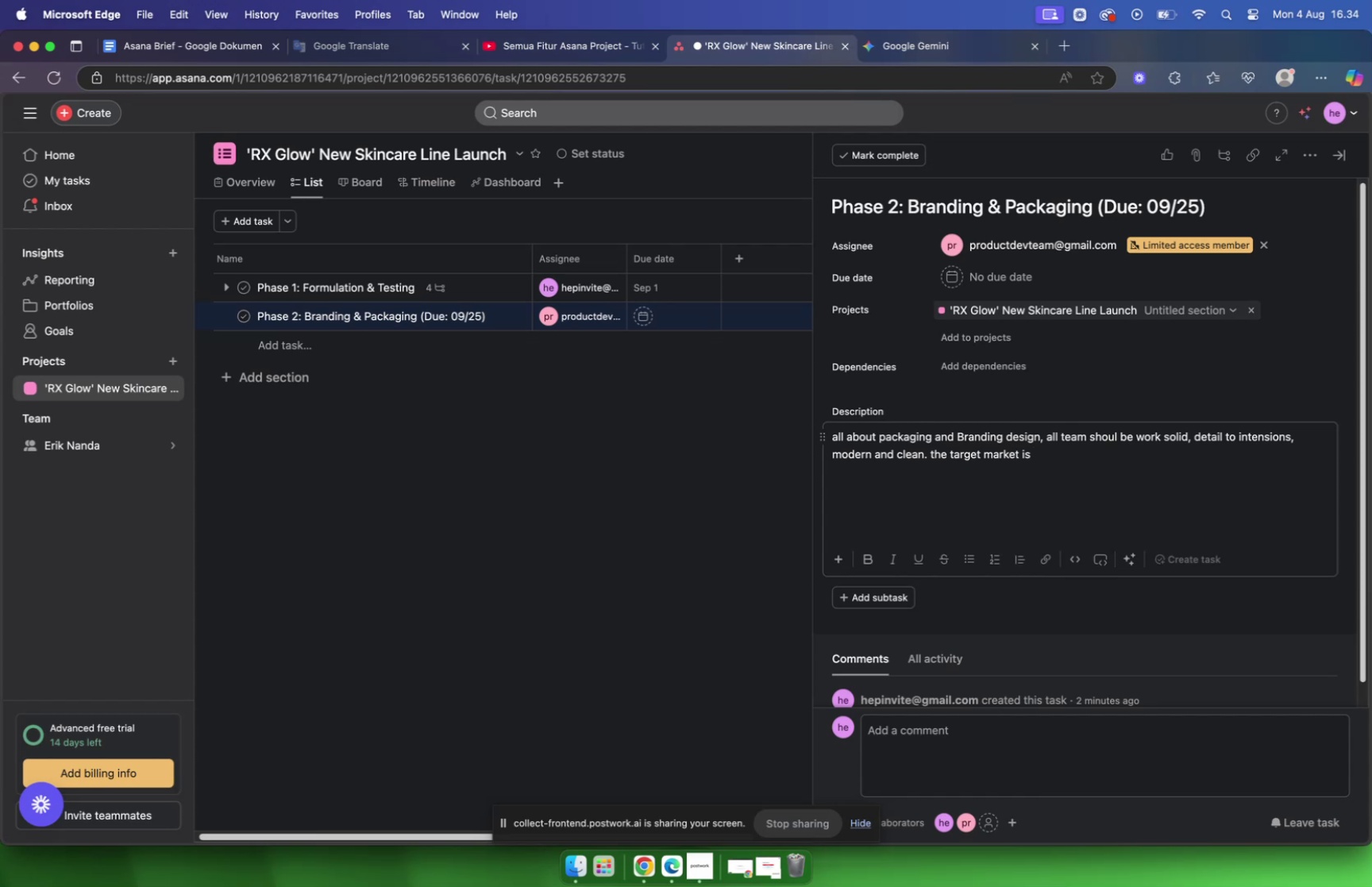 
type(teenager so make sure about the packaging can interest our target am)
key(Backspace)
key(Backspace)
type(market)
 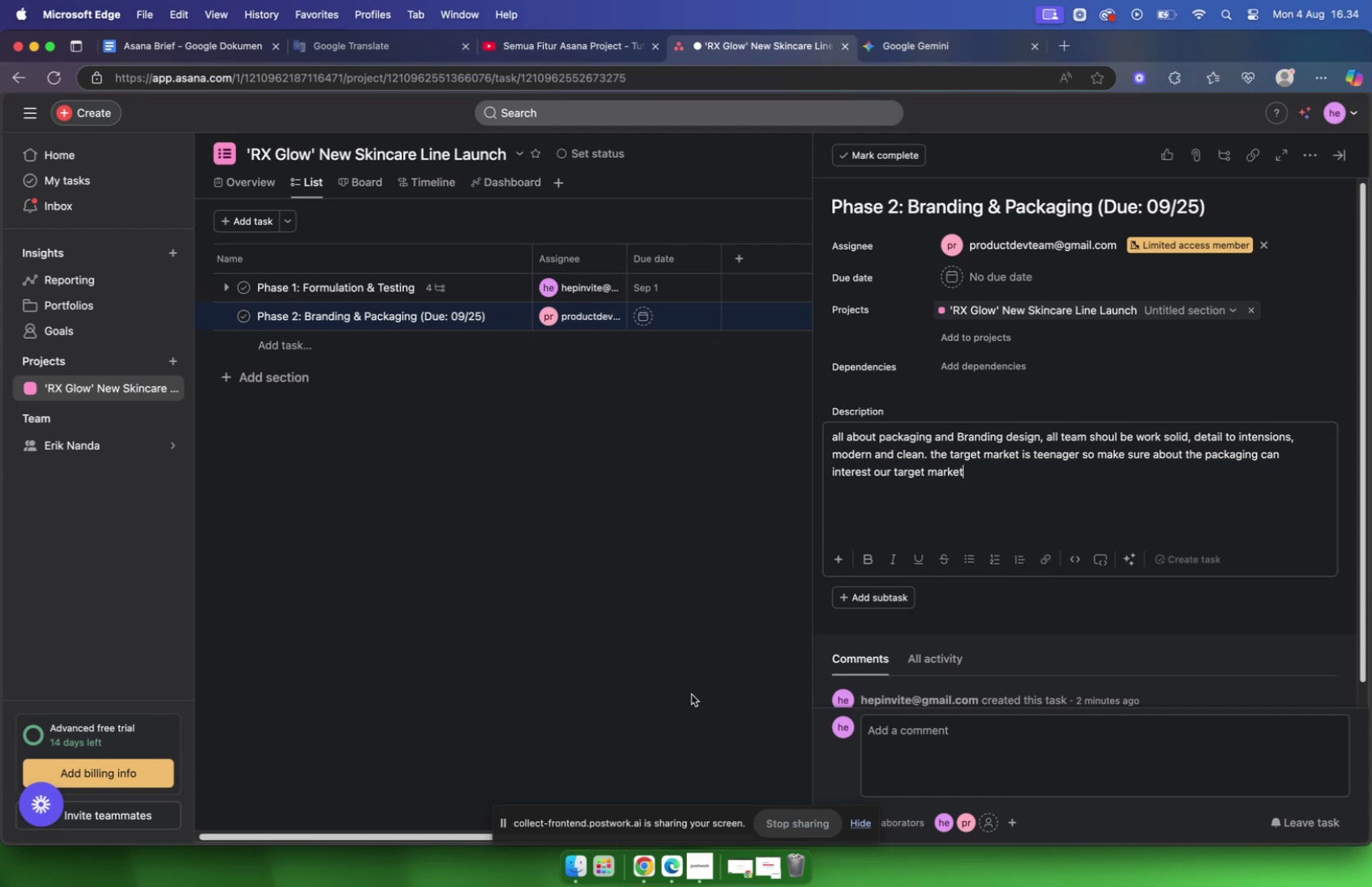 
mouse_move([696, 854])
 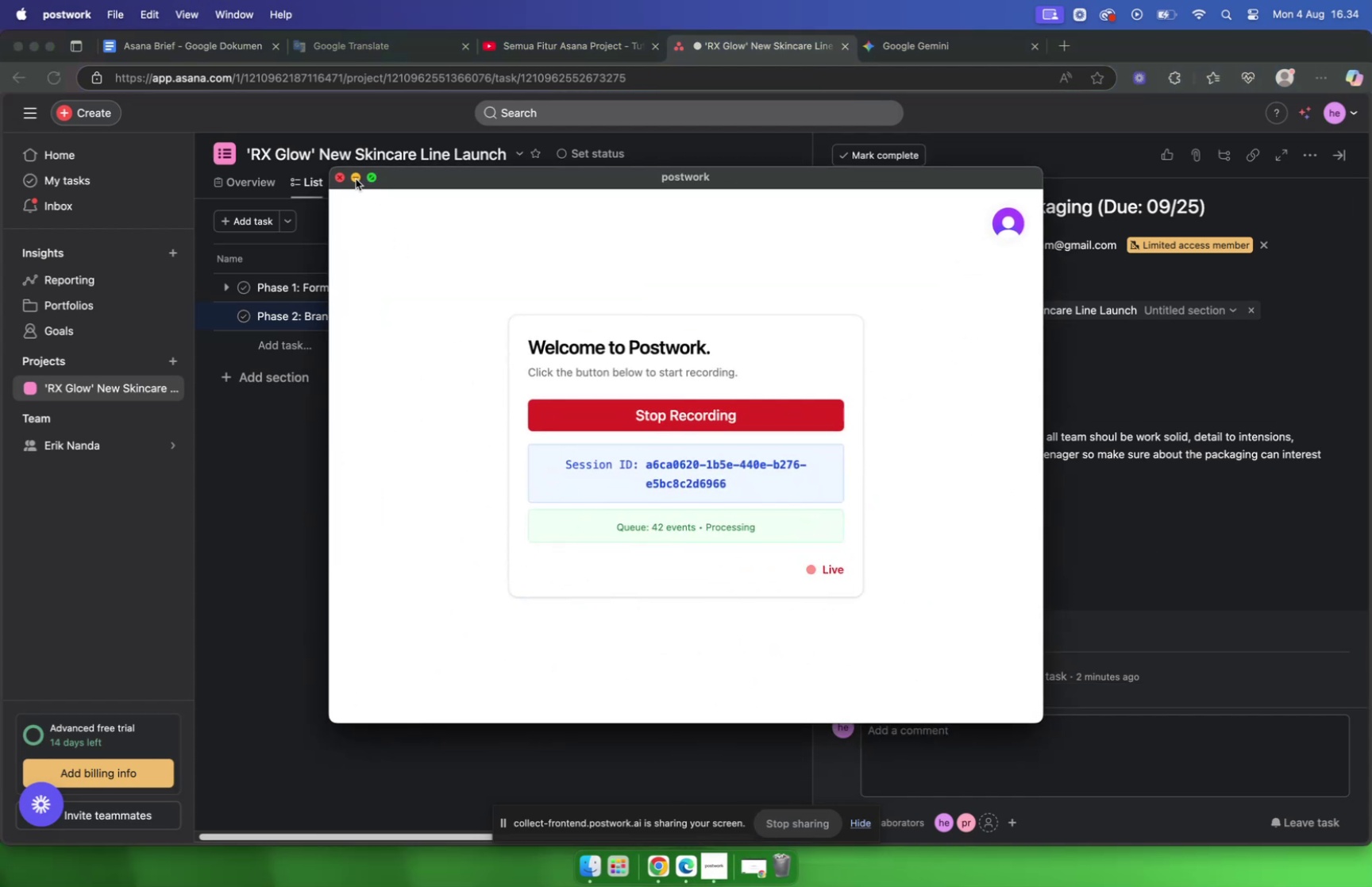 
wait(6.69)
 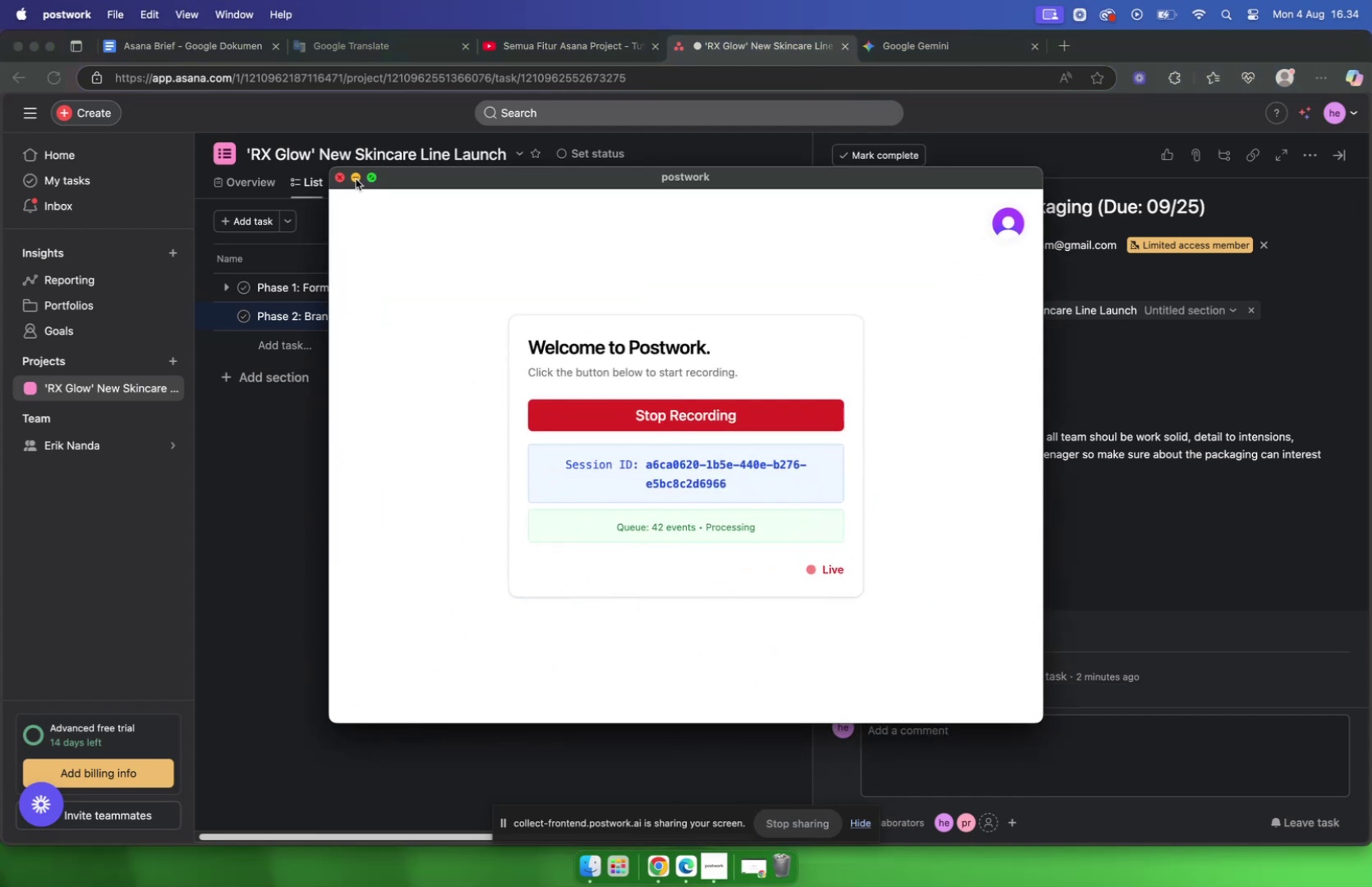 
left_click([356, 179])
 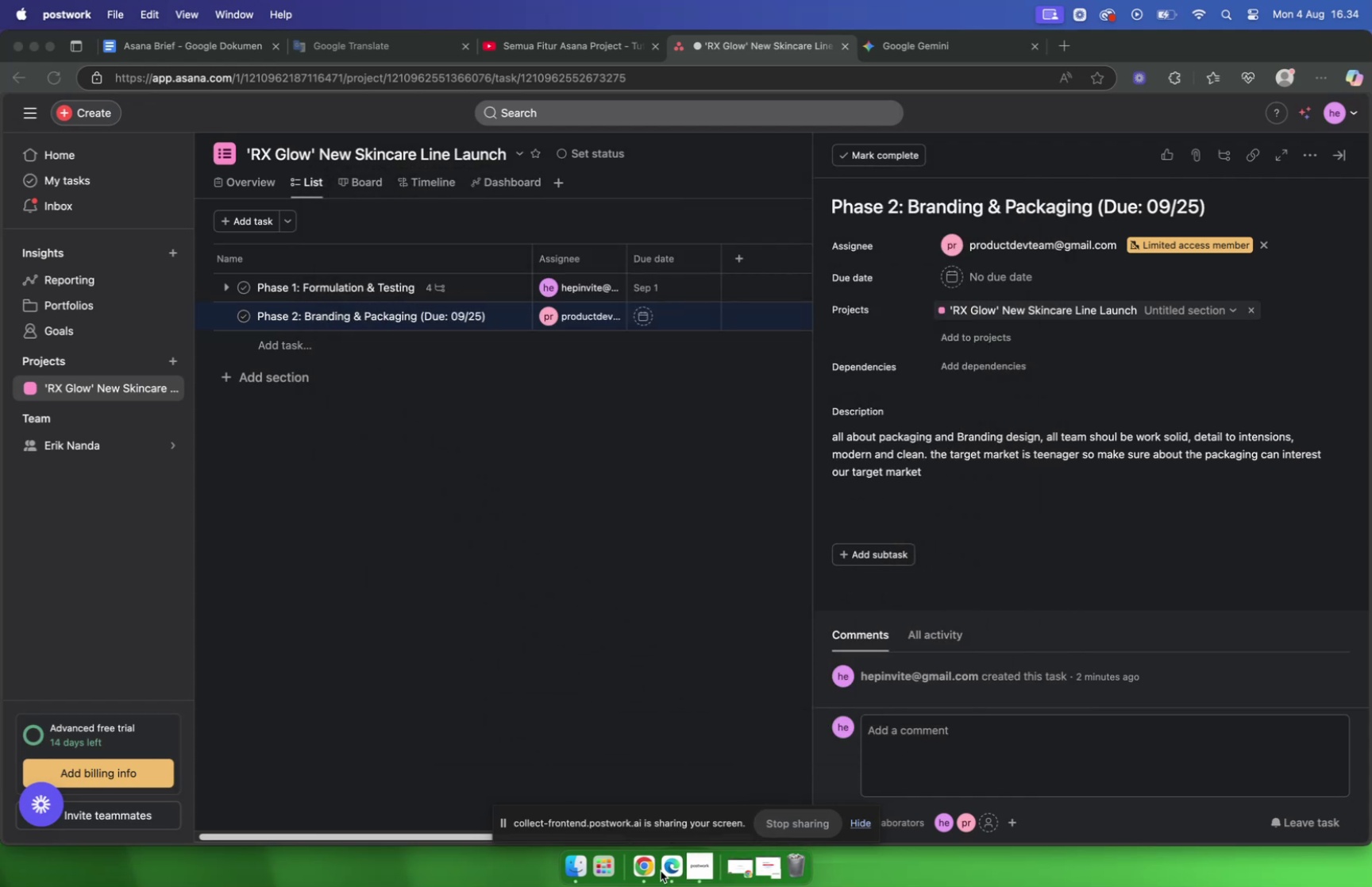 
mouse_move([641, 843])
 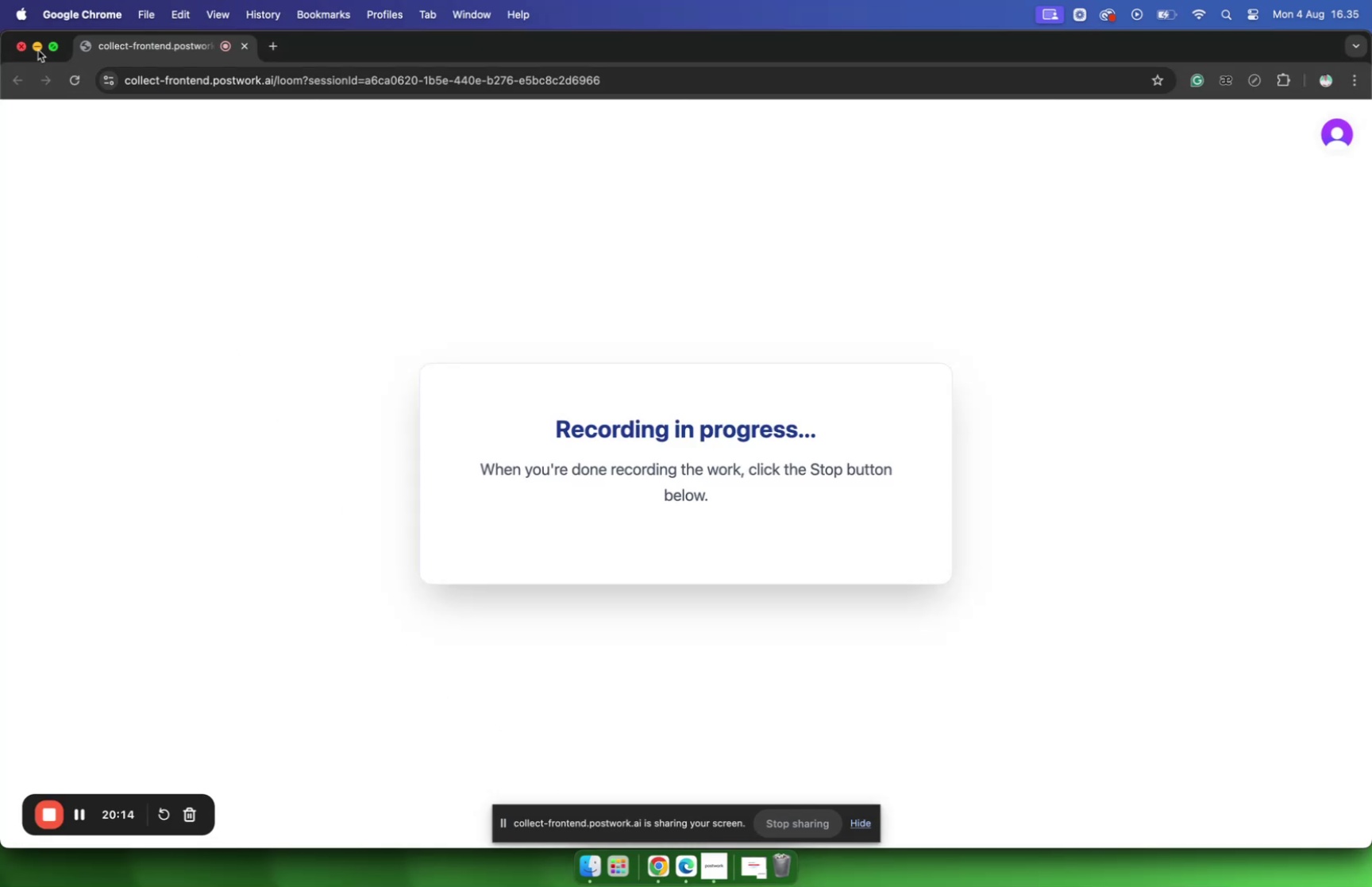 
left_click([38, 51])
 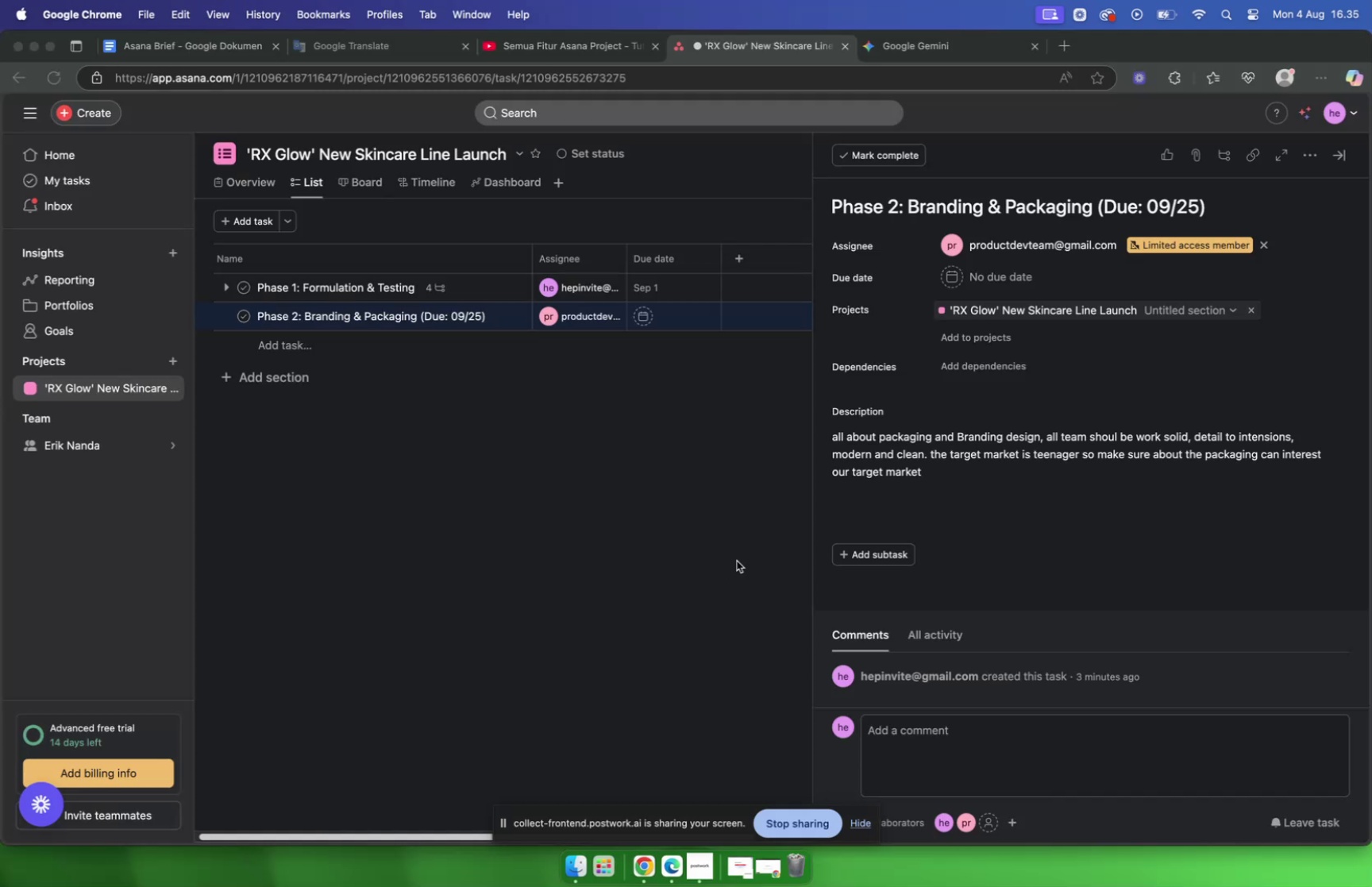 
scroll: coordinate [955, 557], scroll_direction: down, amount: 4.0
 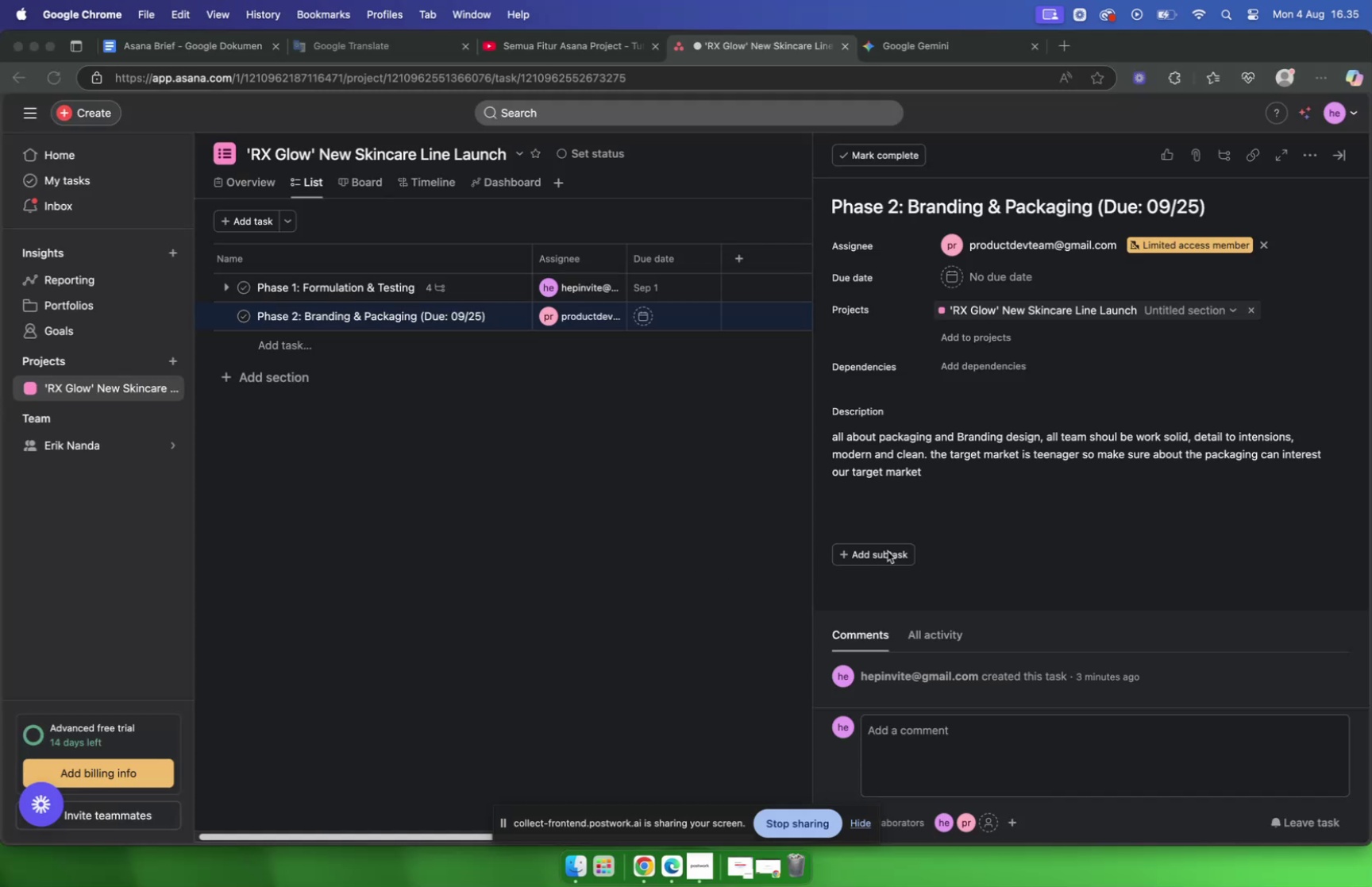 
left_click([1045, 518])
 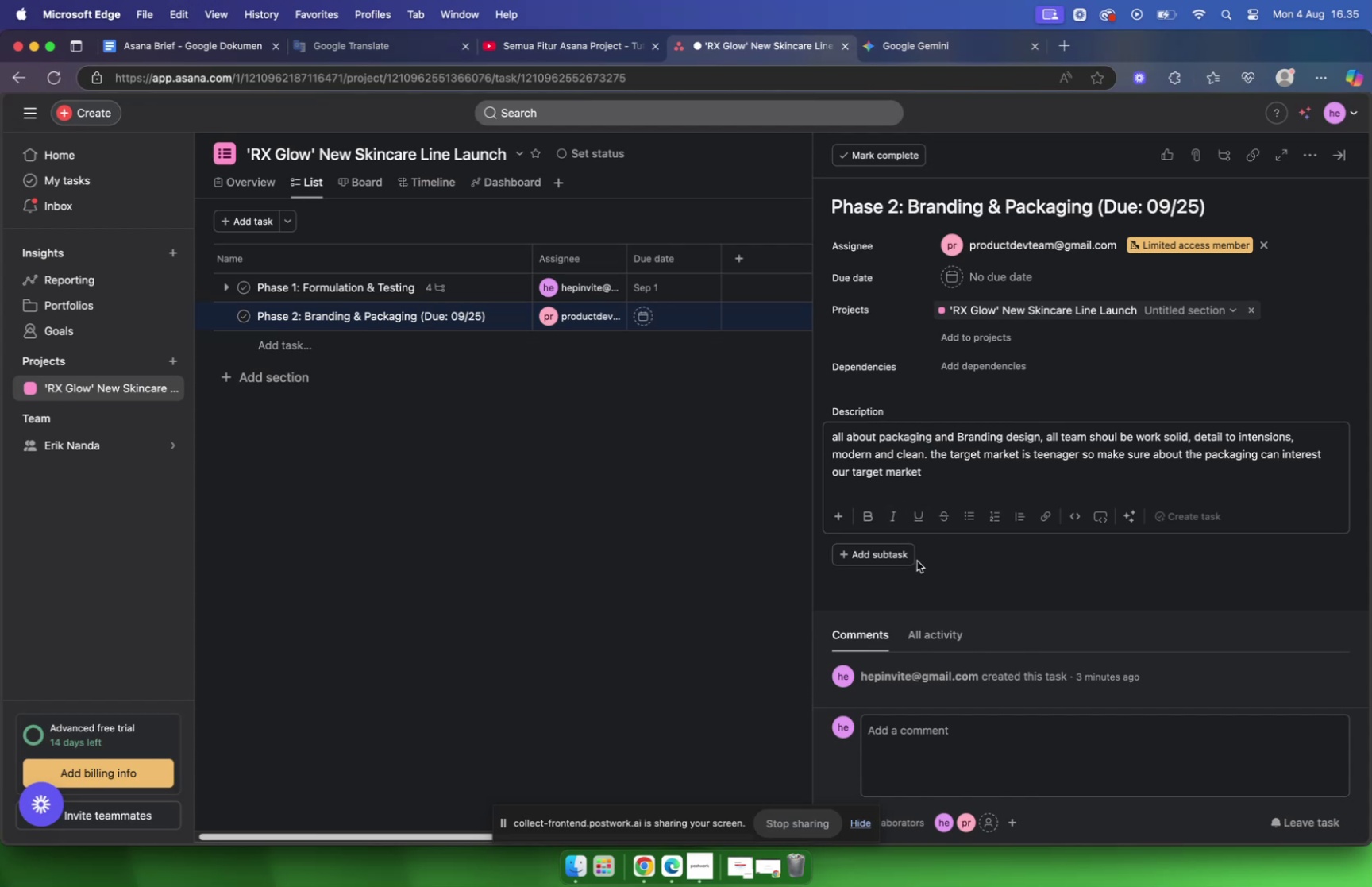 
left_click([888, 555])
 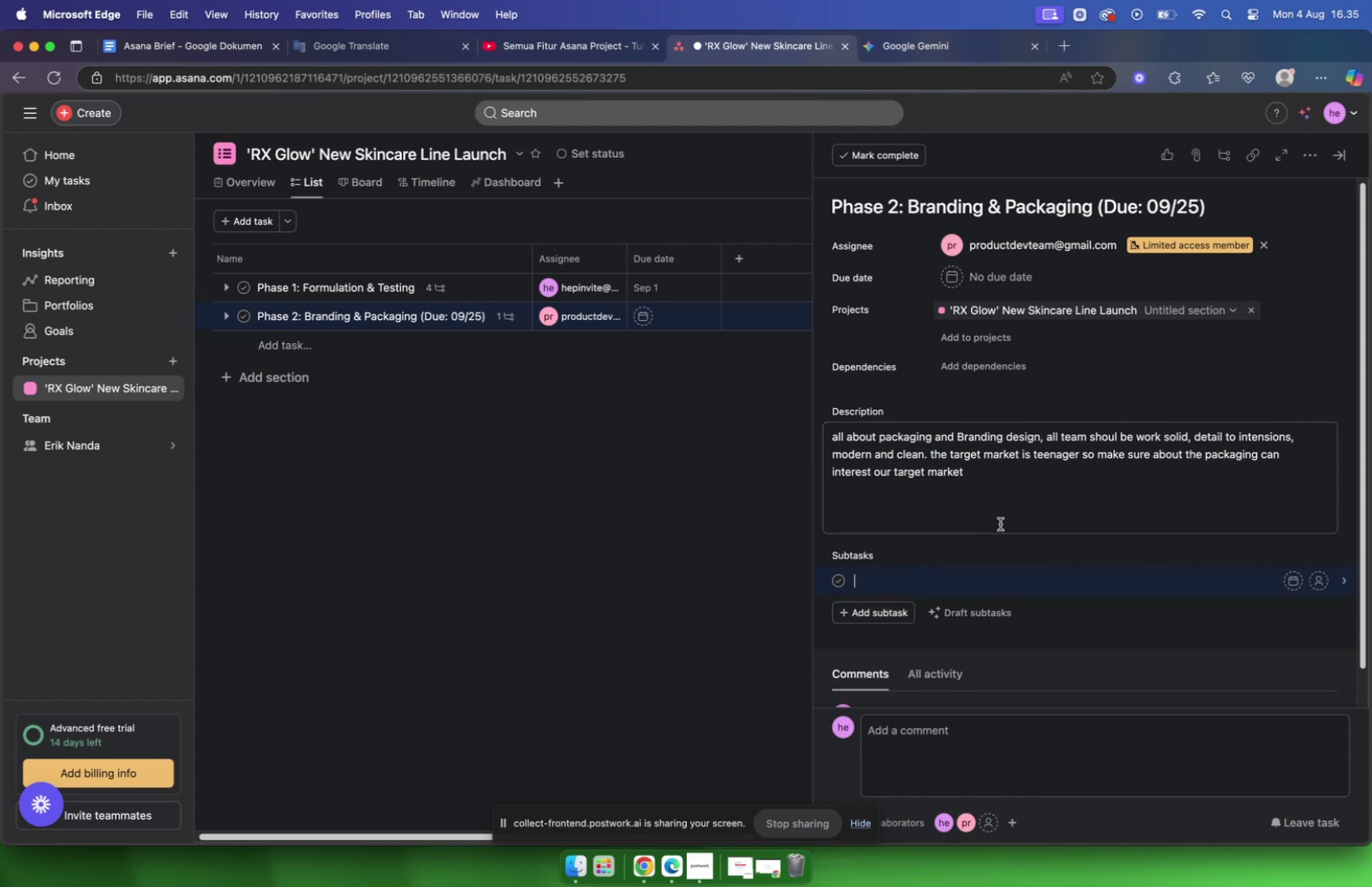 
scroll: coordinate [997, 517], scroll_direction: down, amount: 10.0
 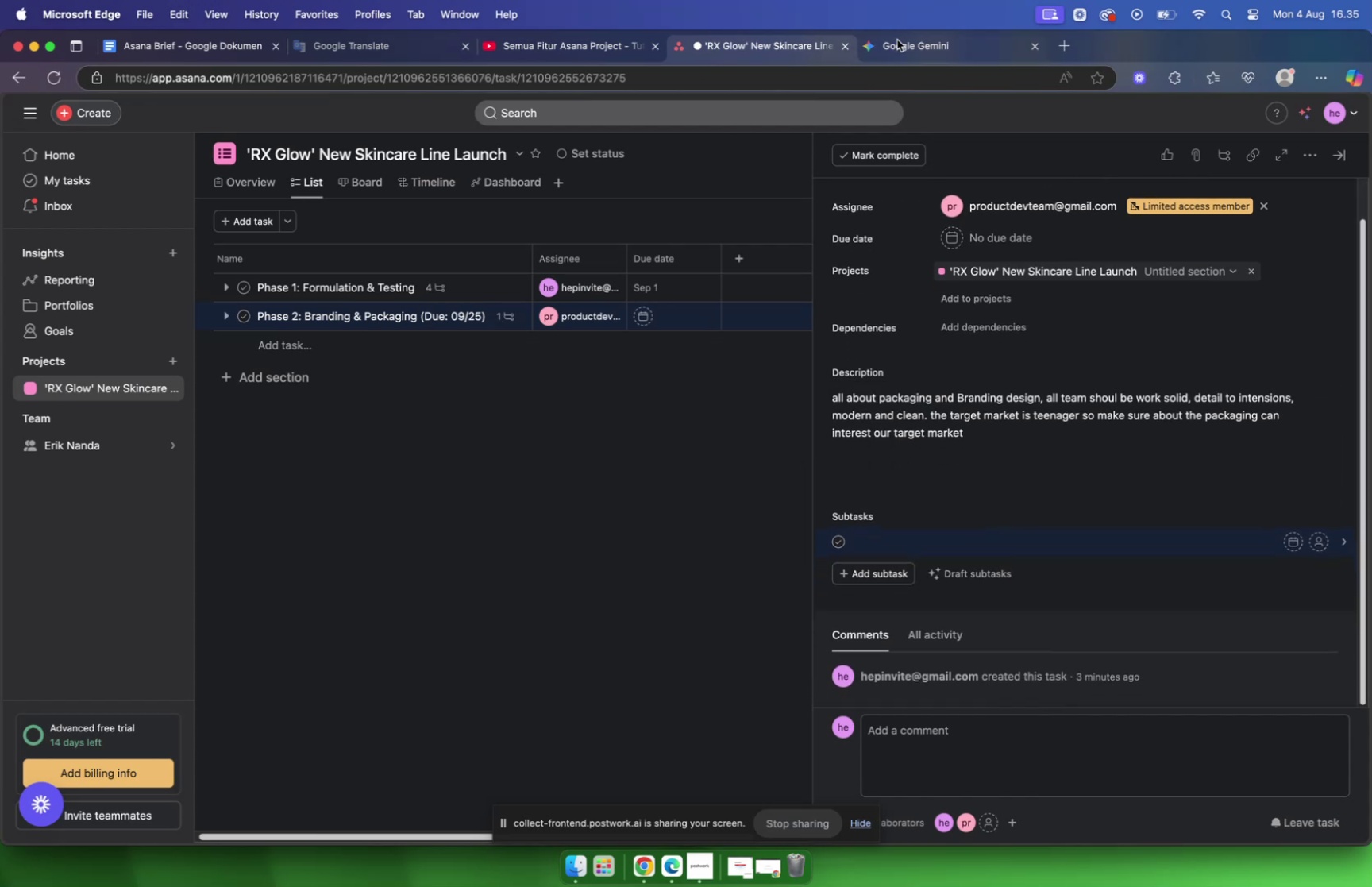 
left_click([904, 44])
 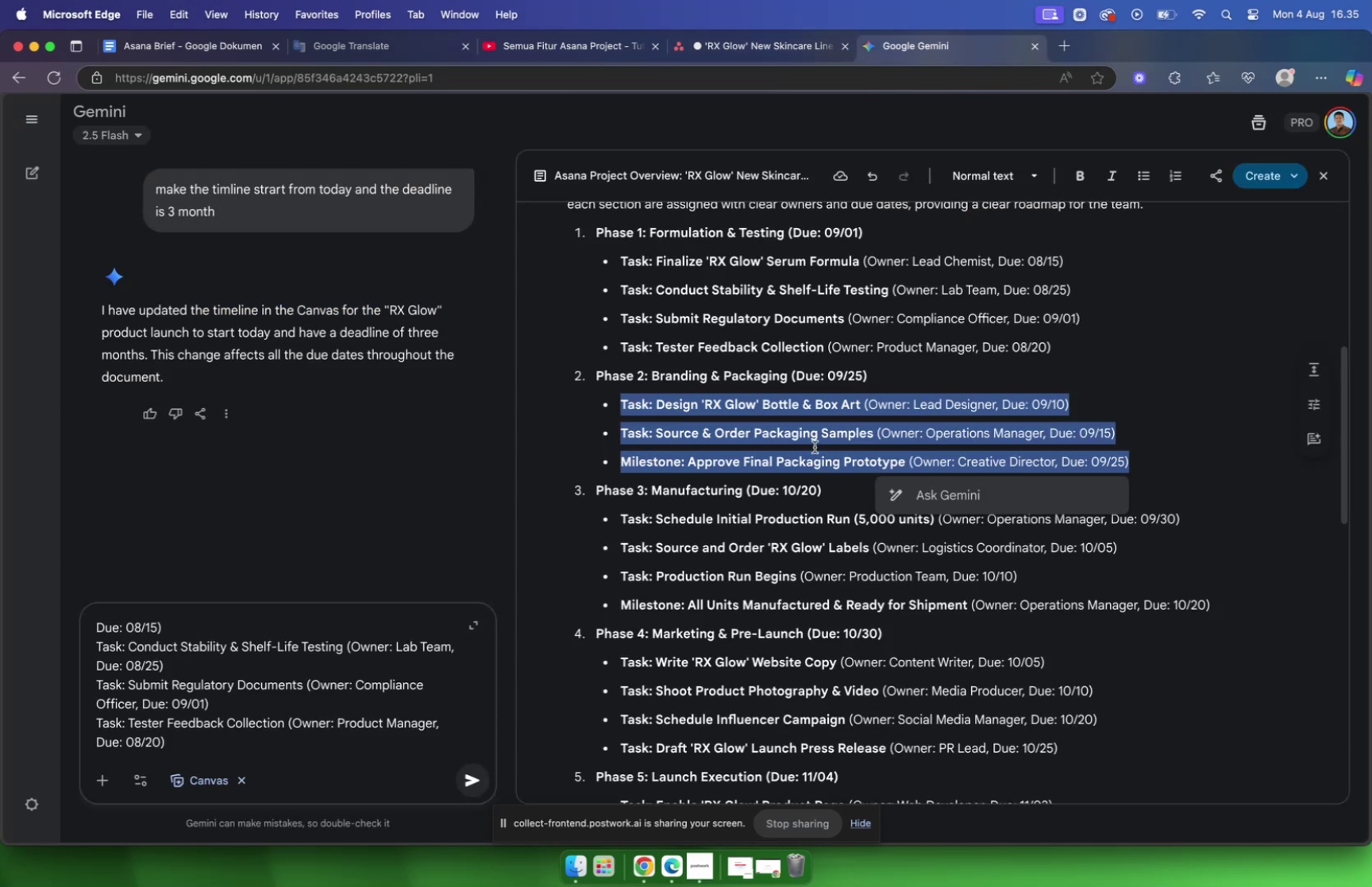 
key(Meta+C)
 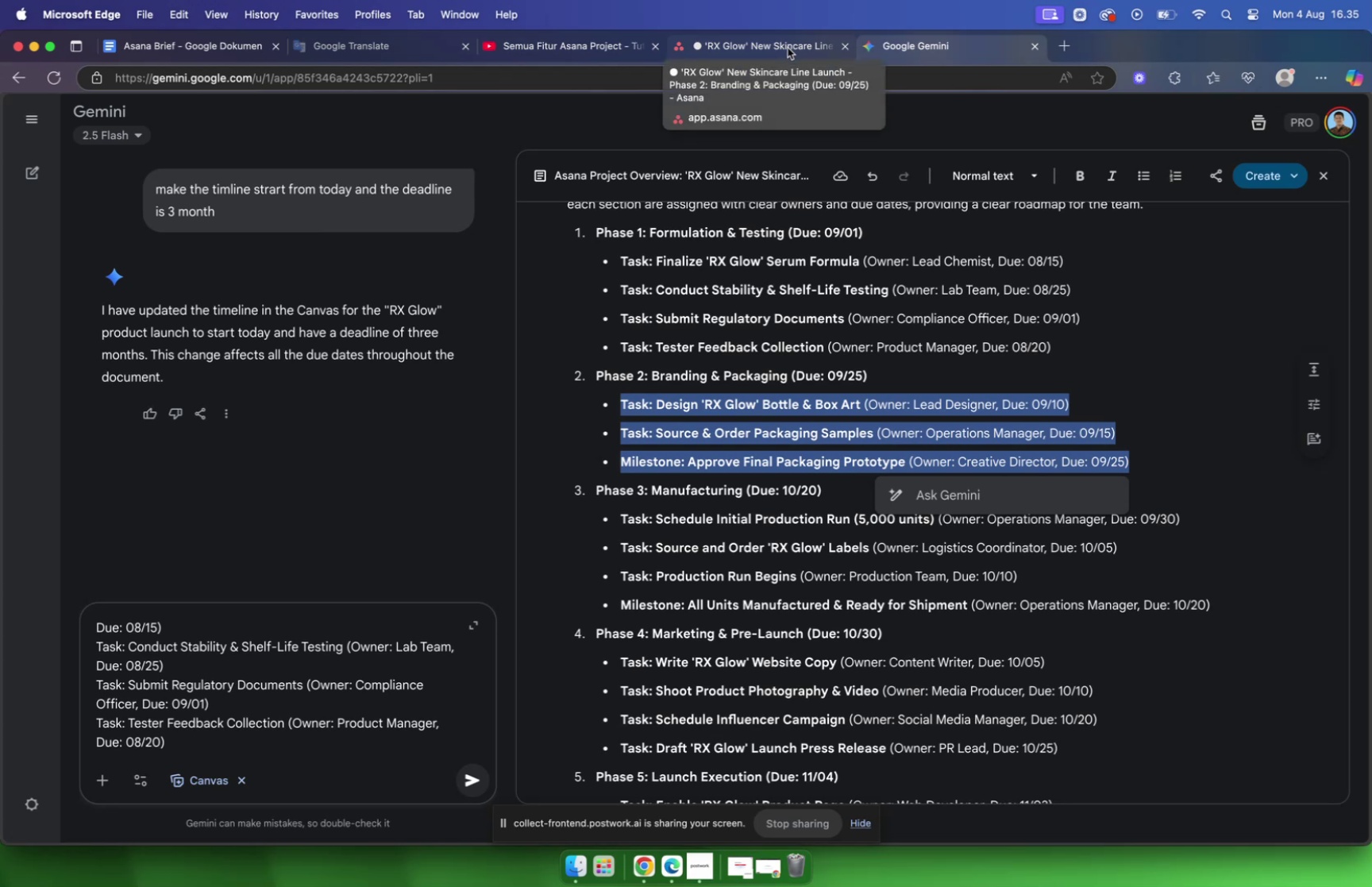 
left_click([788, 48])
 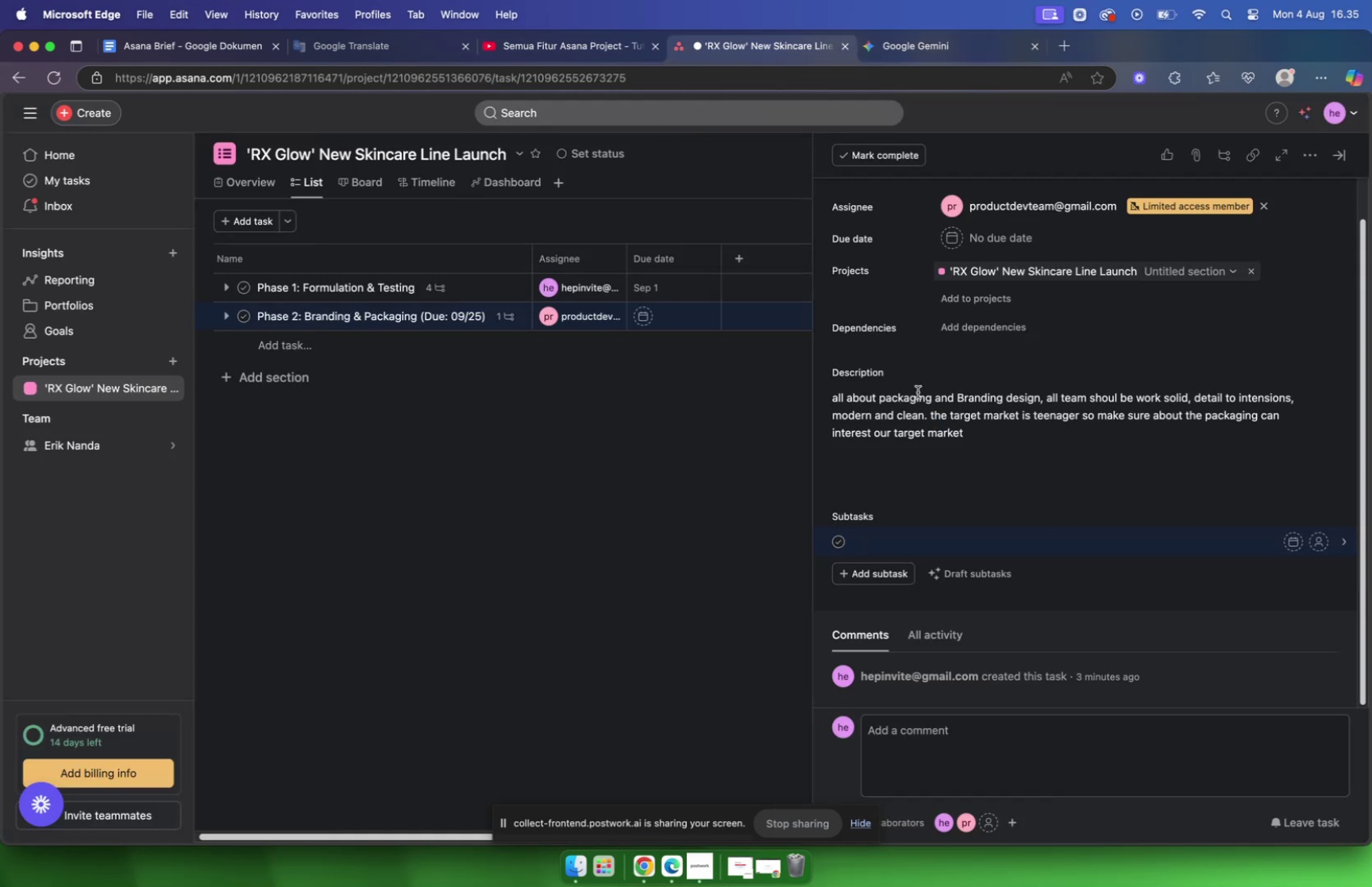 
key(Meta+V)
 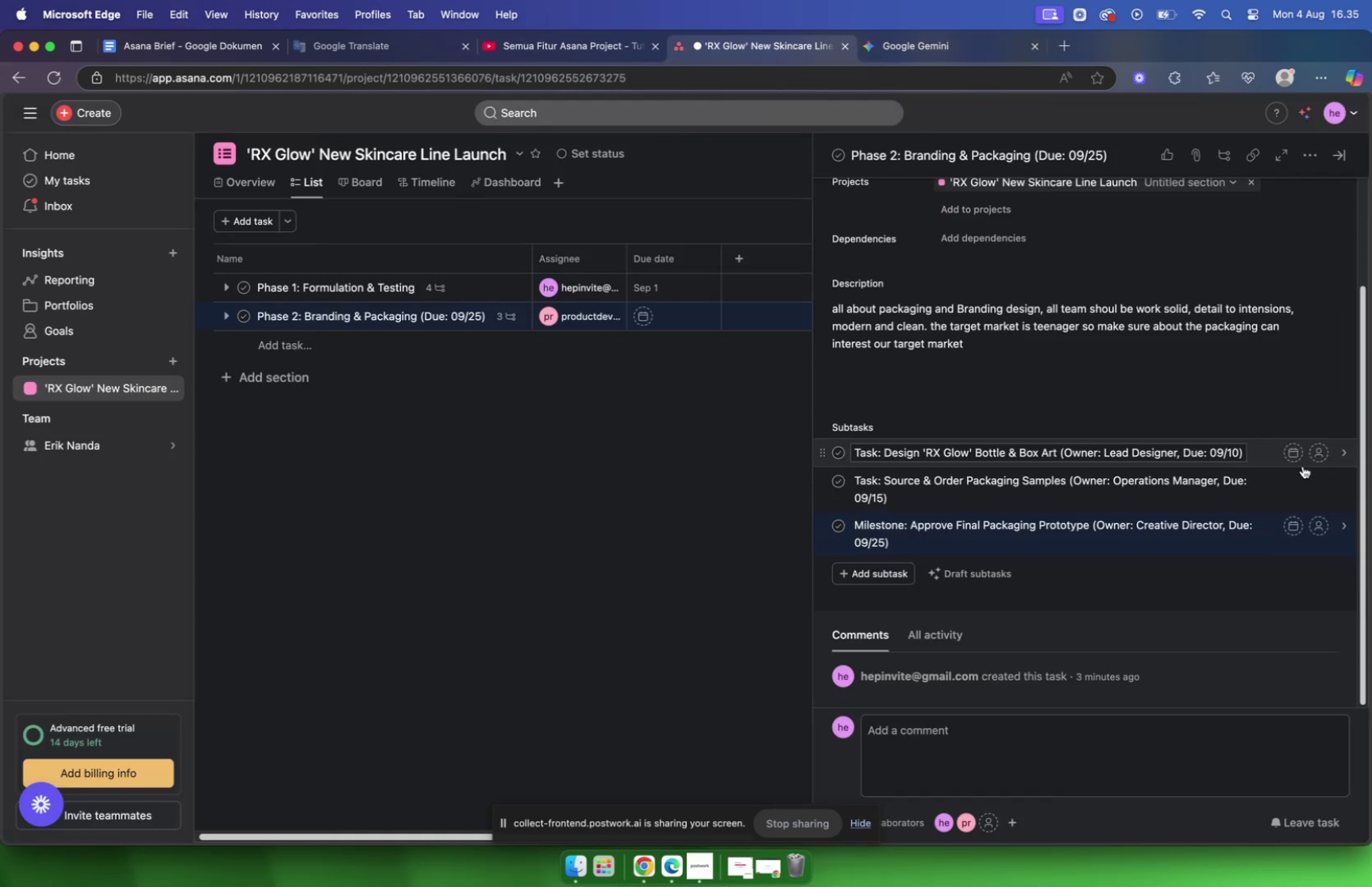 
scroll: coordinate [1100, 413], scroll_direction: up, amount: 18.0
 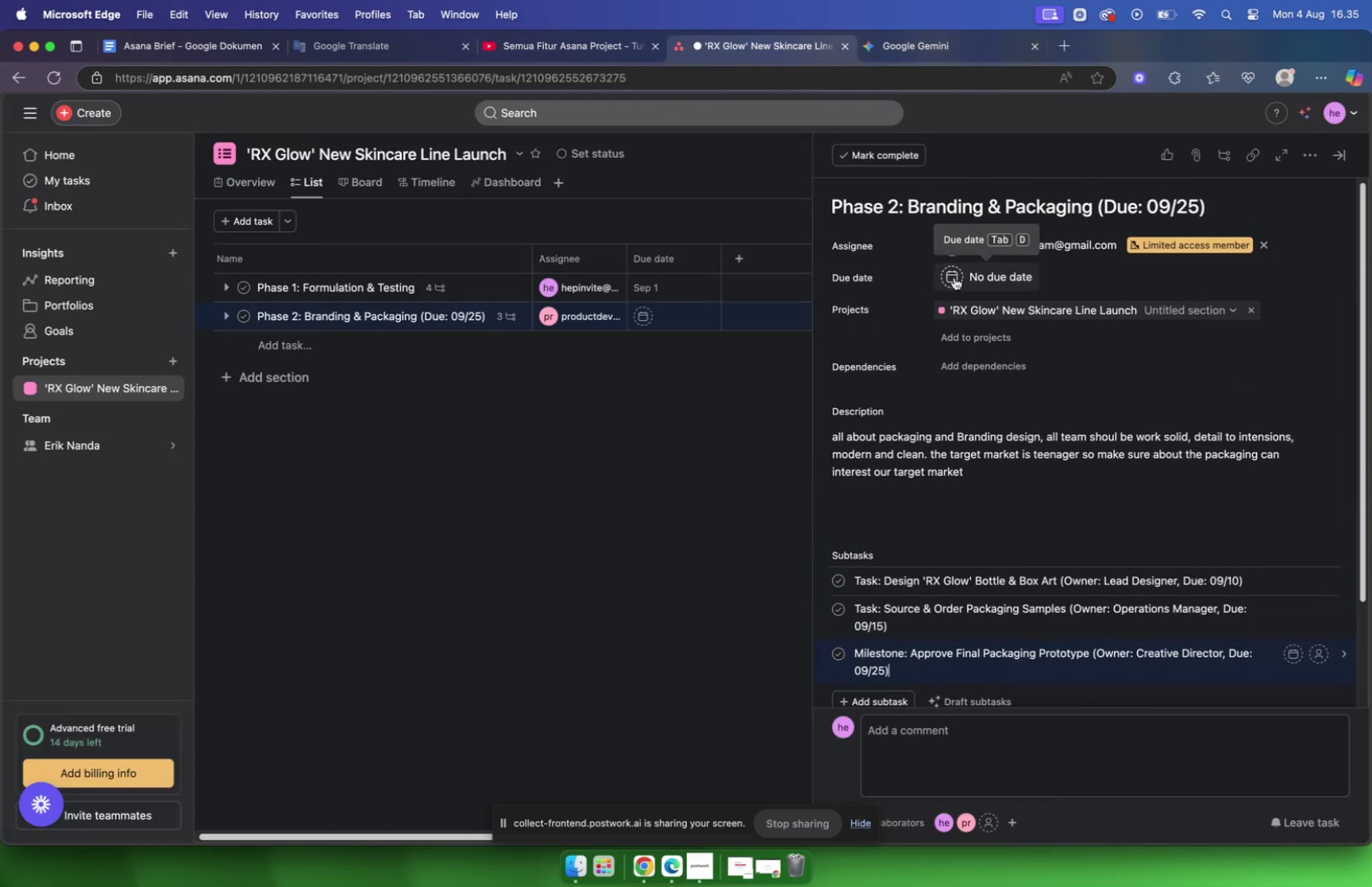 
left_click([954, 277])
 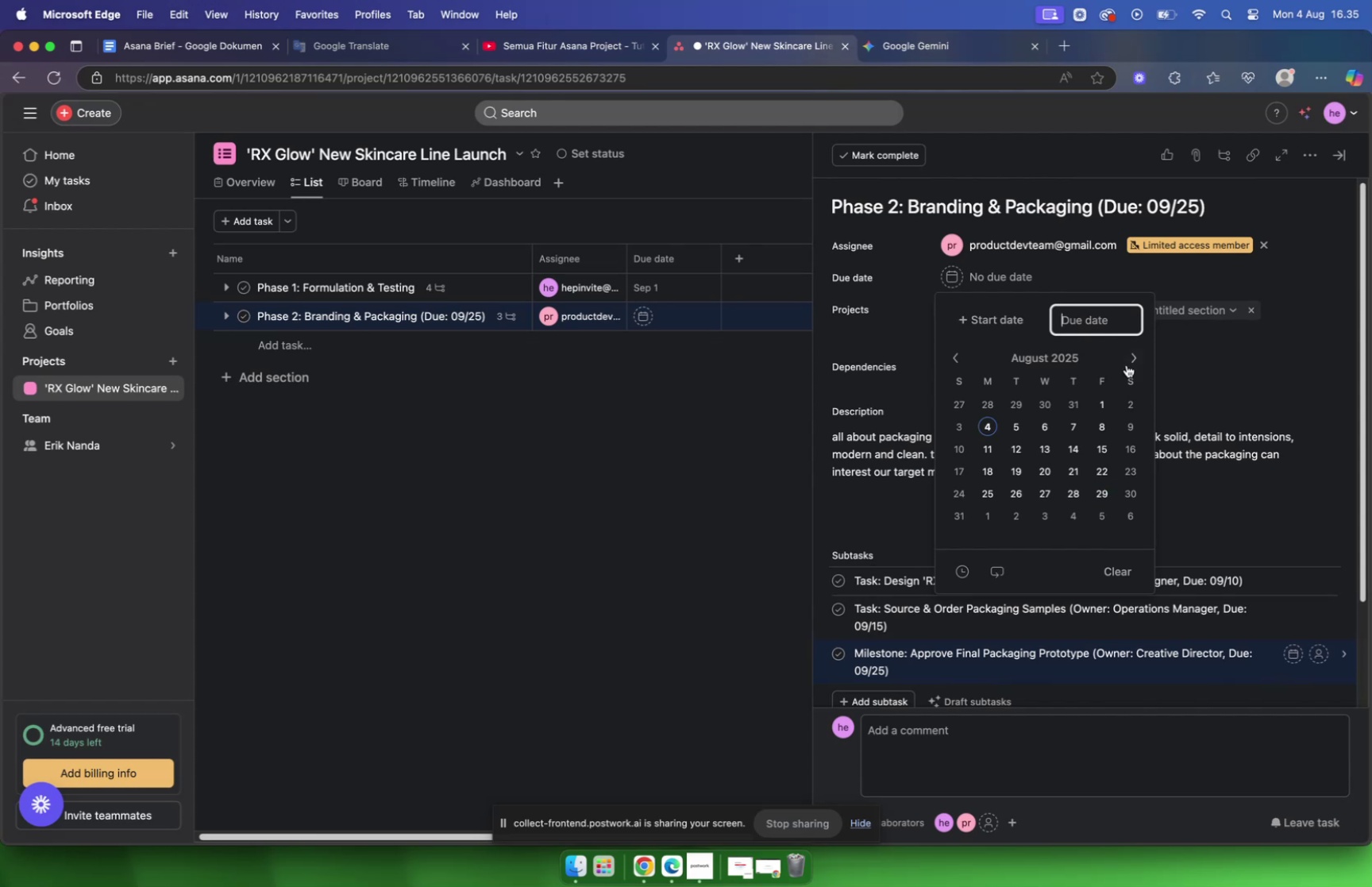 
wait(5.61)
 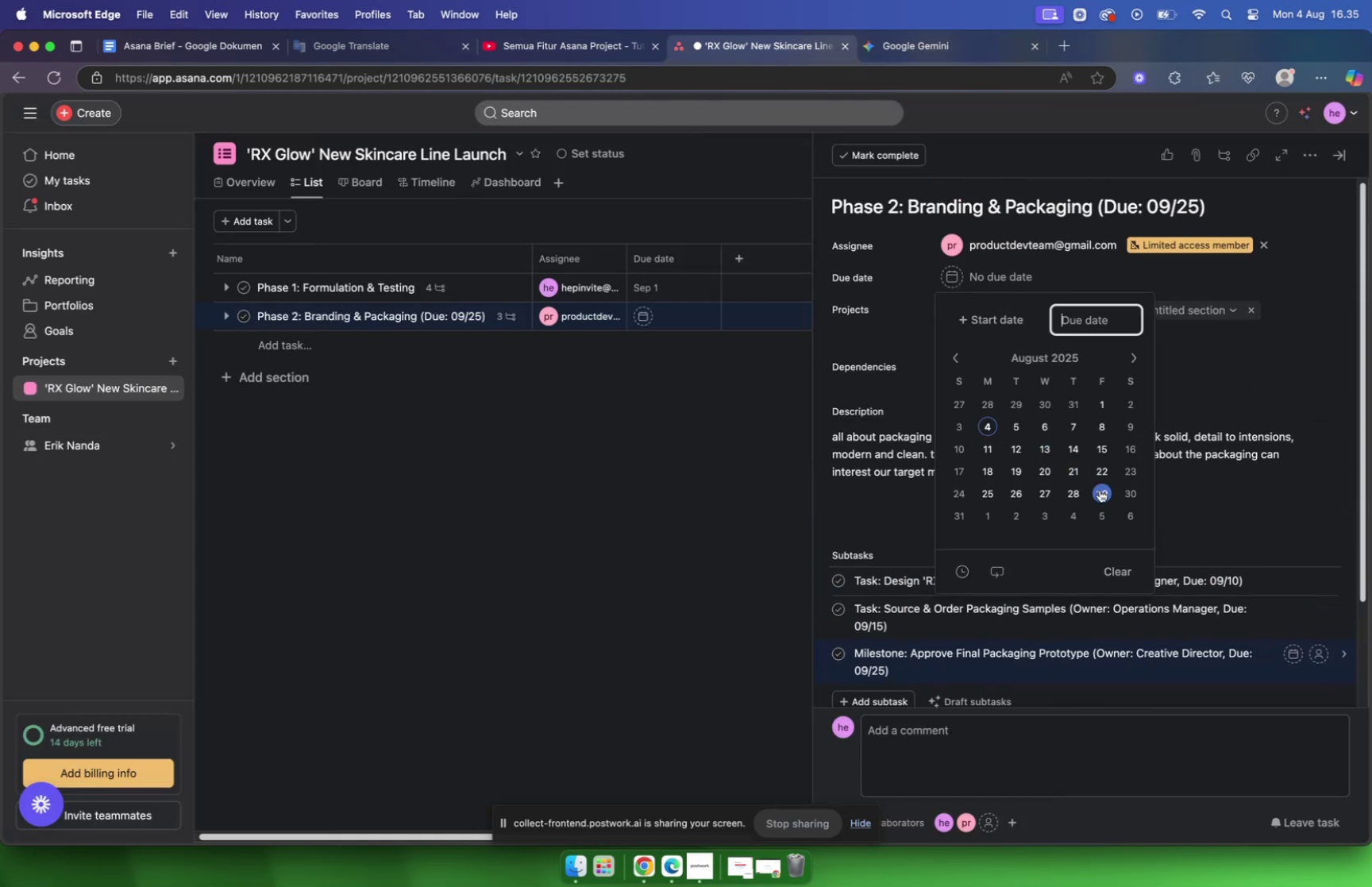 
left_click([1078, 466])
 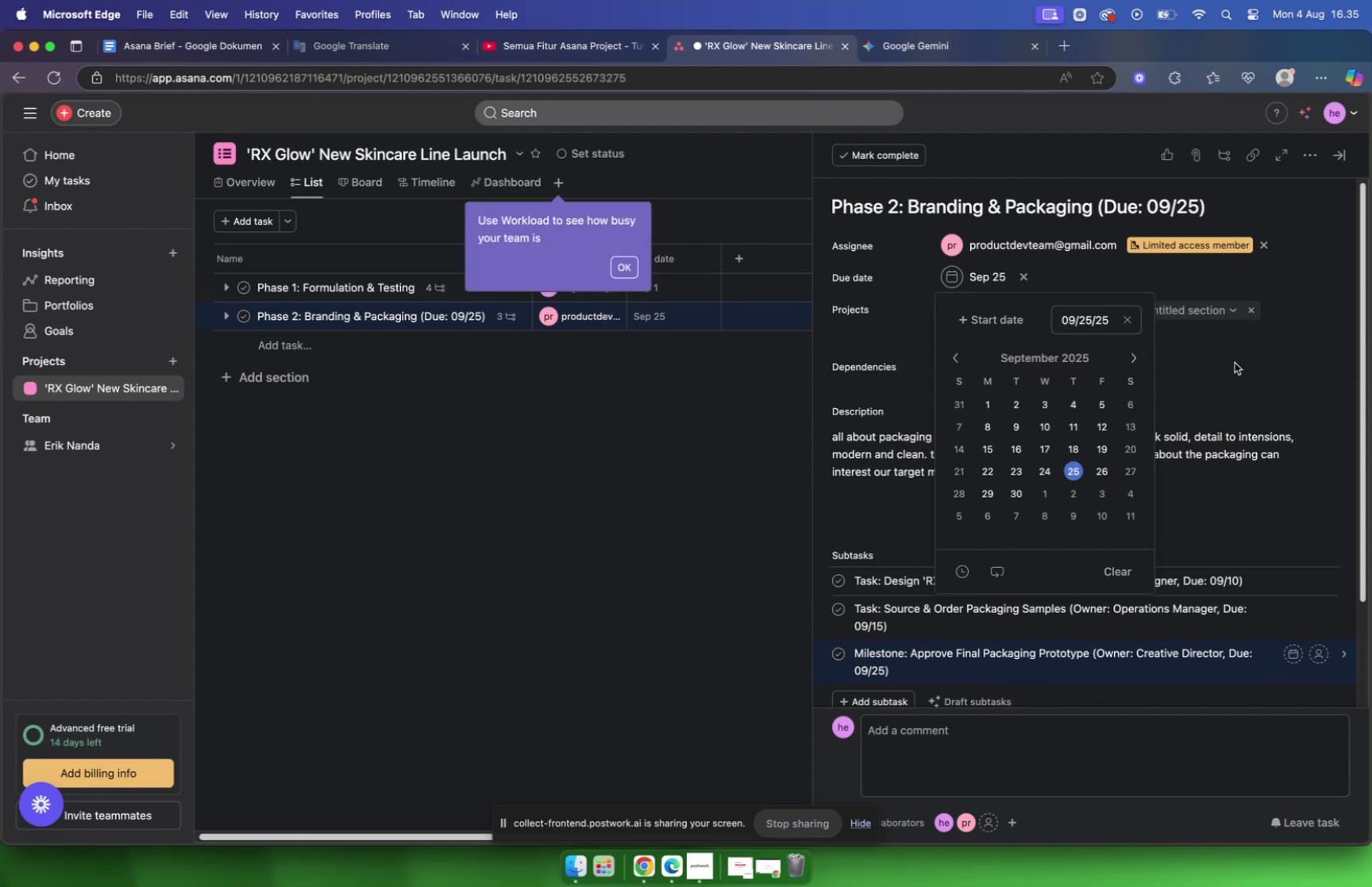 
wait(11.04)
 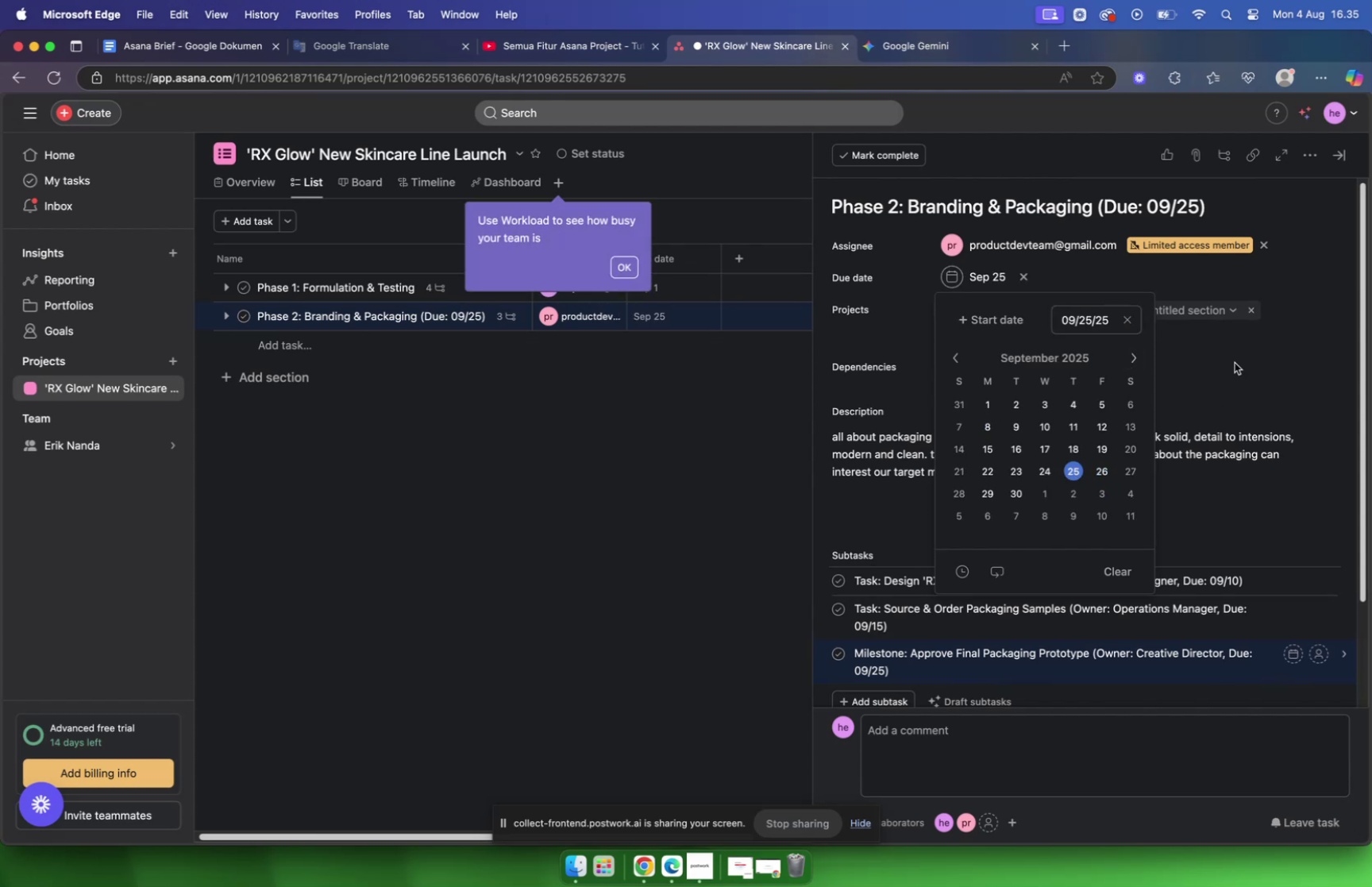 
left_click([1235, 362])
 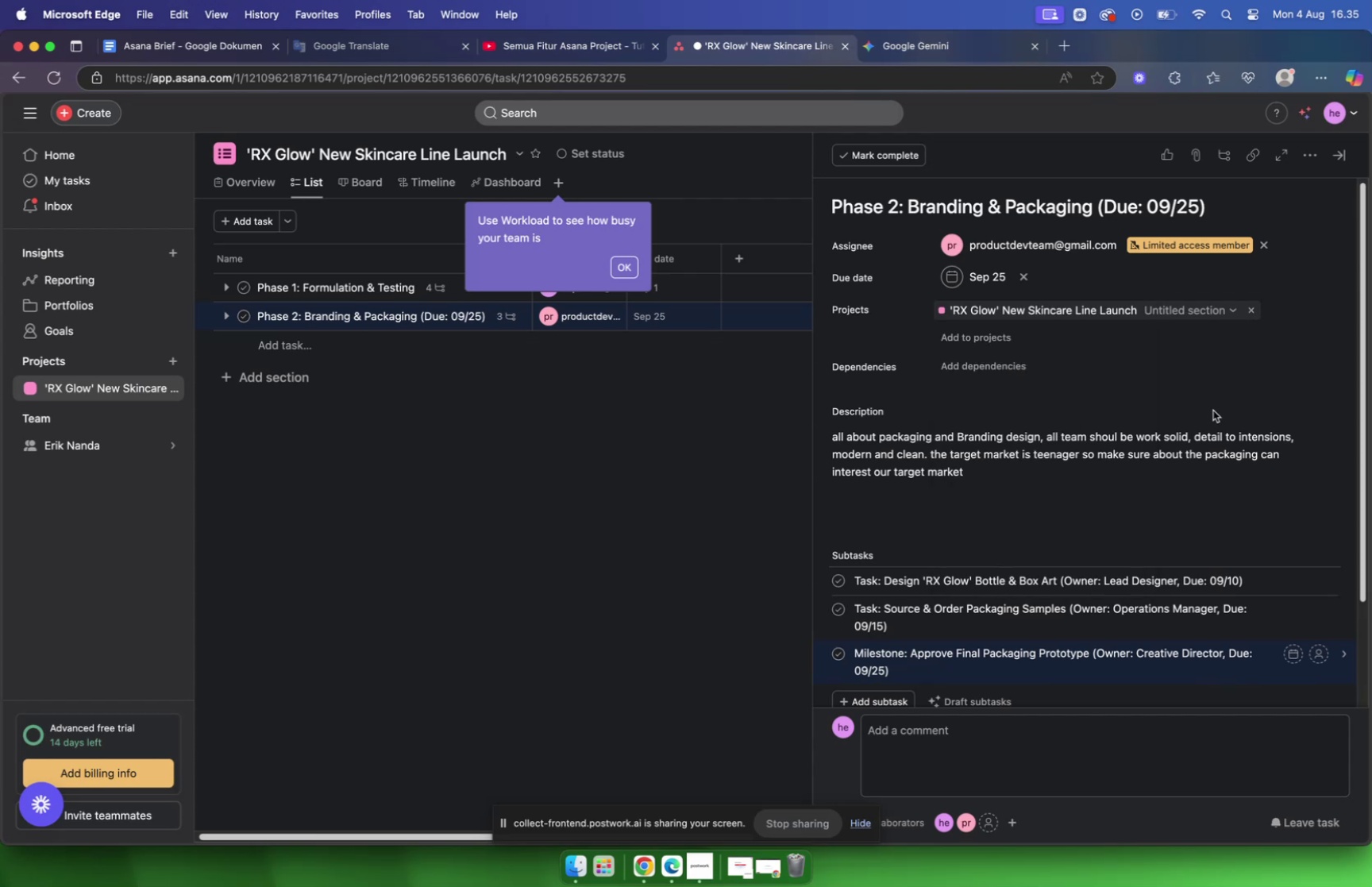 
scroll: coordinate [1212, 418], scroll_direction: down, amount: 5.0
 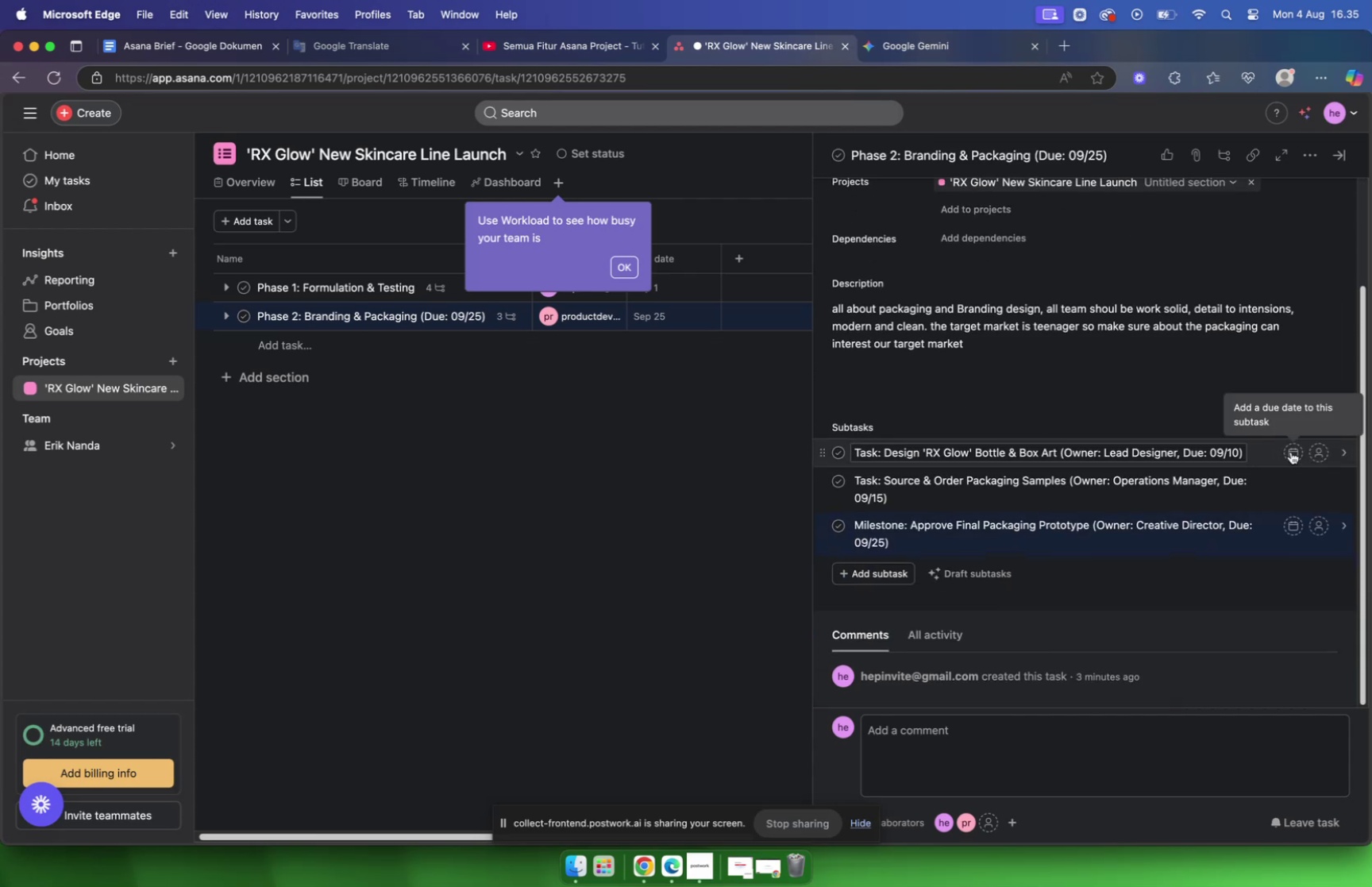 
left_click([1292, 451])
 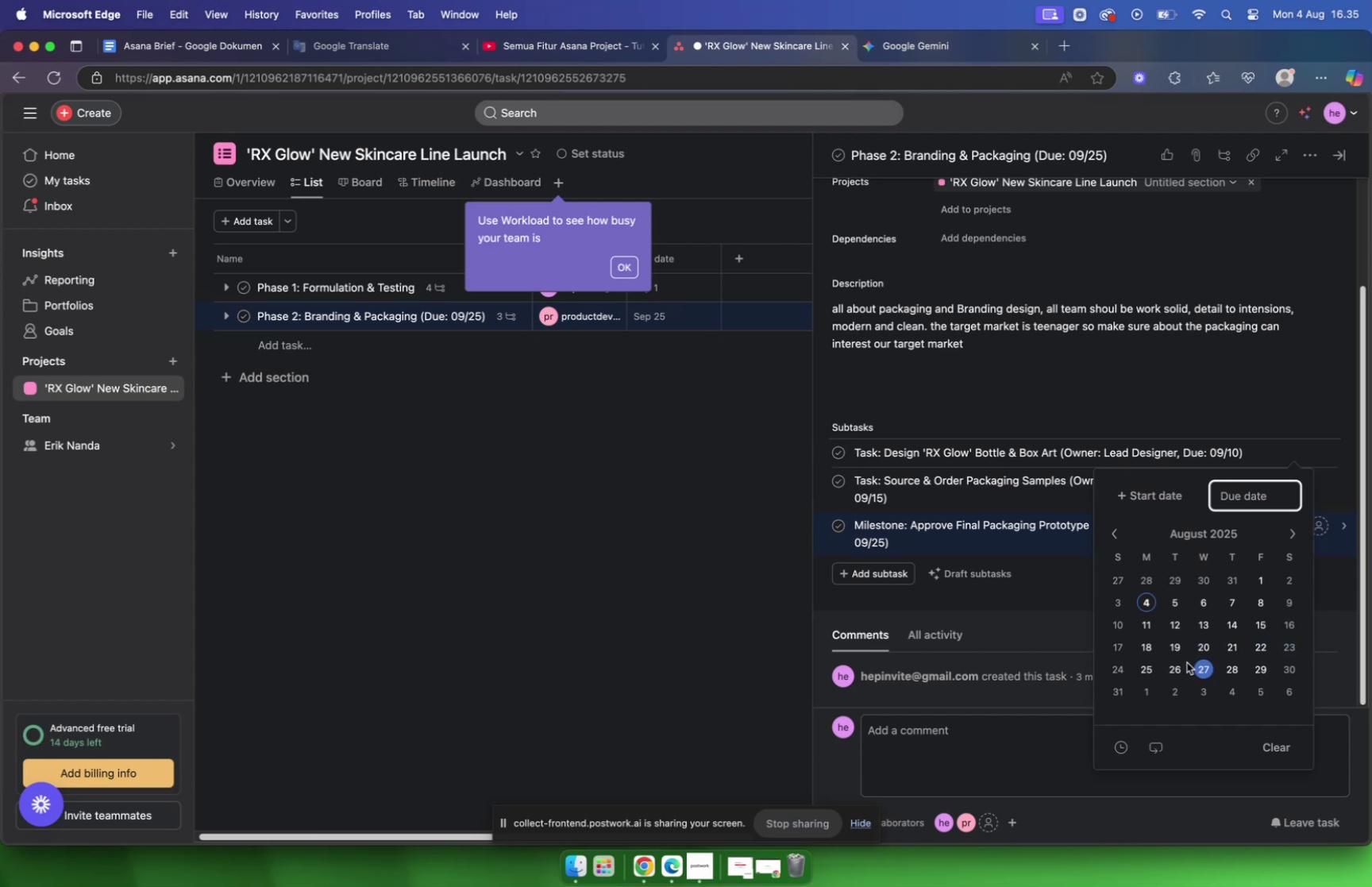 
wait(8.85)
 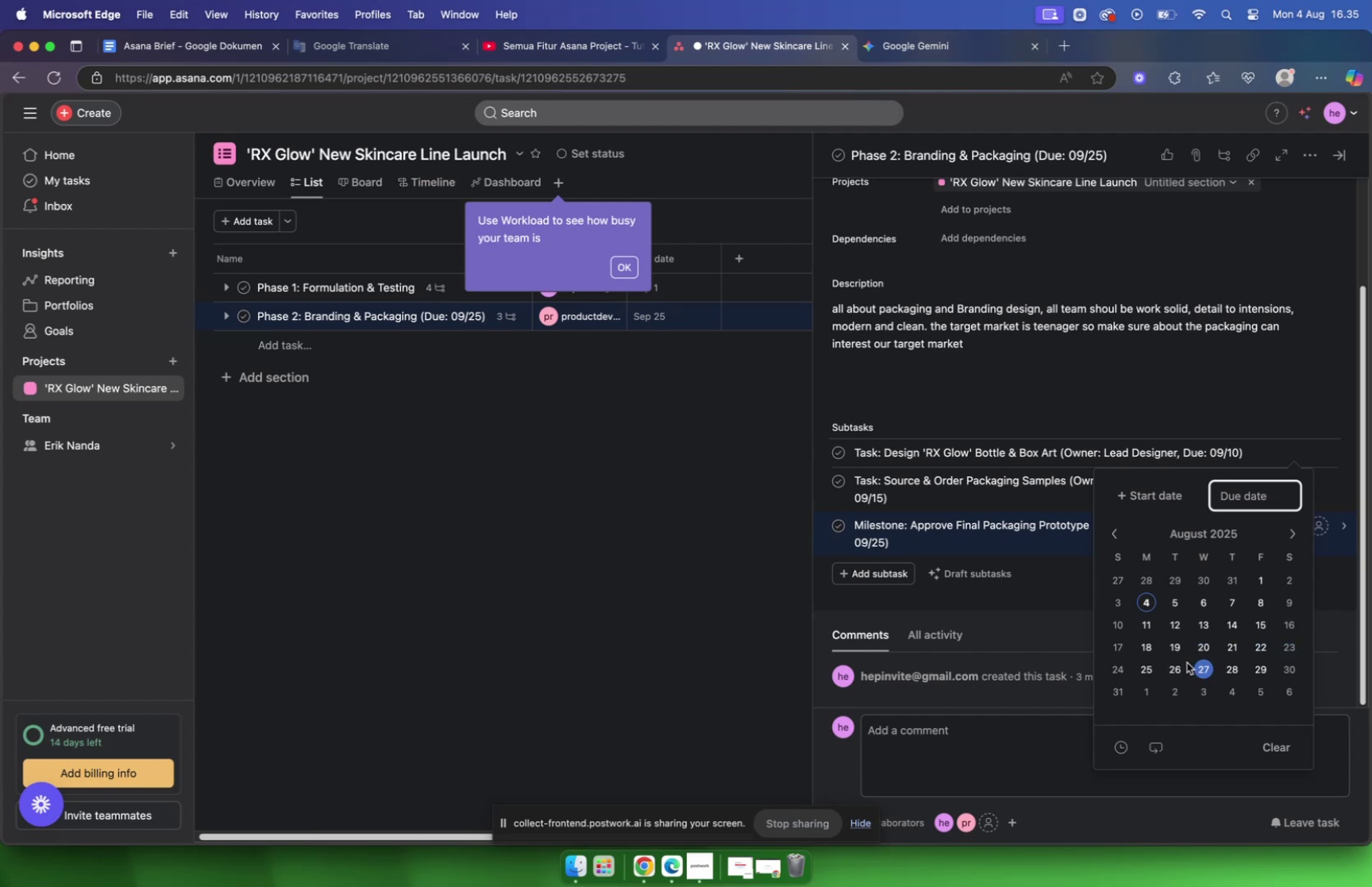 
left_click([1122, 624])
 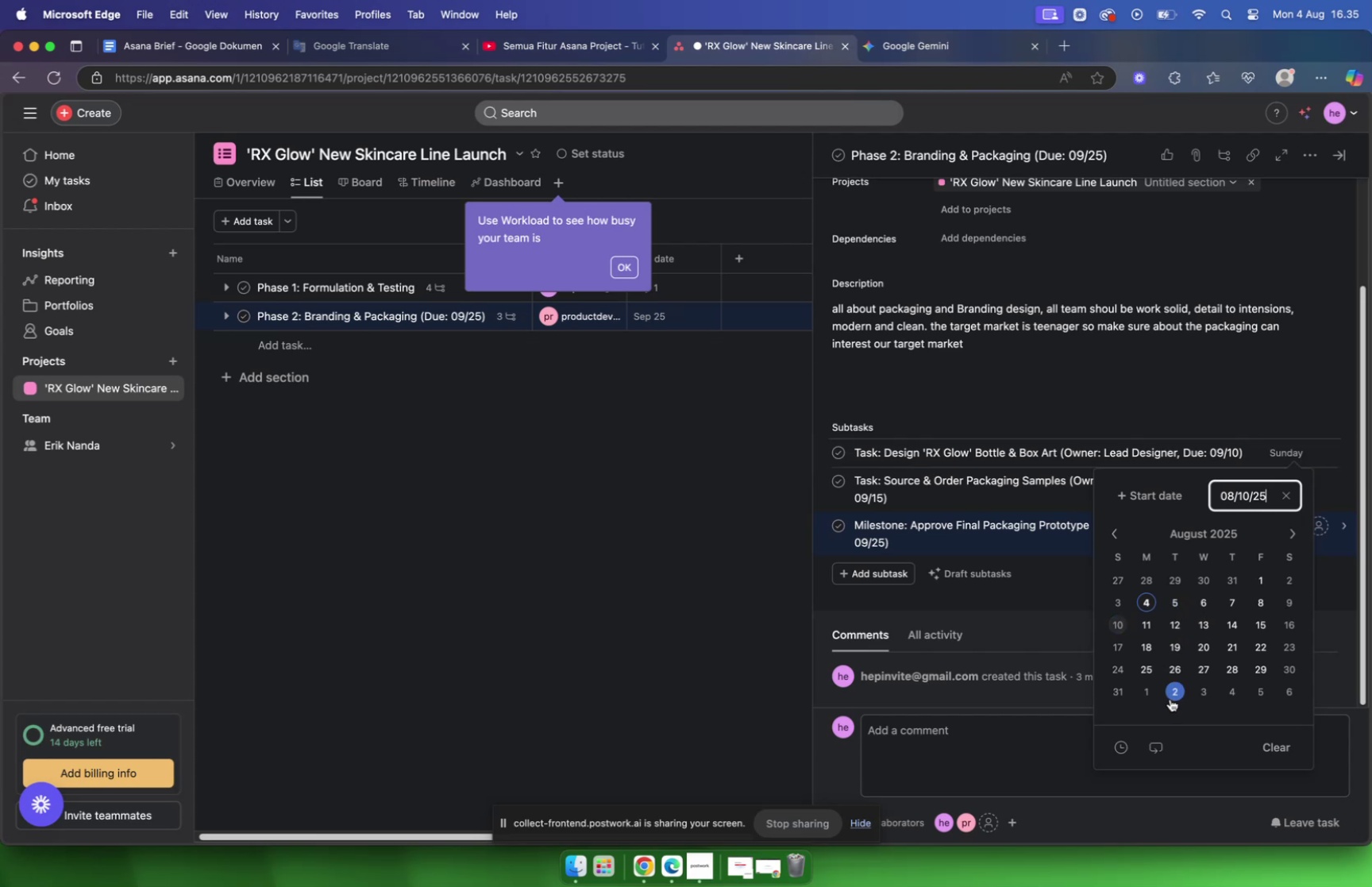 
wait(10.33)
 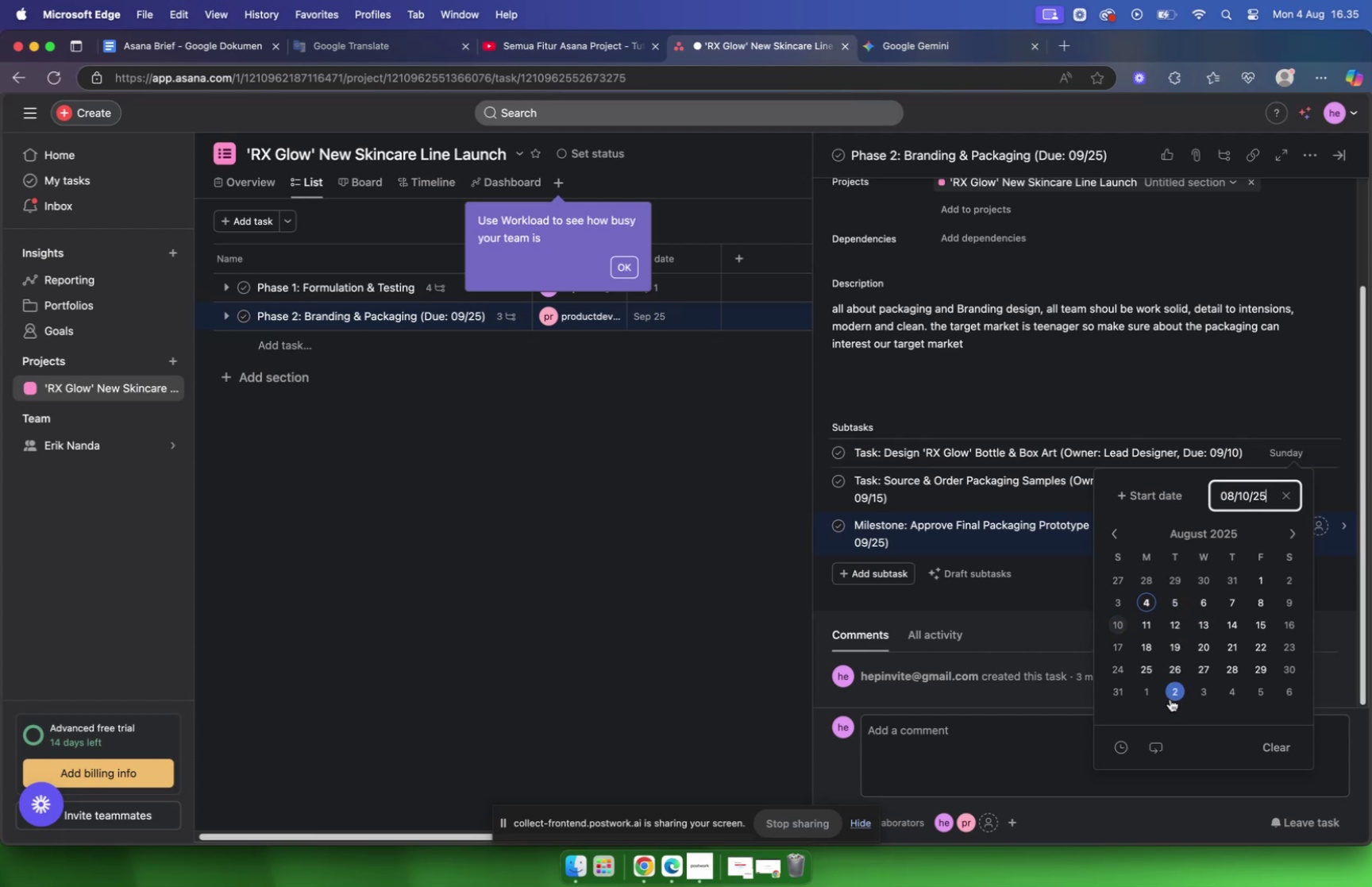 
left_click([1225, 426])
 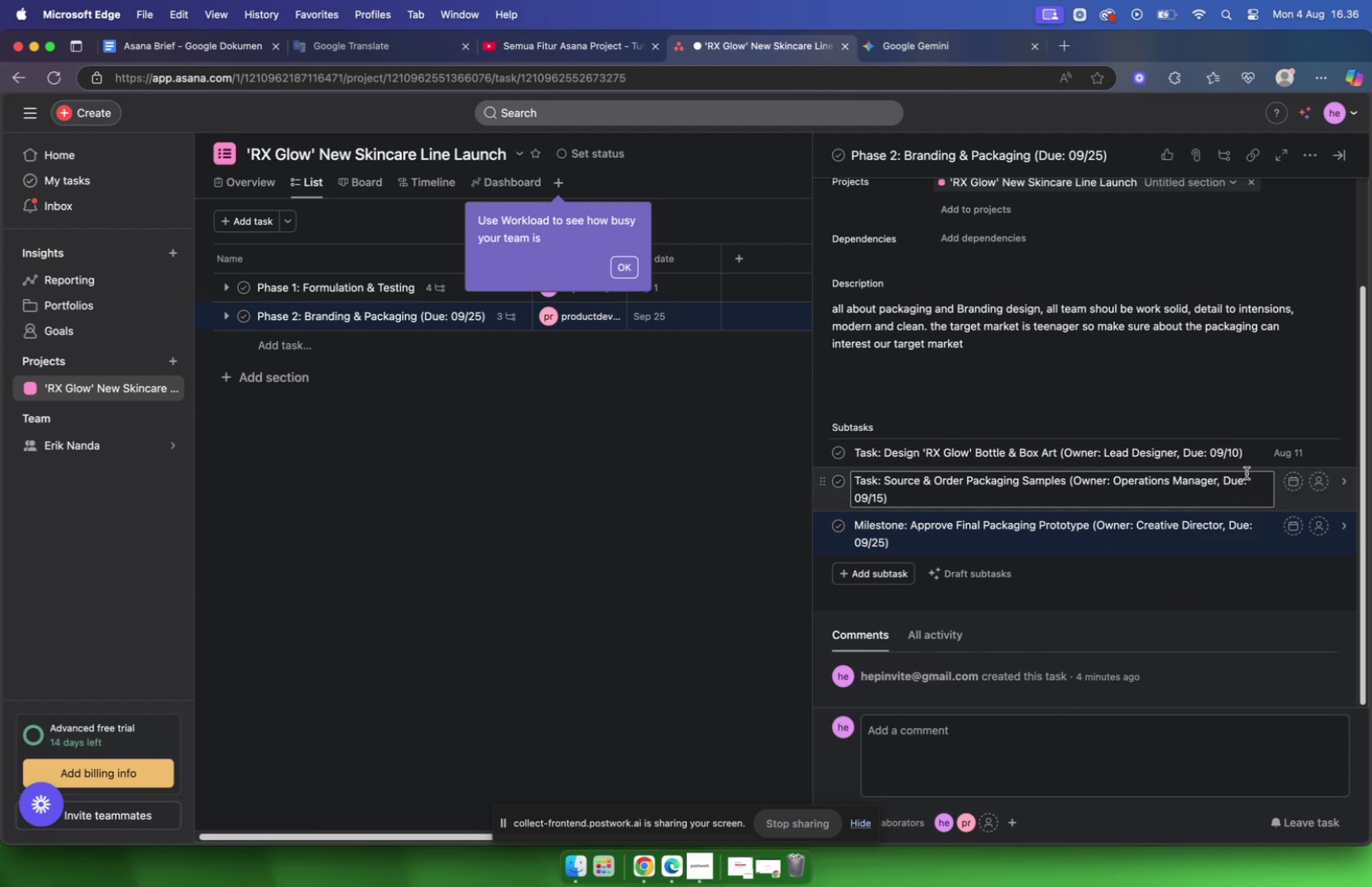 
mouse_move([1292, 481])
 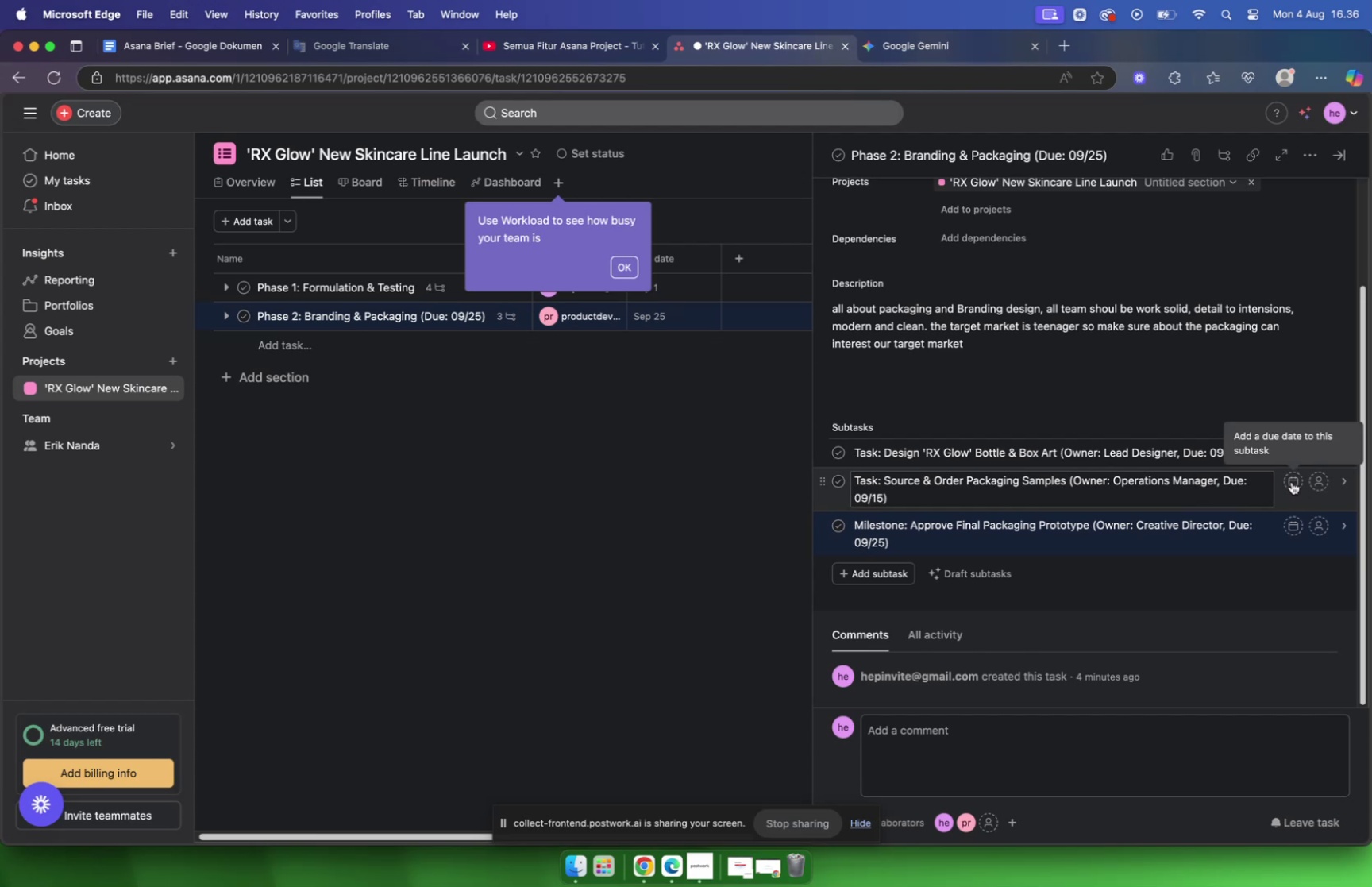 
left_click([1292, 481])
 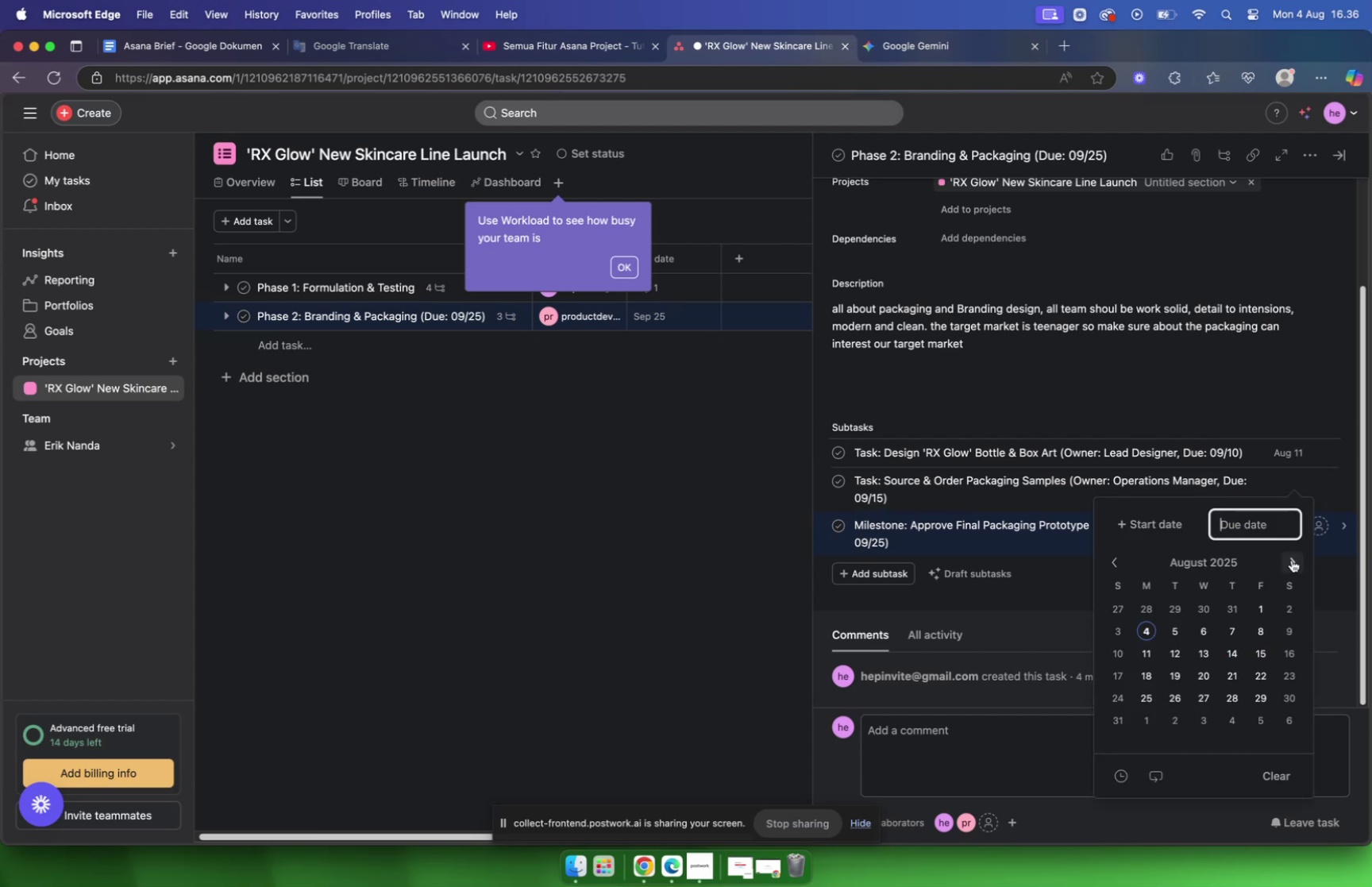 
wait(8.46)
 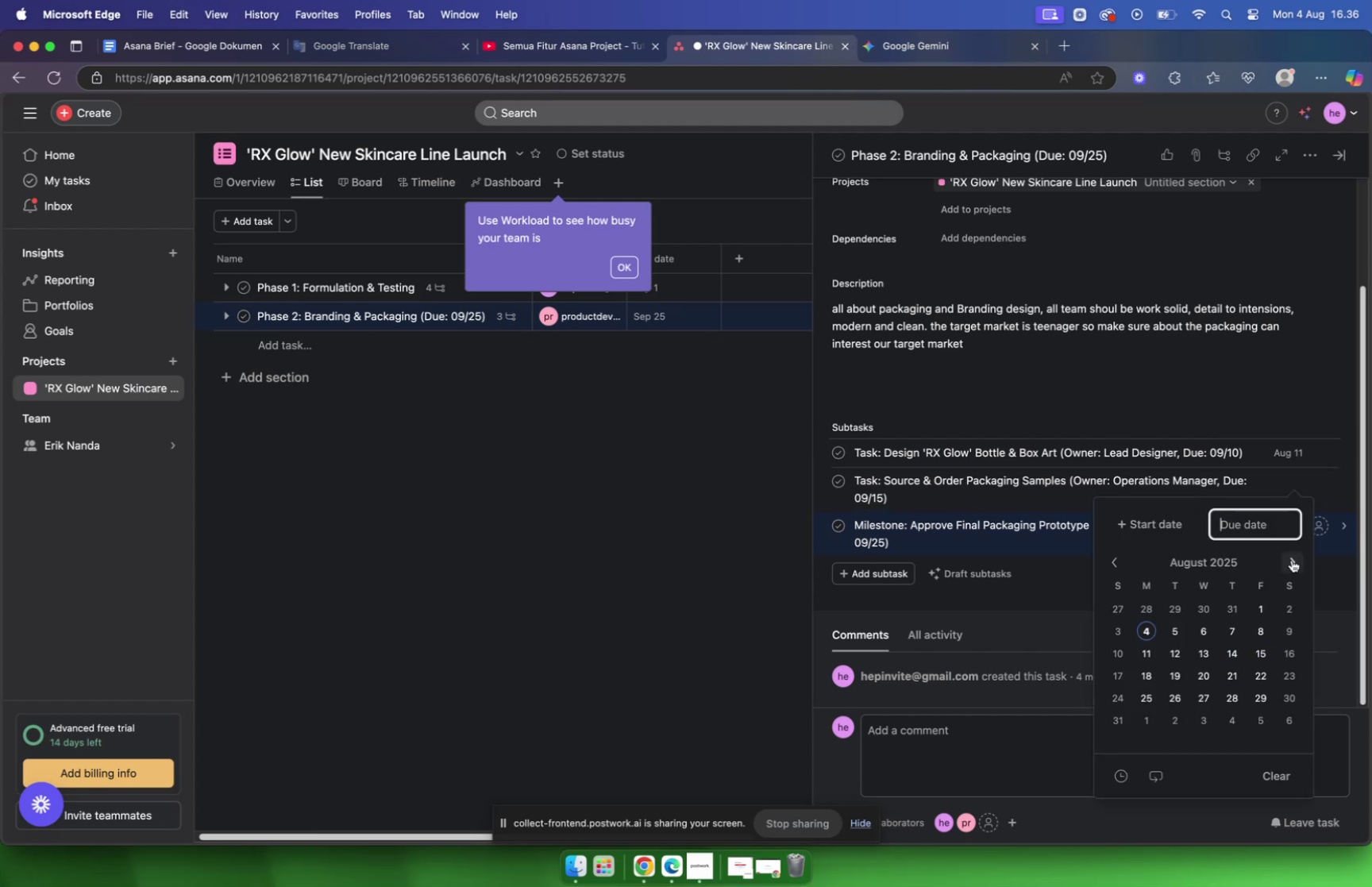 
left_click([1280, 453])
 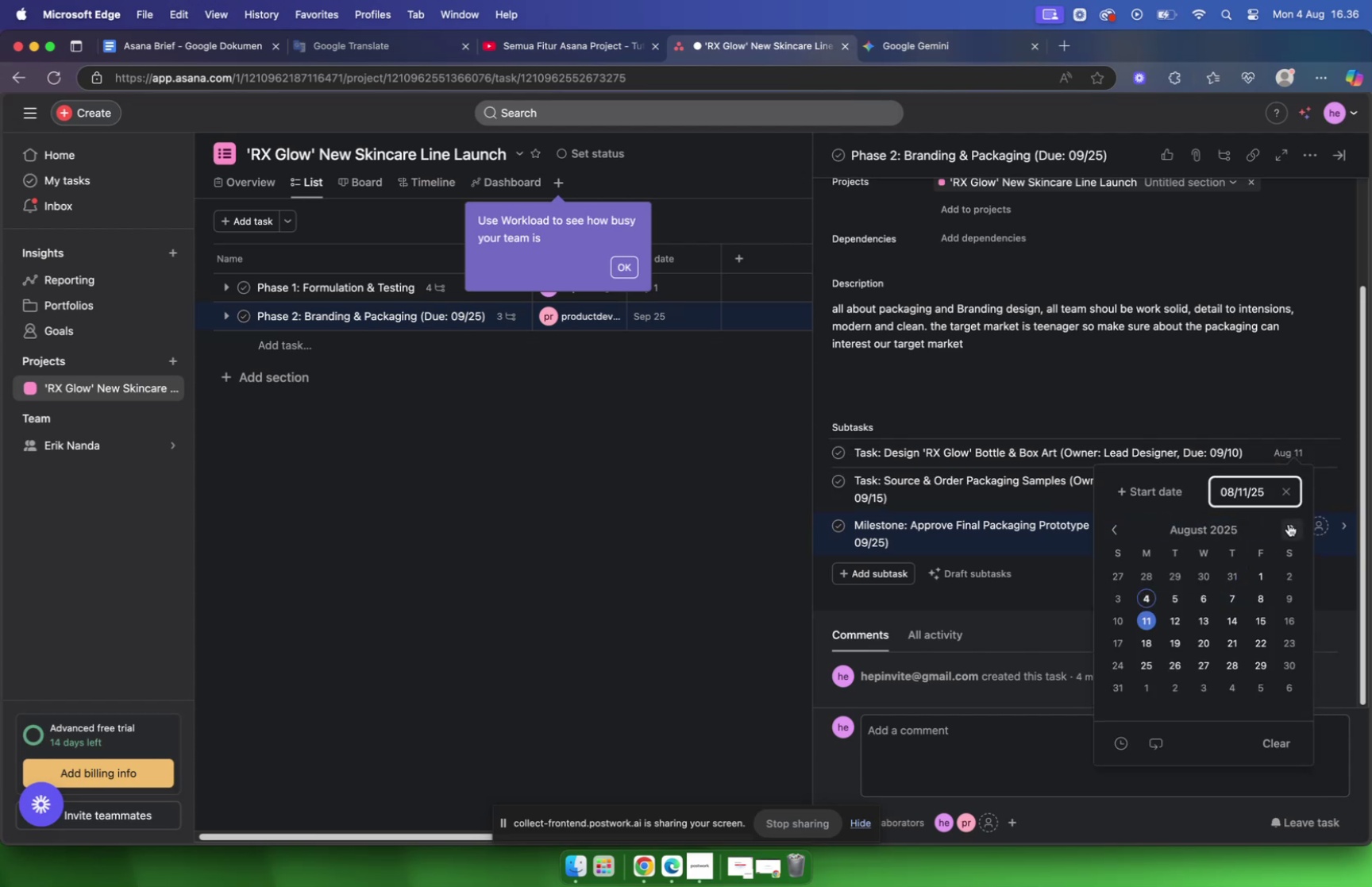 
left_click([1293, 524])
 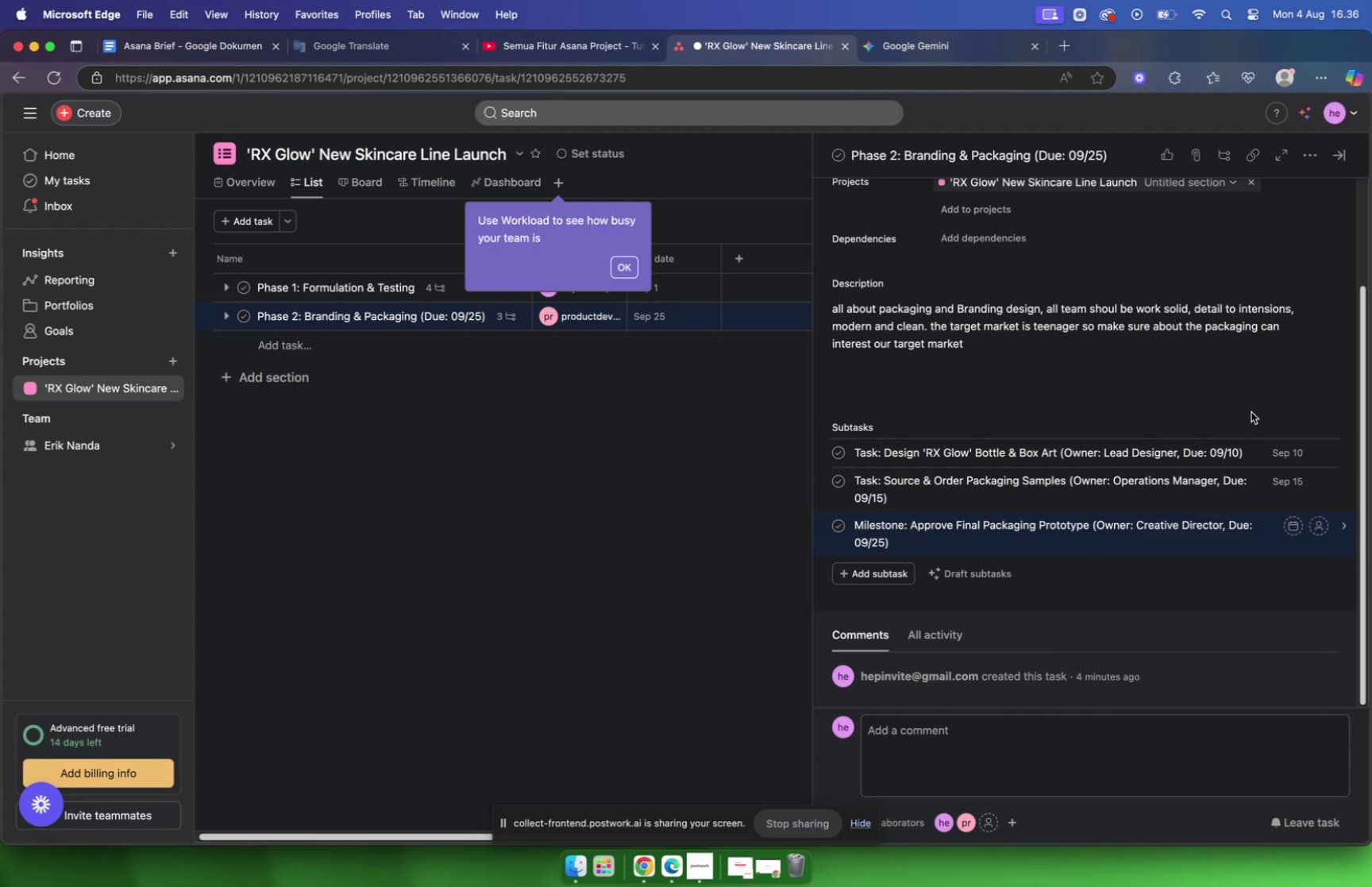 
wait(6.46)
 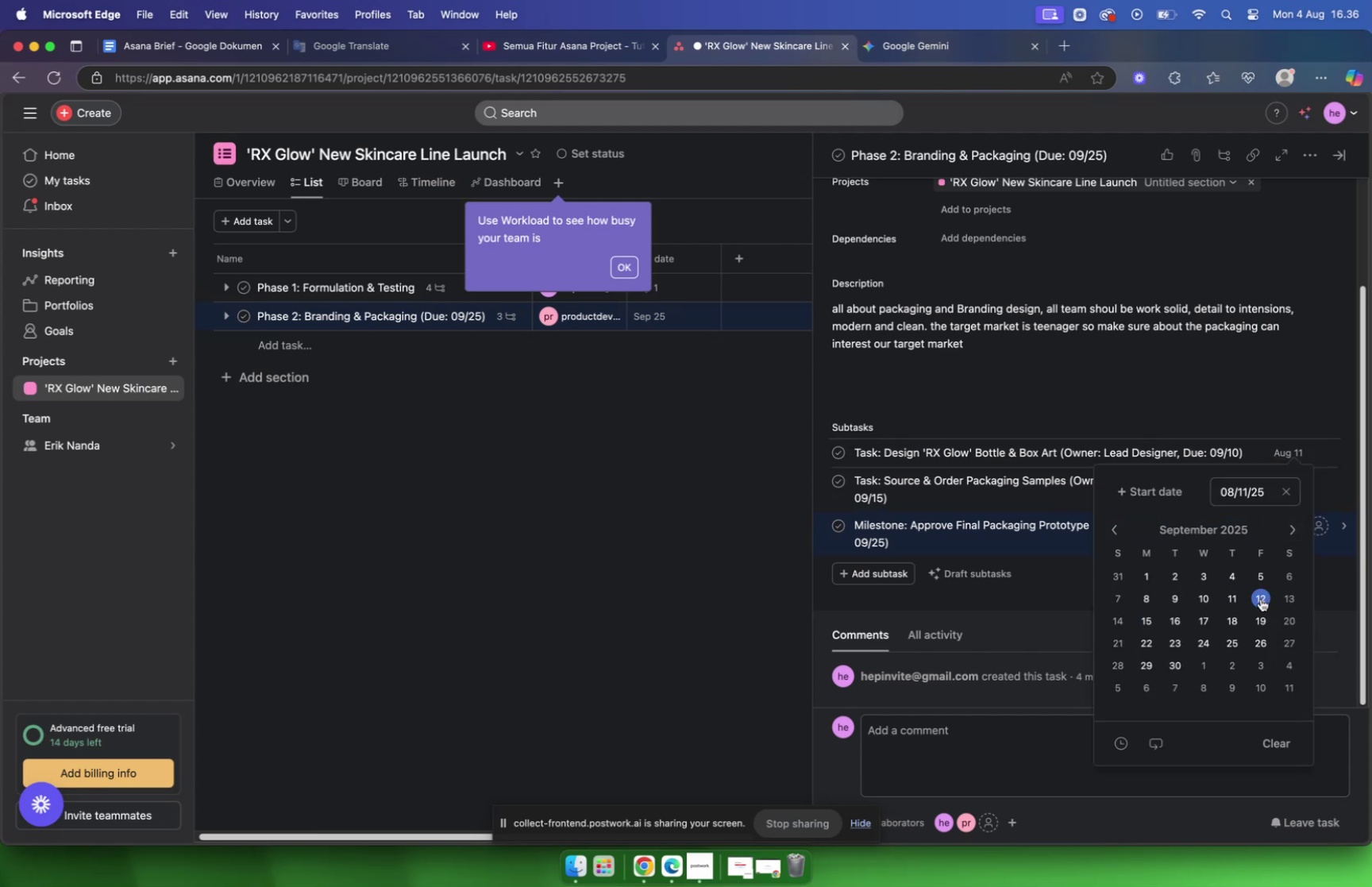 
left_click([1292, 526])
 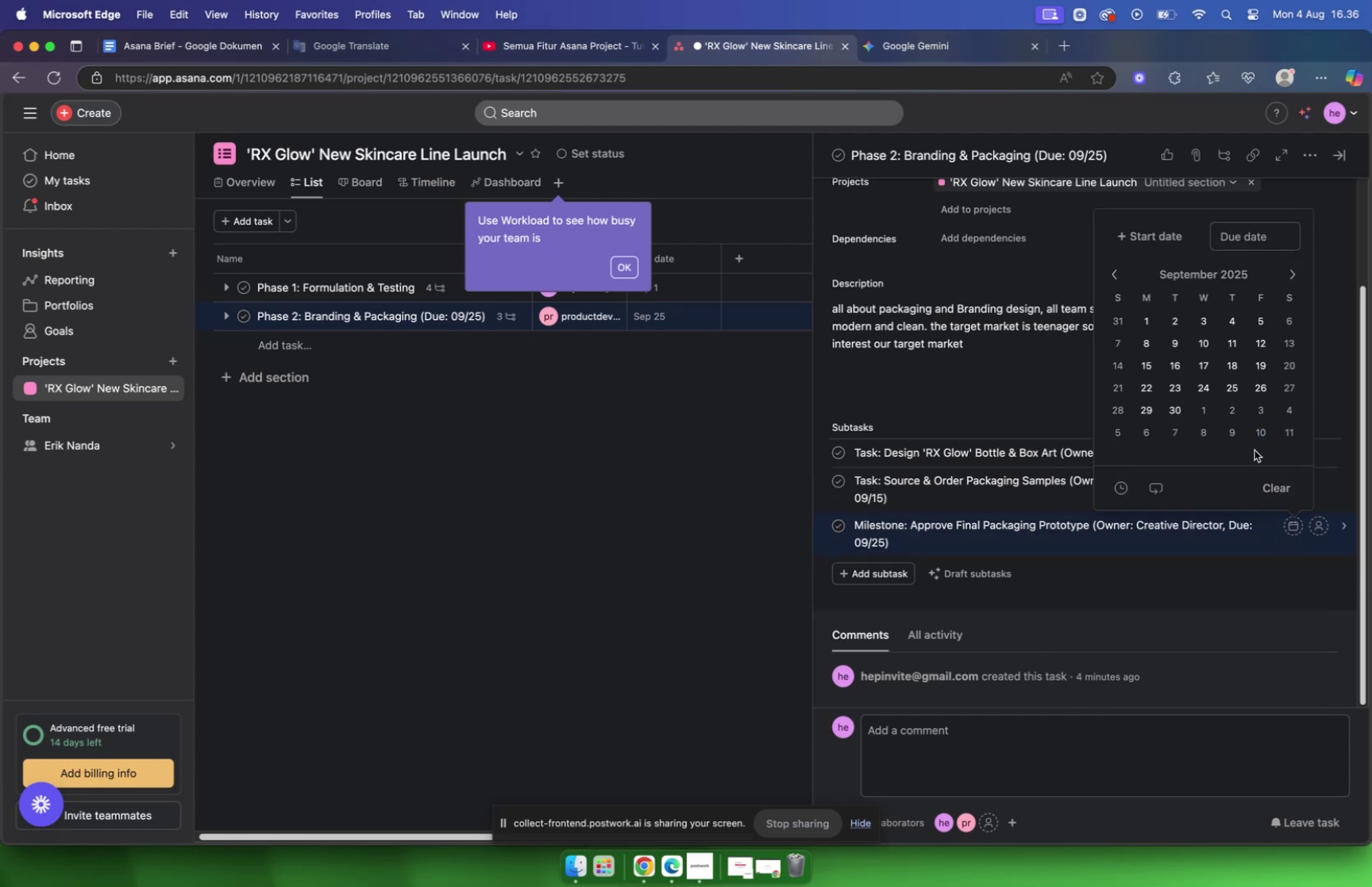 
wait(6.82)
 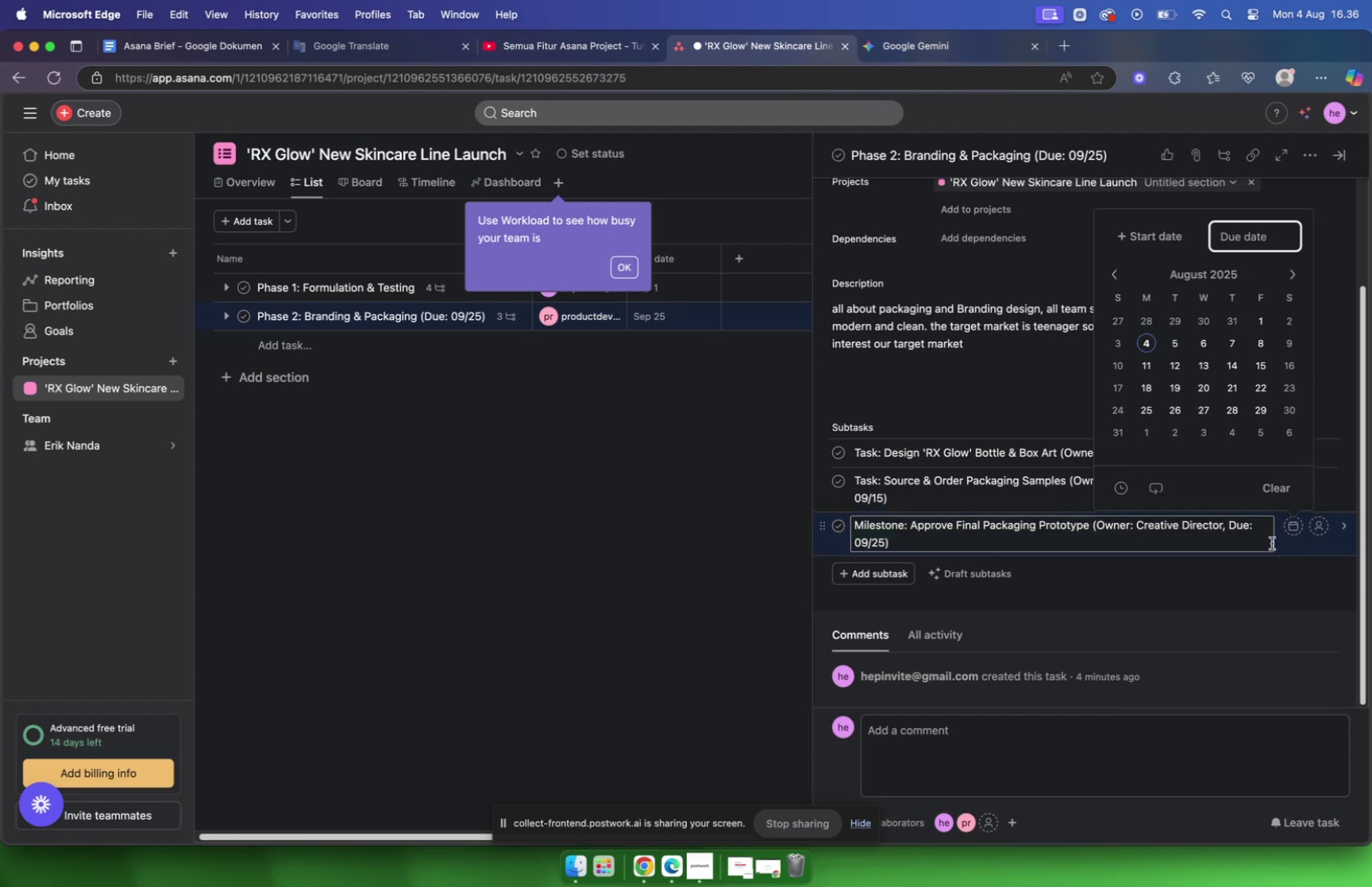 
left_click([1236, 389])
 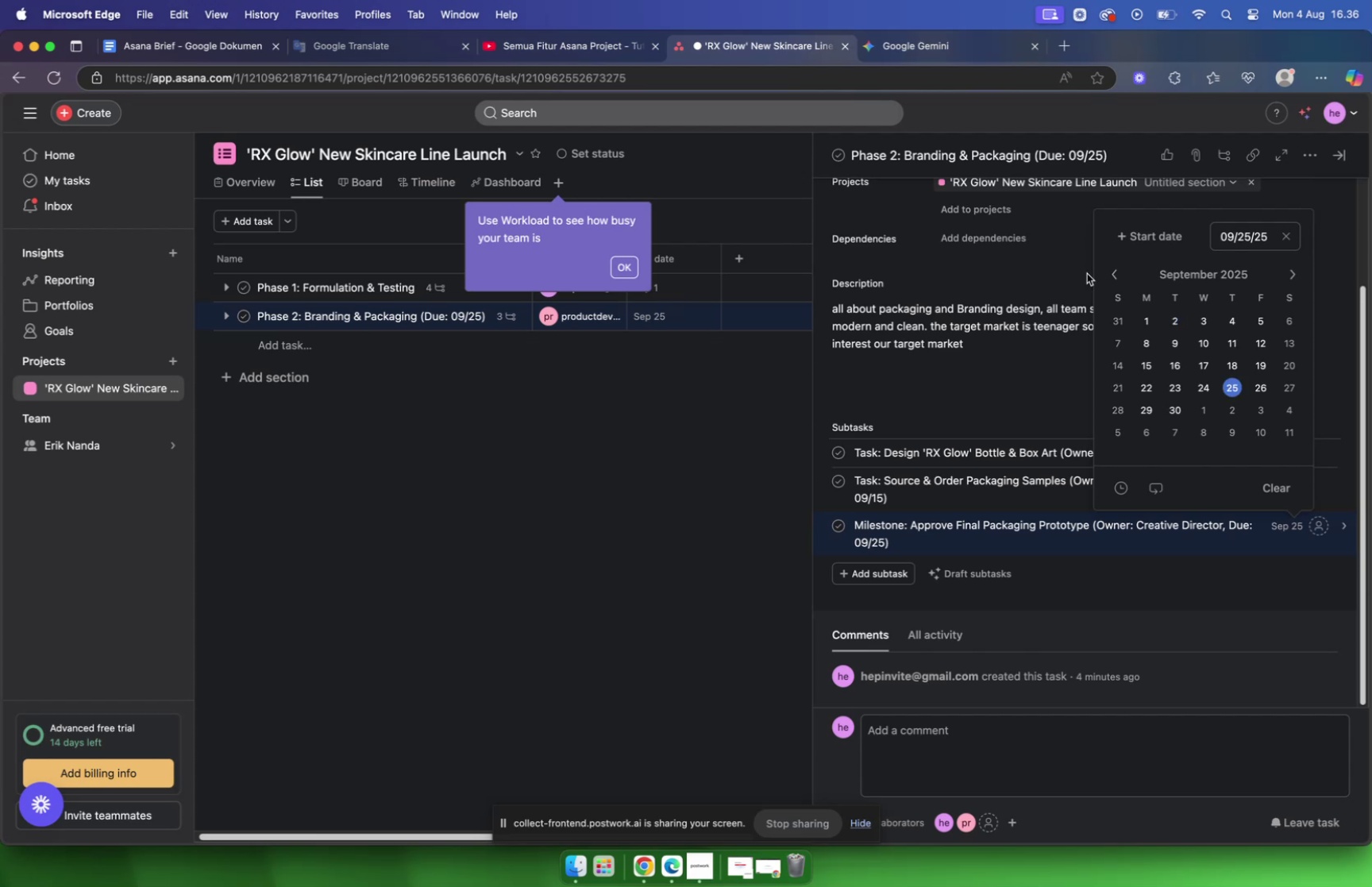 
left_click([1085, 266])
 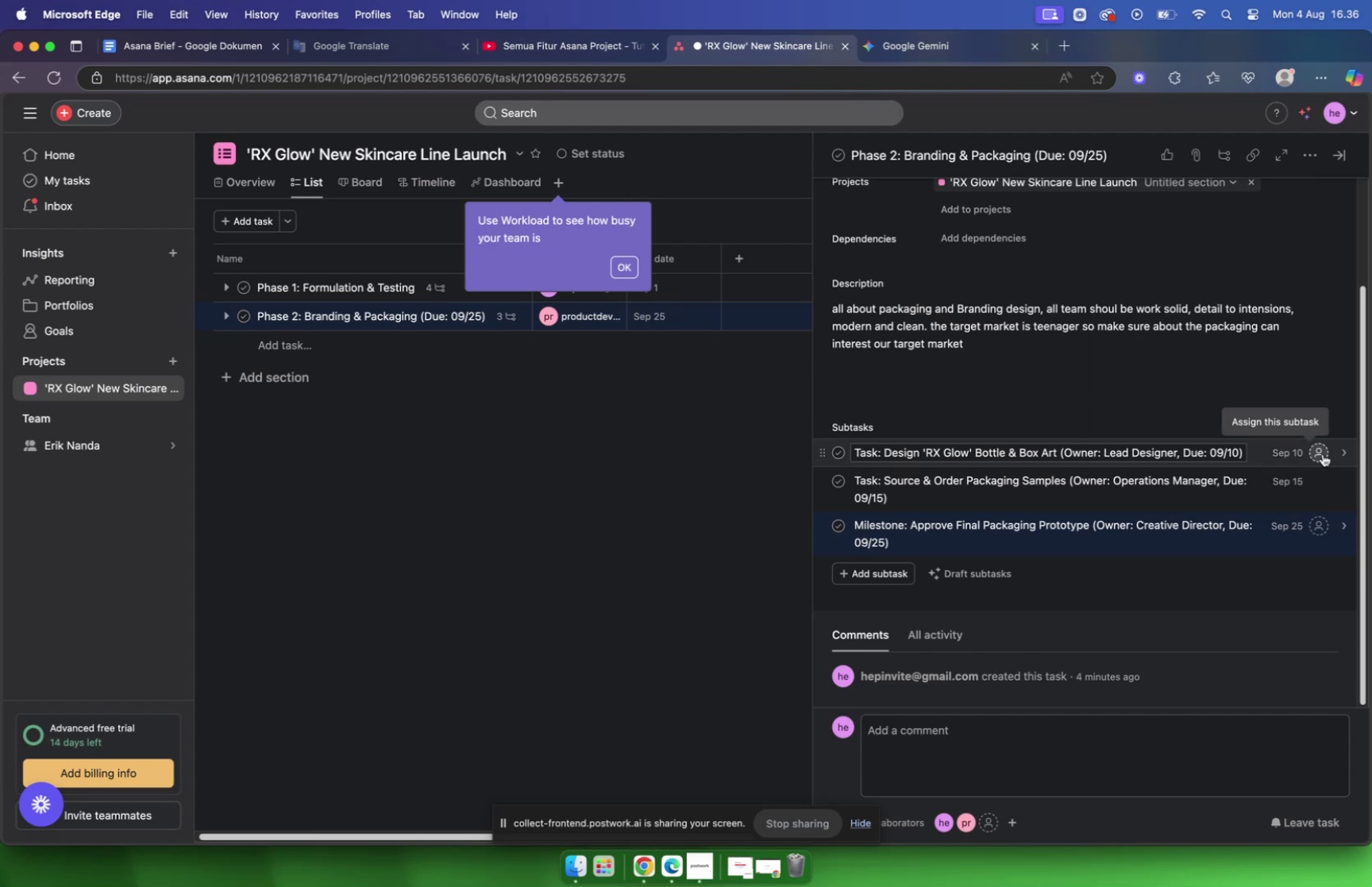 
left_click([1323, 453])
 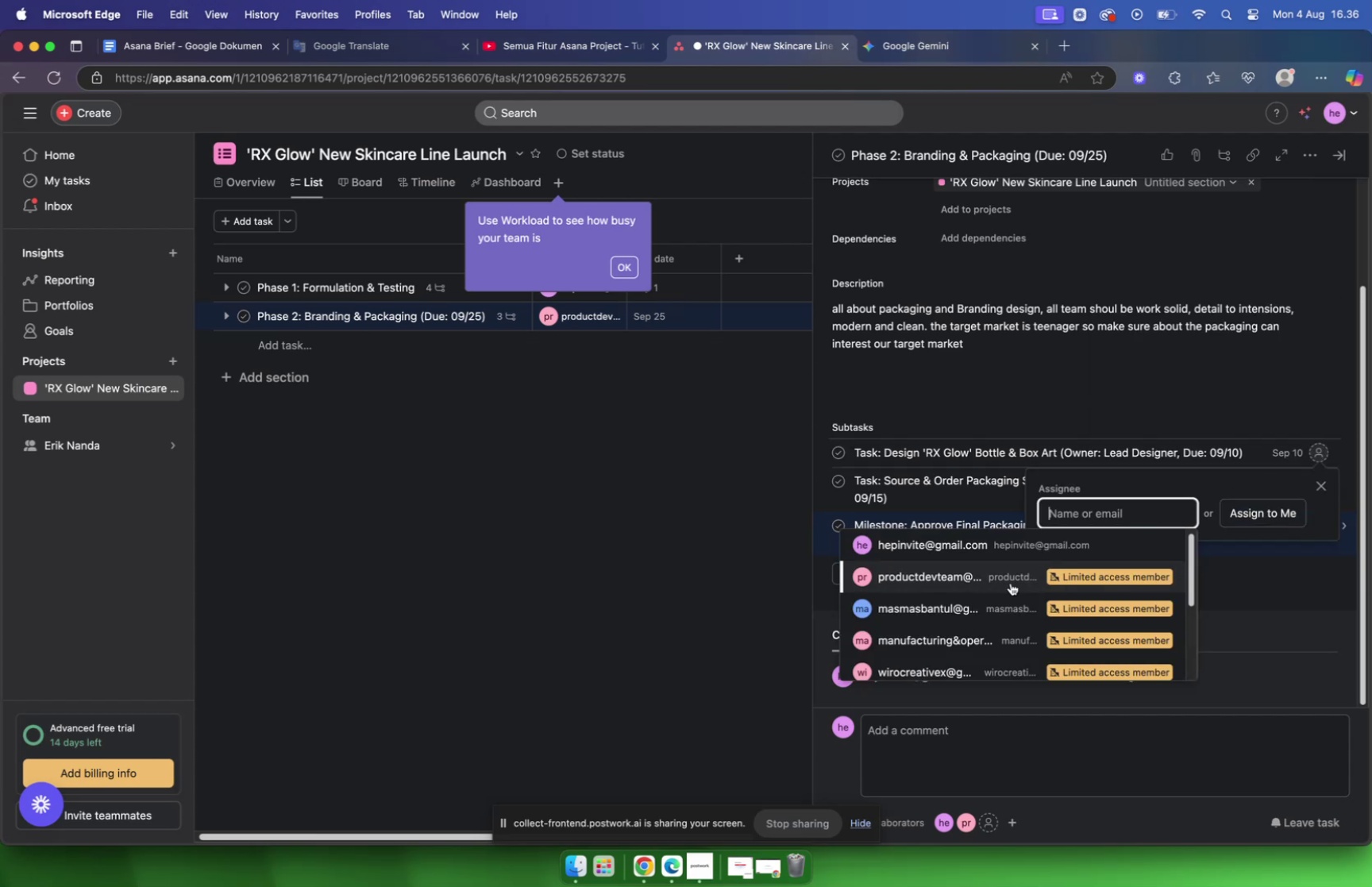 
scroll: coordinate [1001, 600], scroll_direction: down, amount: 6.0
 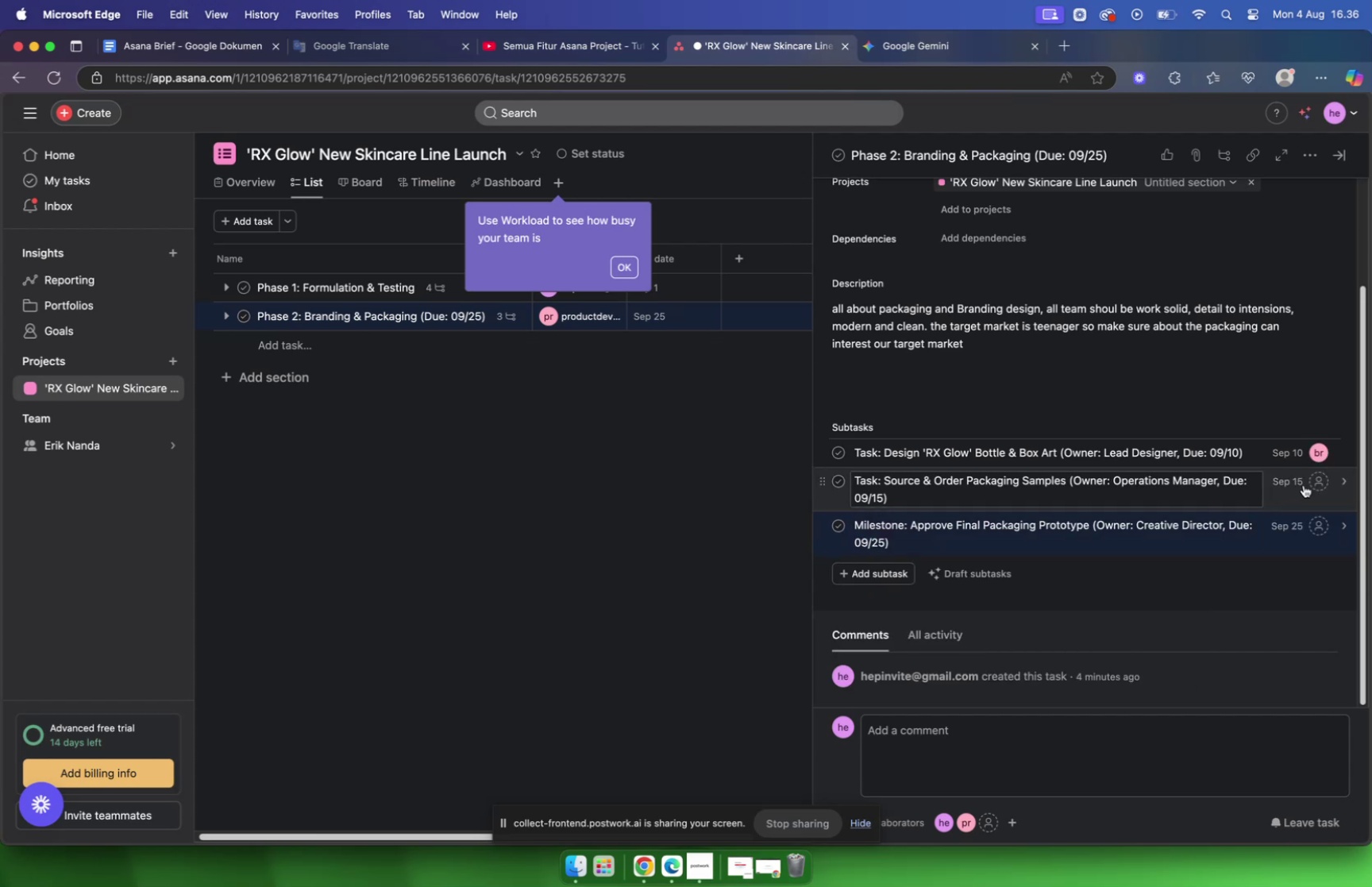 
wait(10.01)
 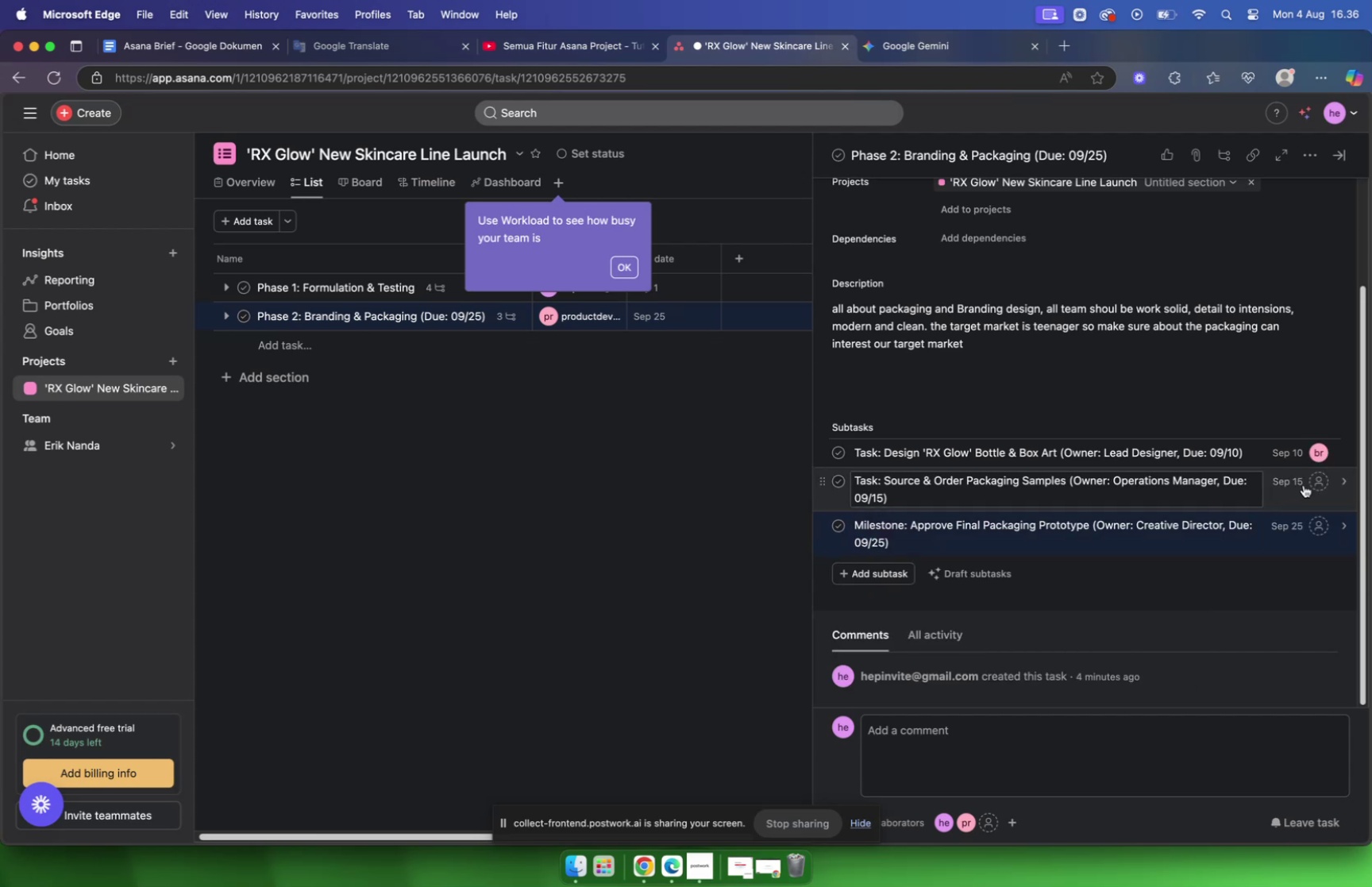 
left_click([1310, 480])
 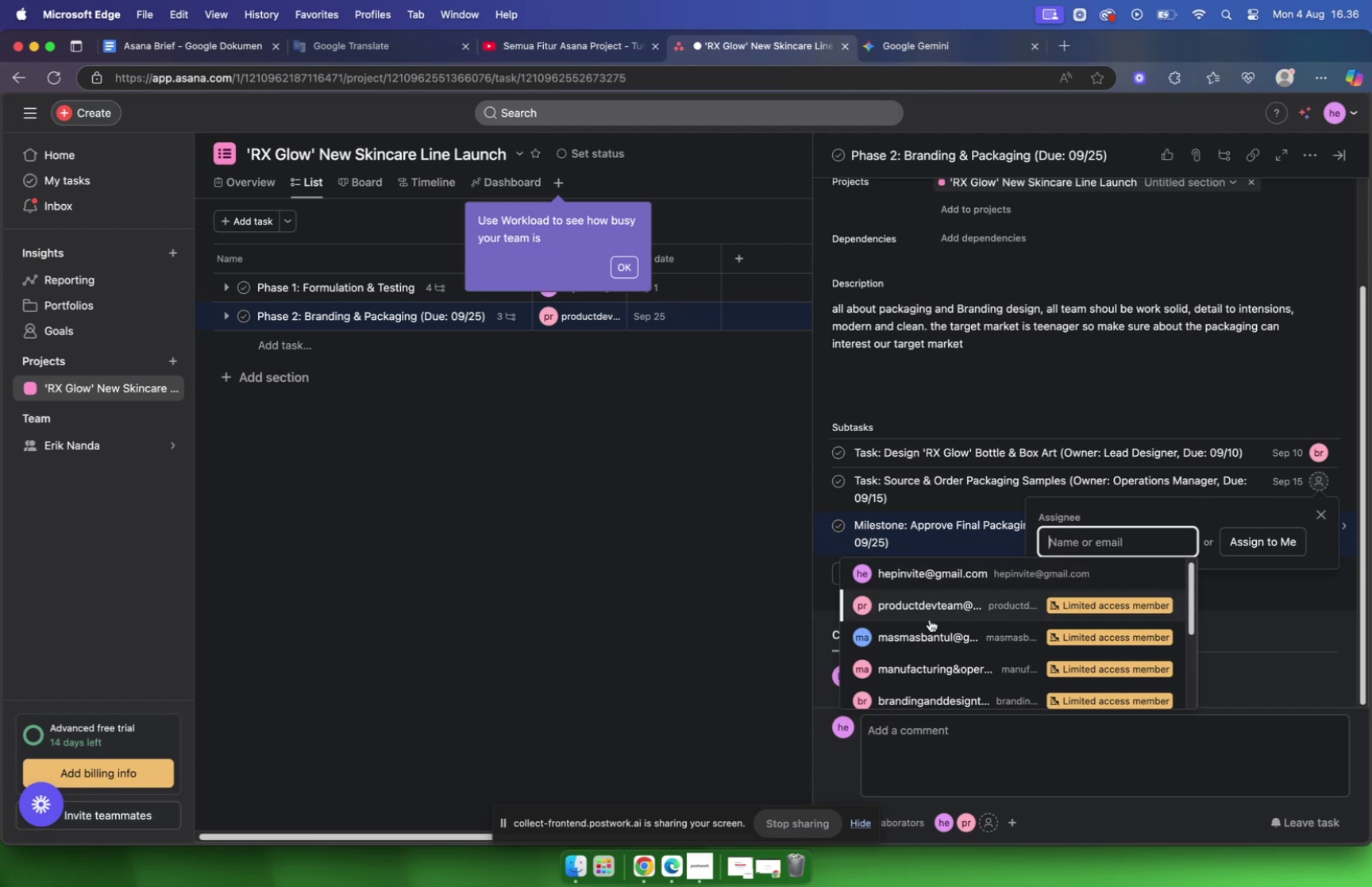 
scroll: coordinate [925, 655], scroll_direction: down, amount: 4.0
 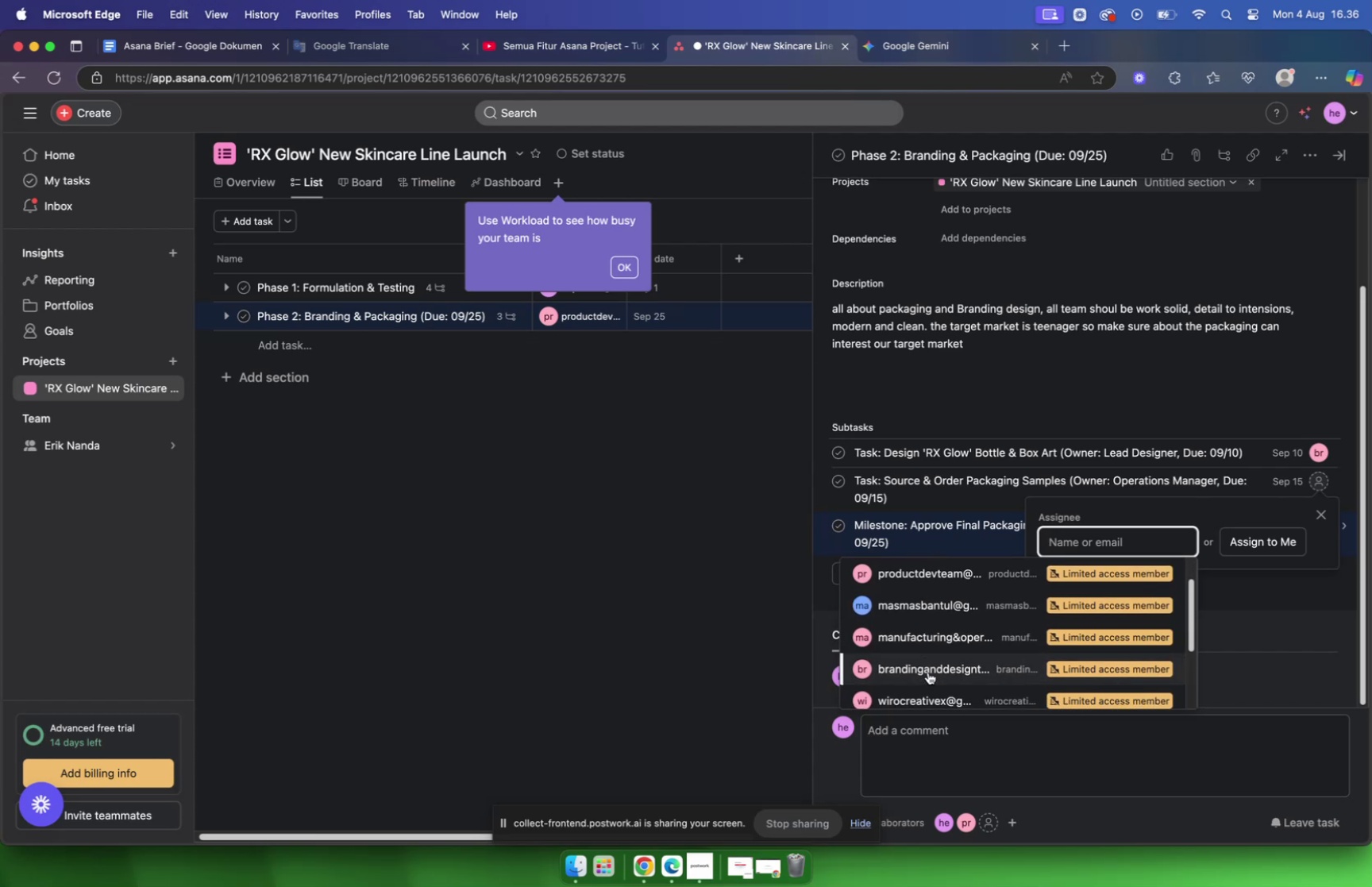 
left_click([928, 671])
 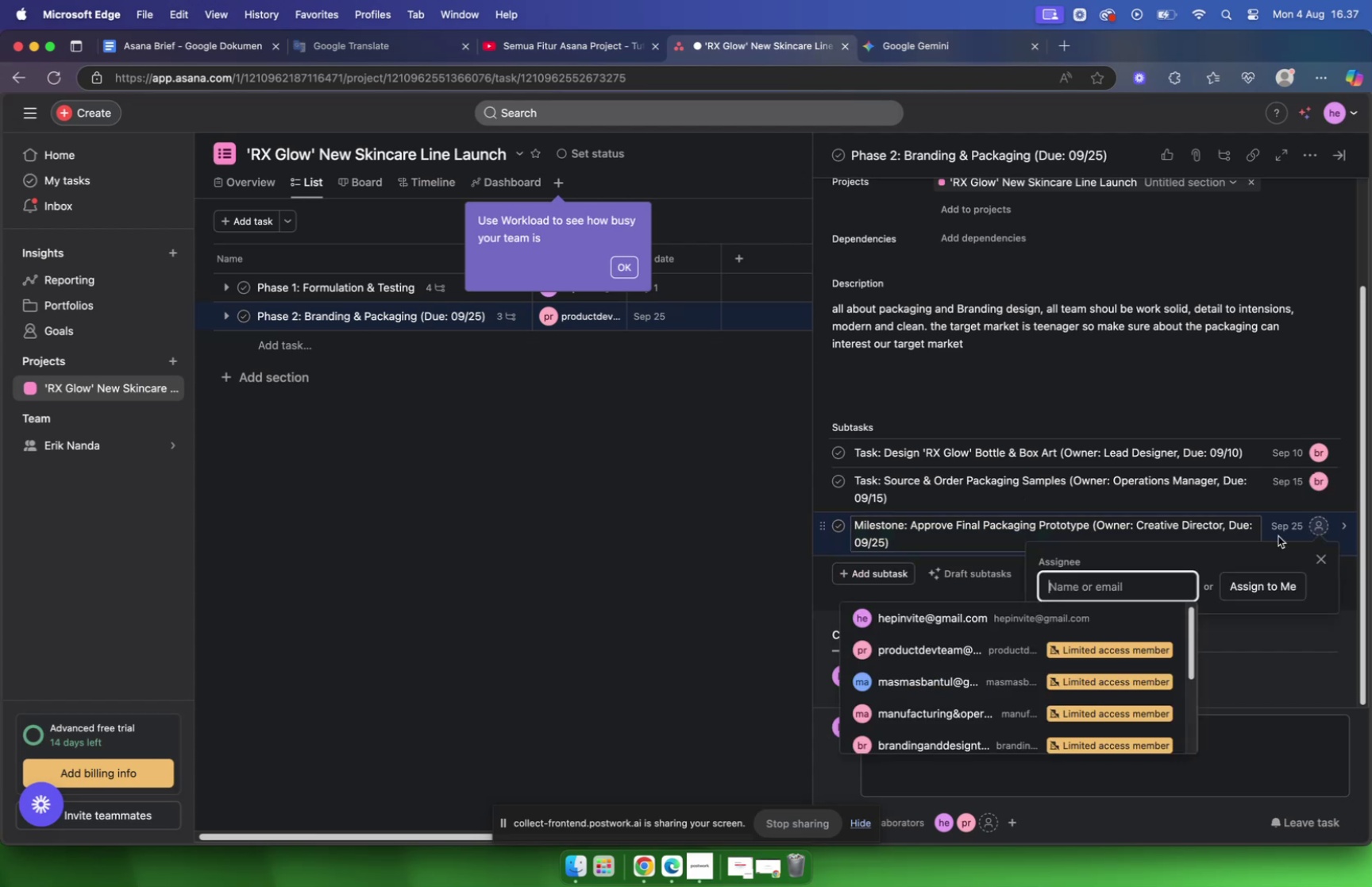 
scroll: coordinate [969, 648], scroll_direction: down, amount: 5.0
 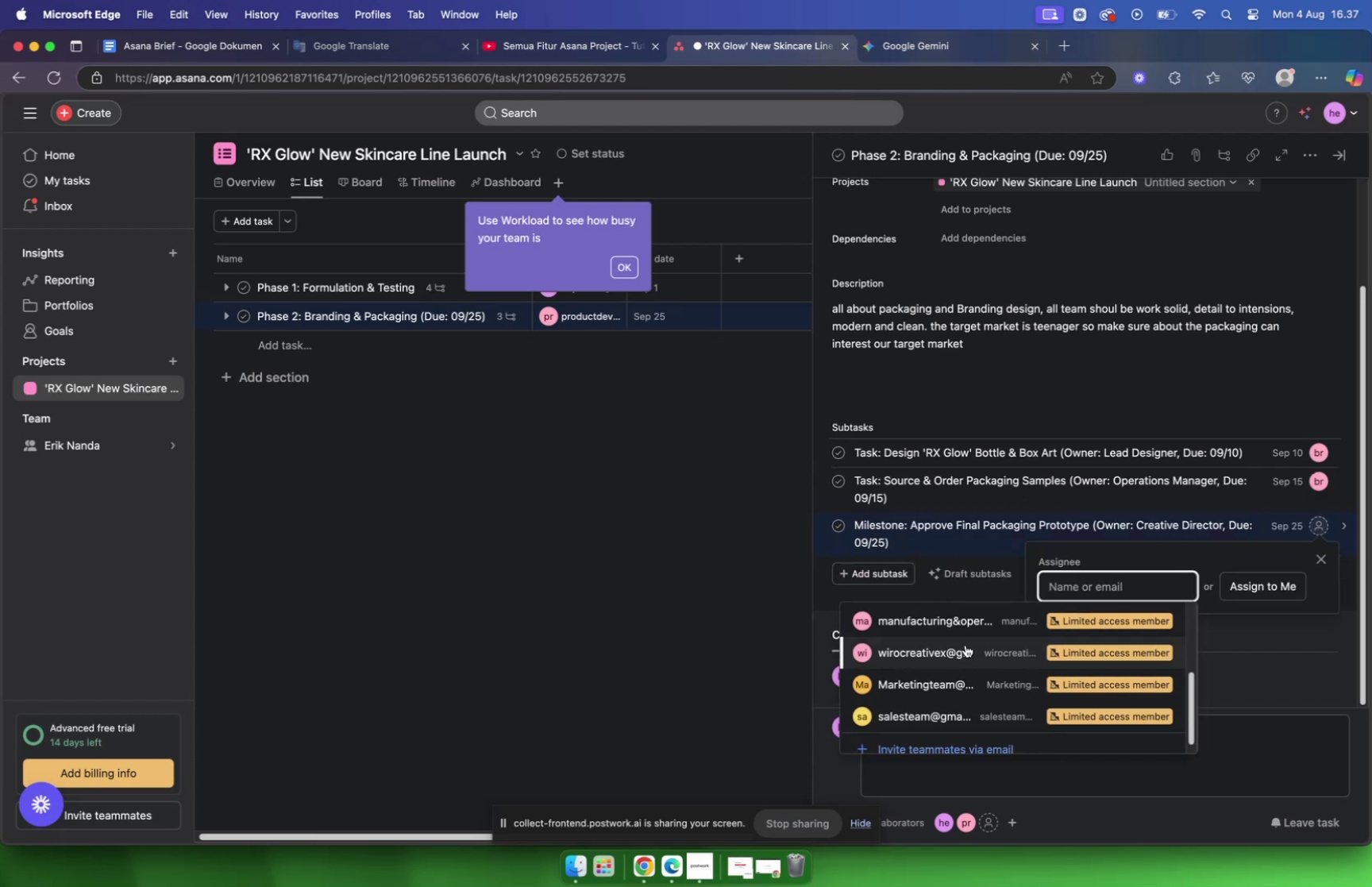 
scroll: coordinate [947, 639], scroll_direction: up, amount: 6.0
 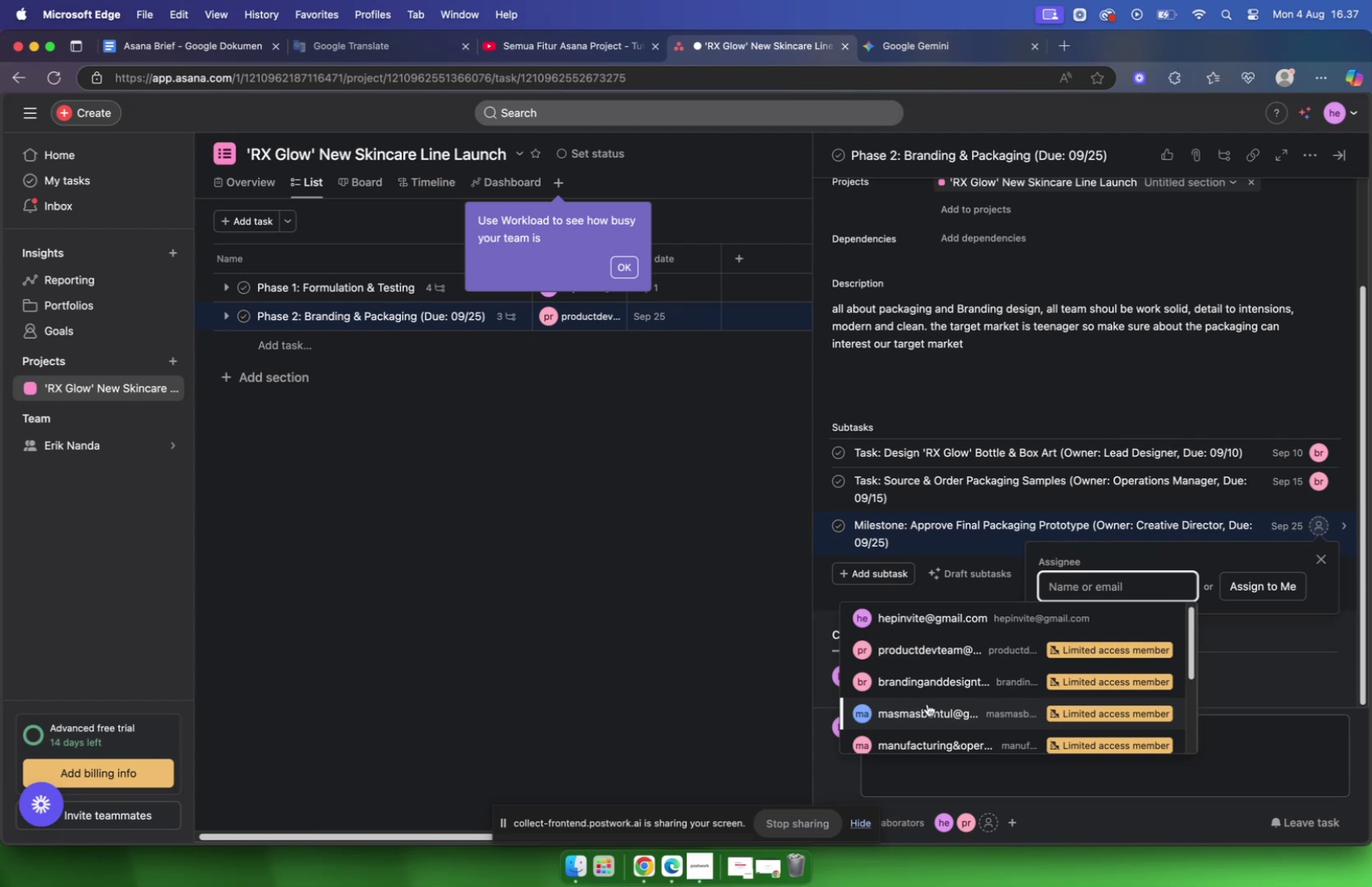 
wait(6.85)
 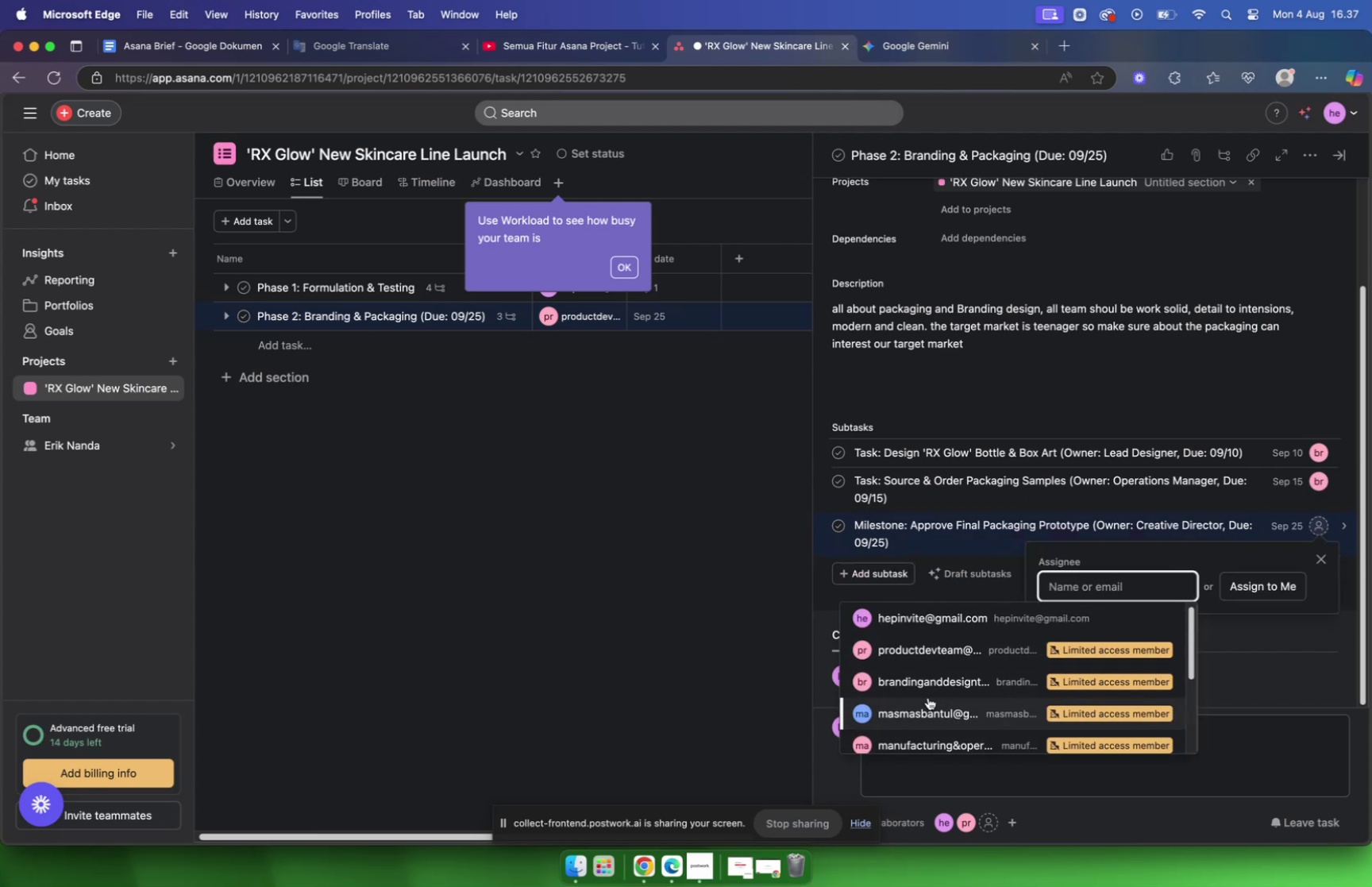 
scroll: coordinate [919, 662], scroll_direction: down, amount: 7.0
 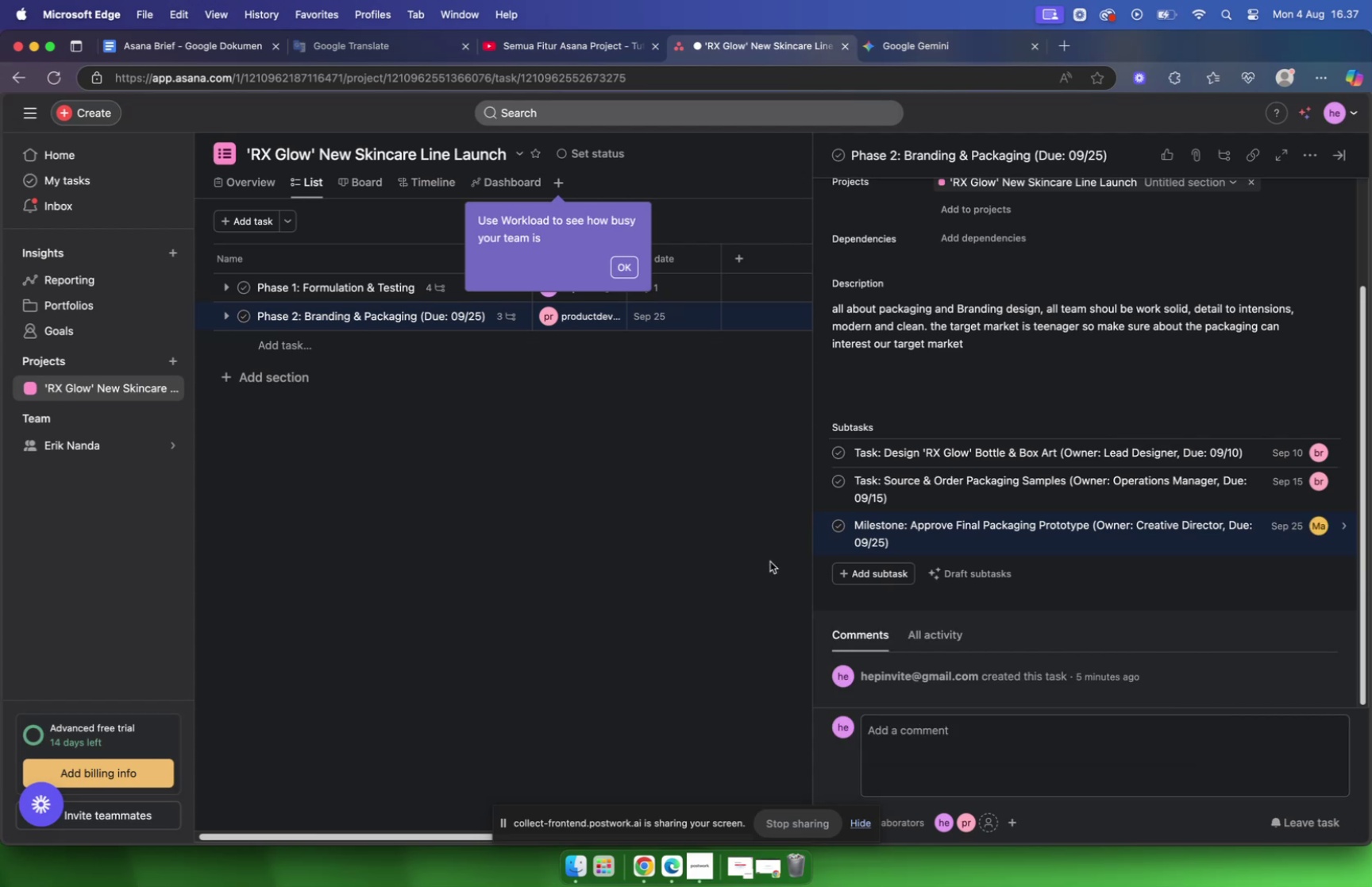 
left_click([745, 555])
 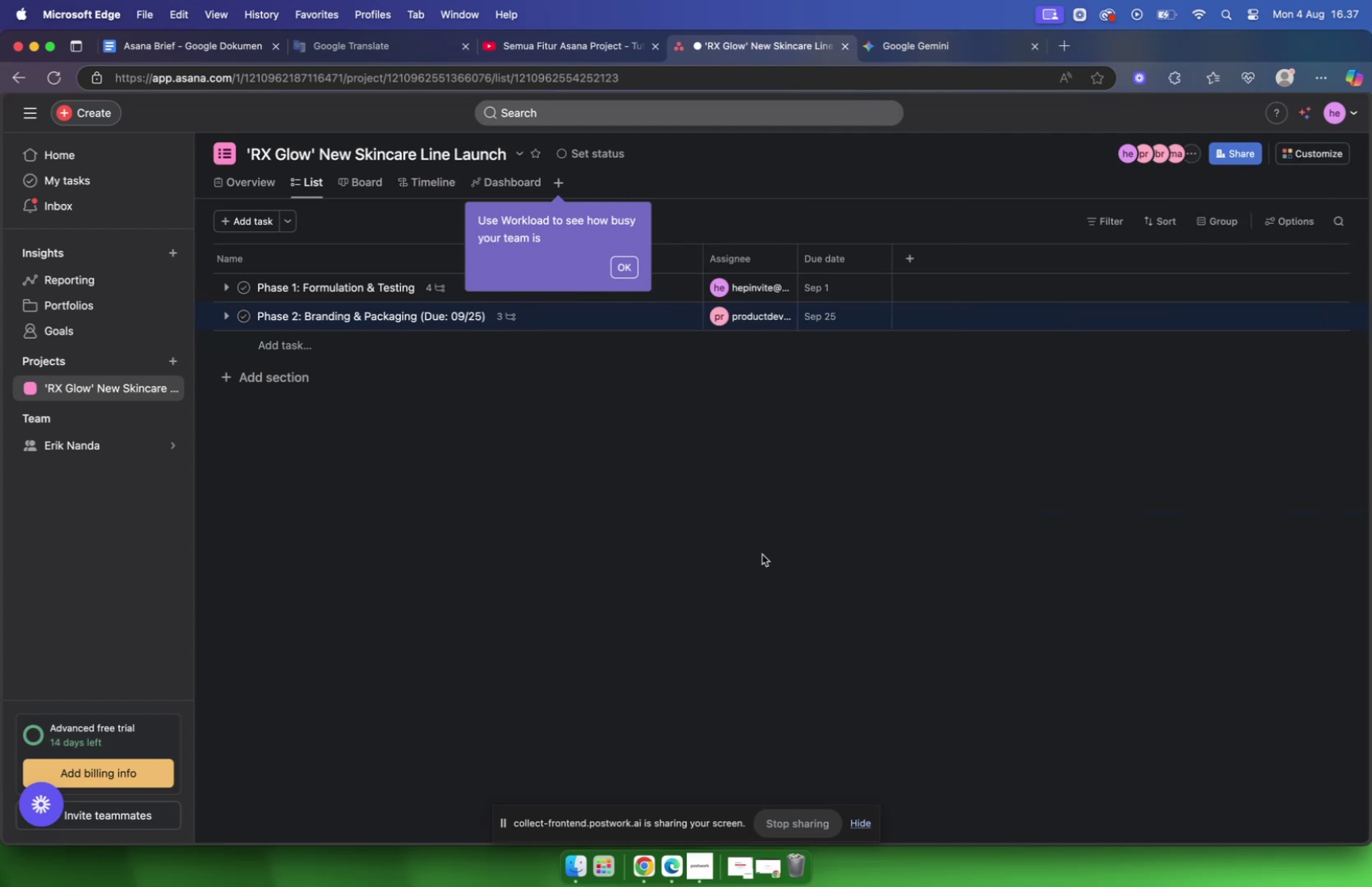 
left_click([762, 538])
 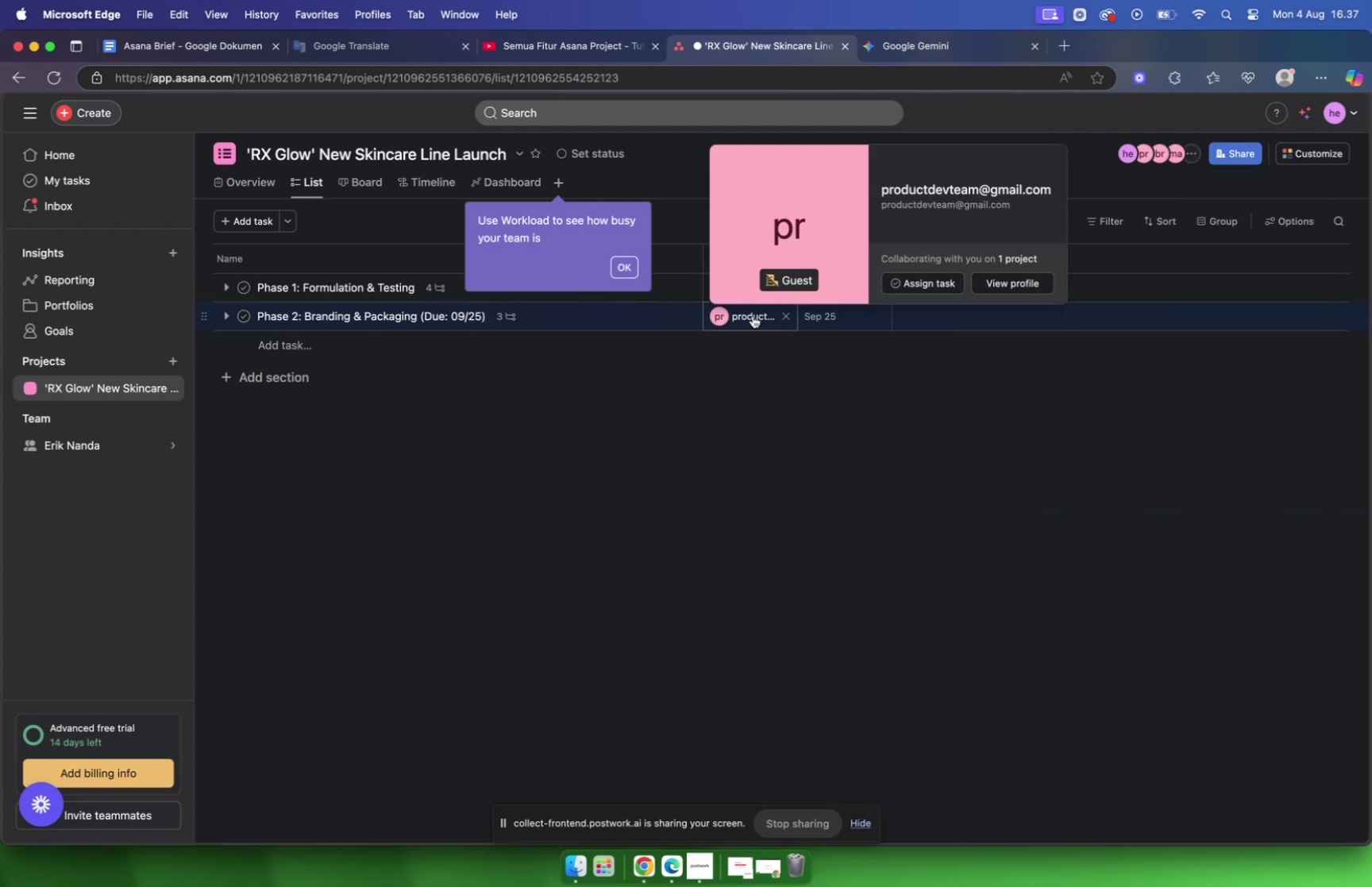 
left_click([613, 318])
 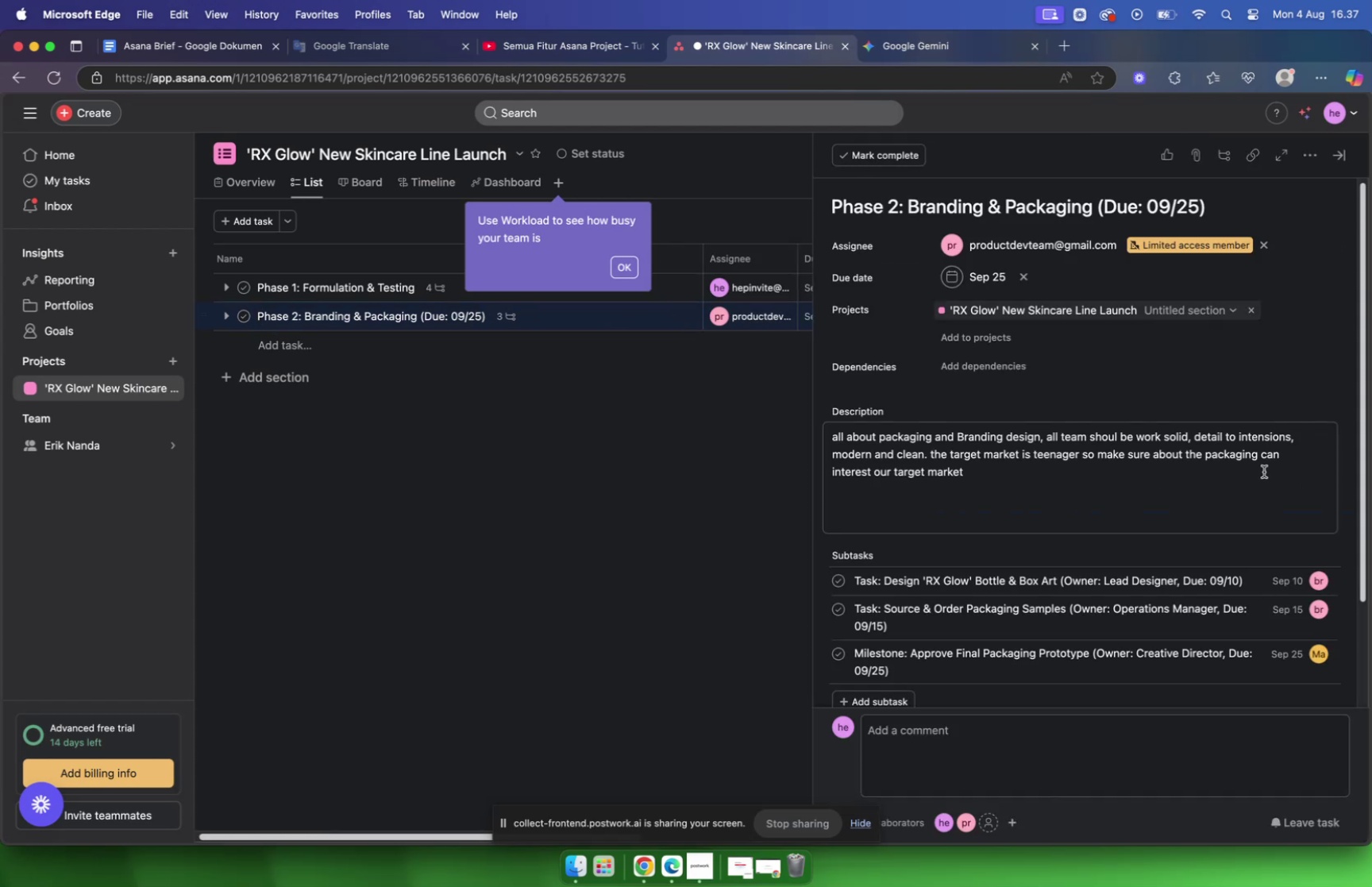 
scroll: coordinate [1204, 469], scroll_direction: down, amount: 10.0
 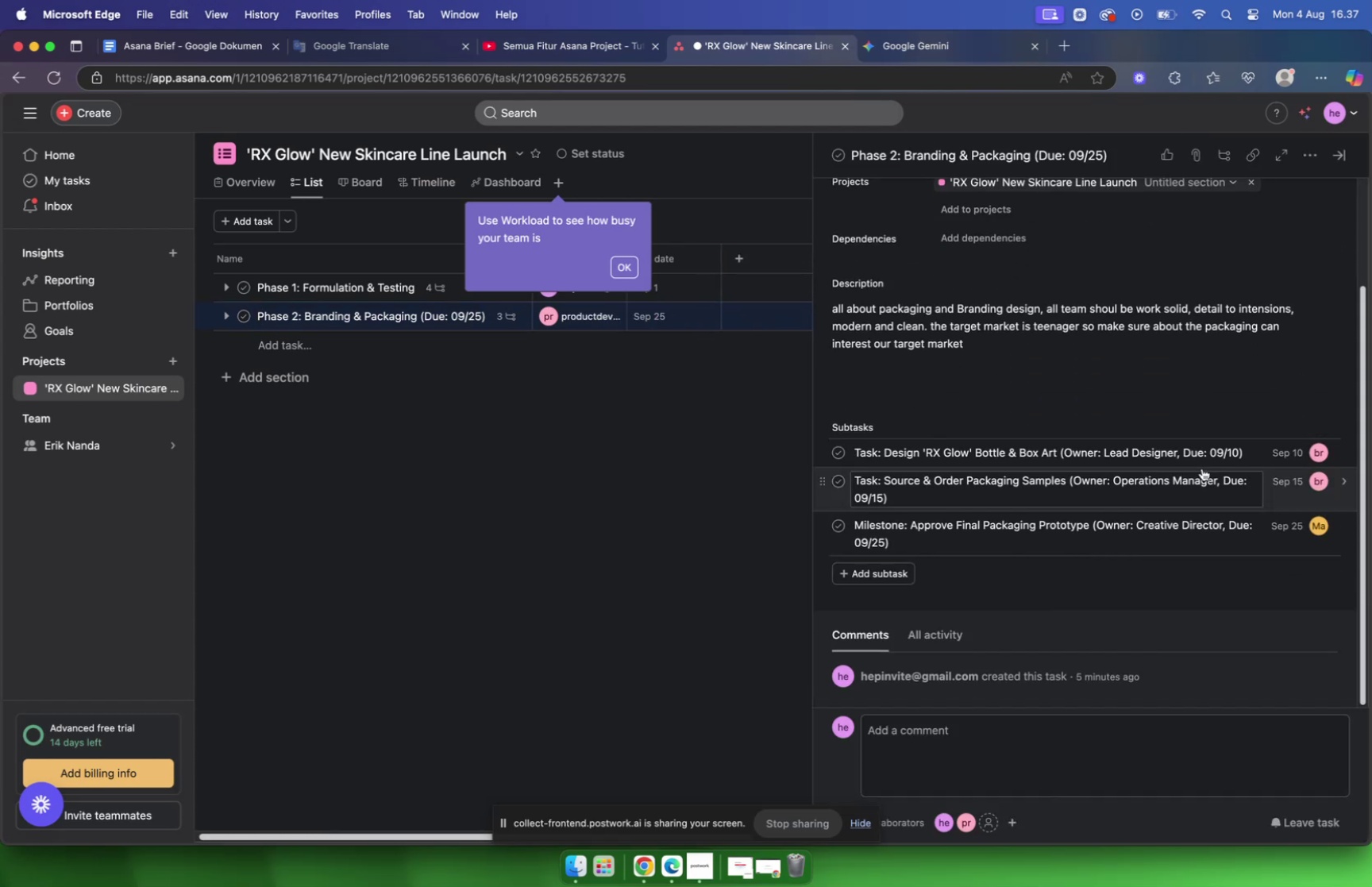 
scroll: coordinate [1202, 467], scroll_direction: up, amount: 19.0
 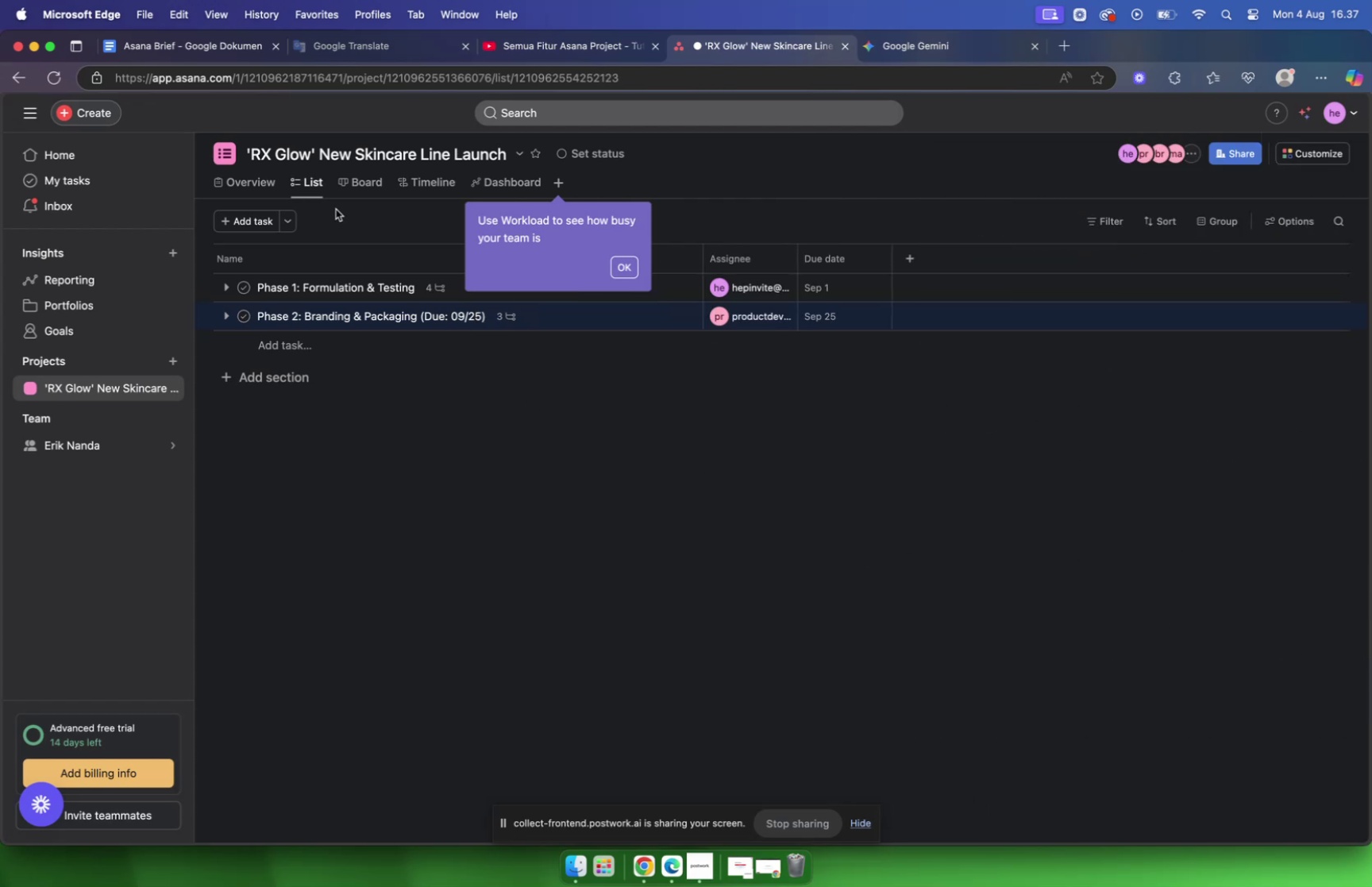 
left_click([356, 178])
 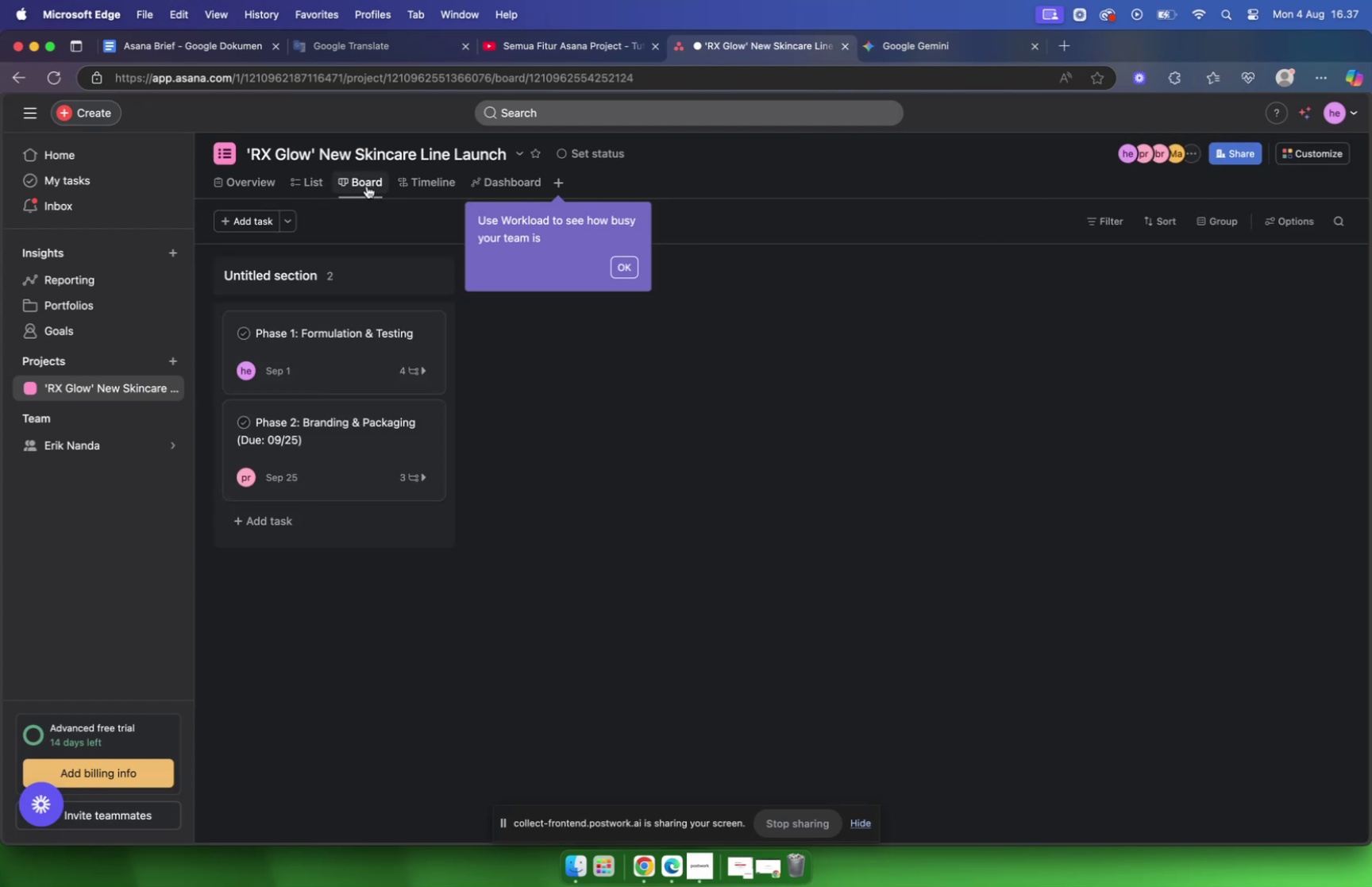 
wait(7.1)
 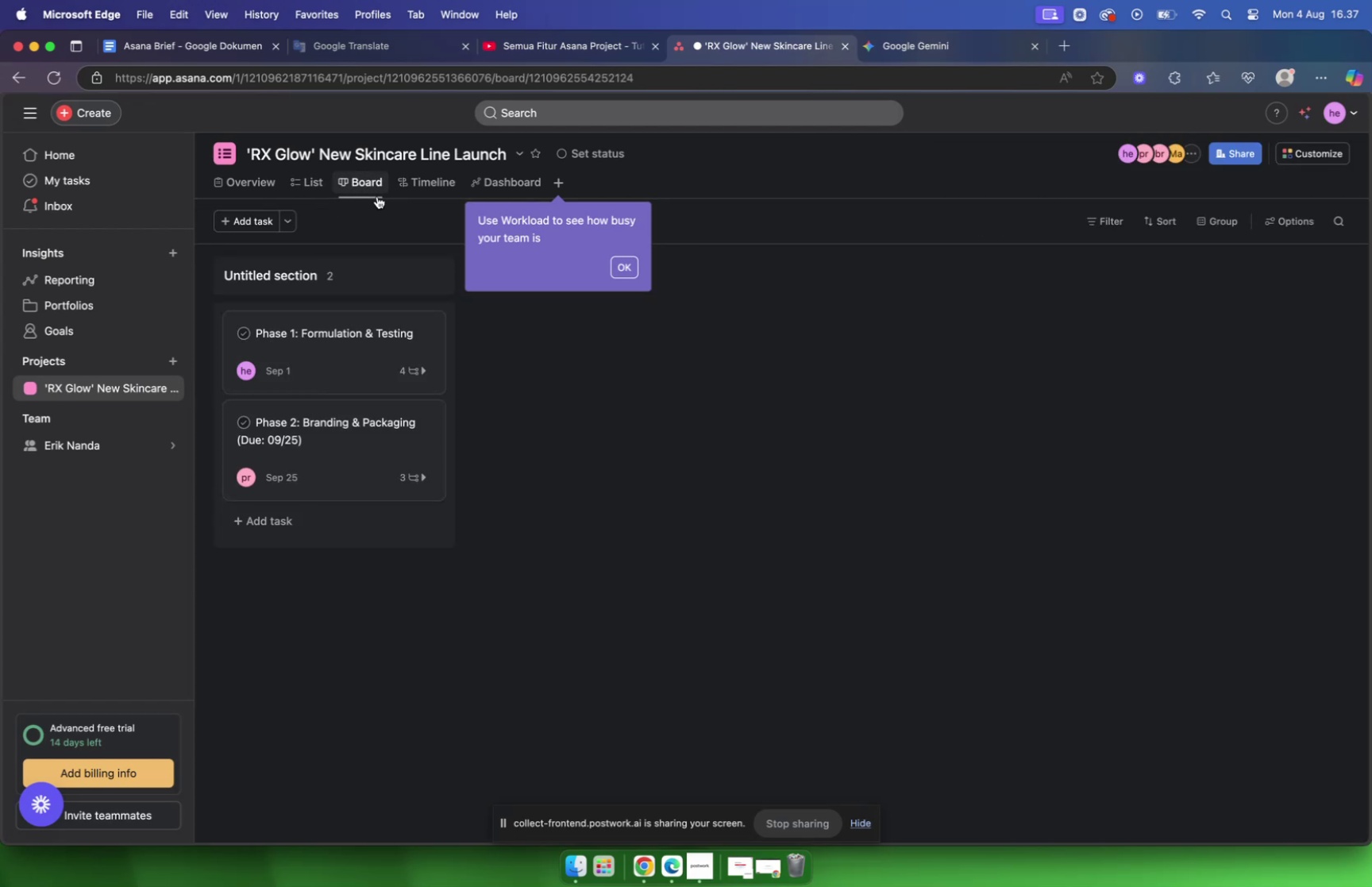 
left_click([416, 179])
 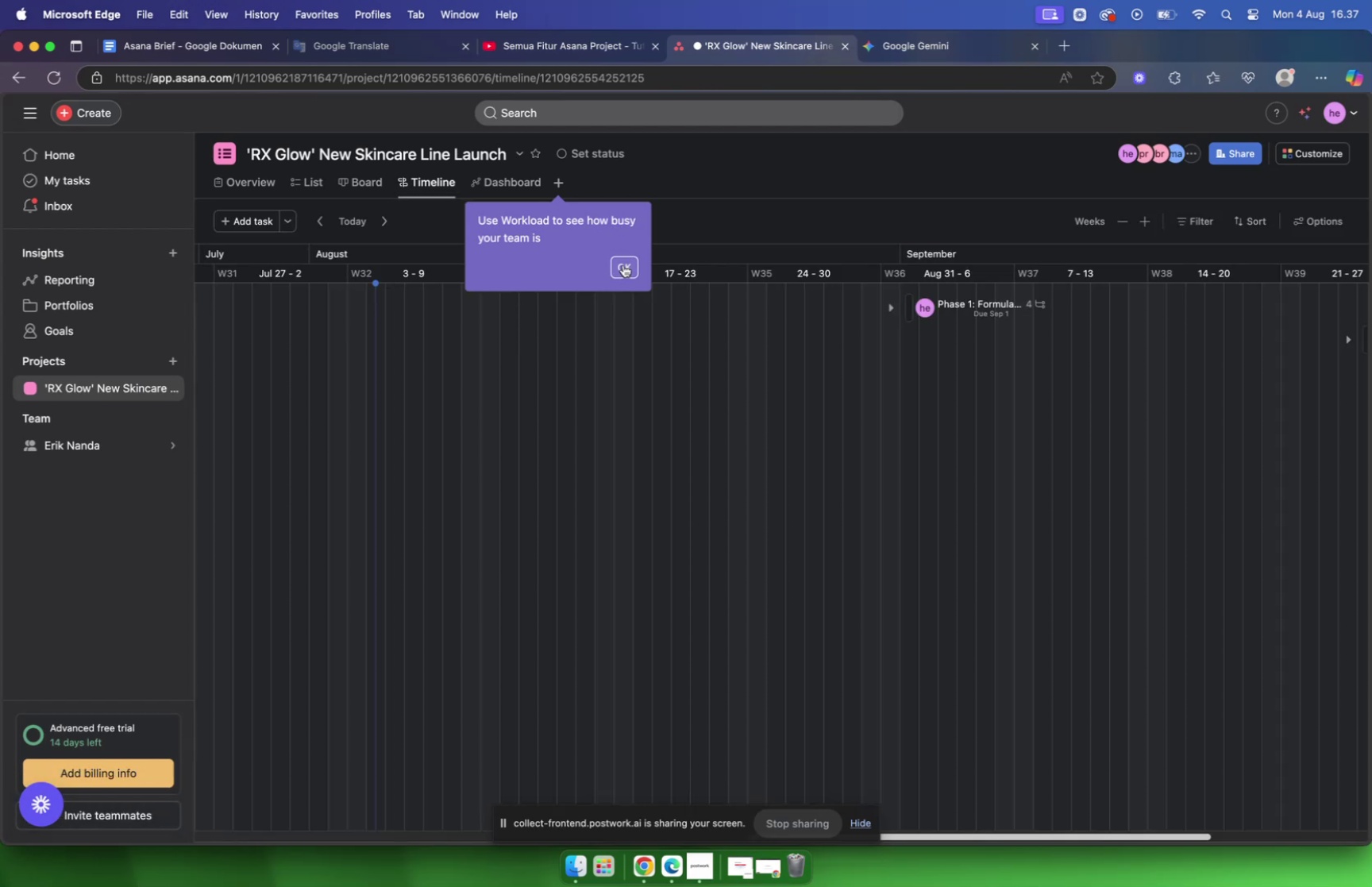 
wait(7.26)
 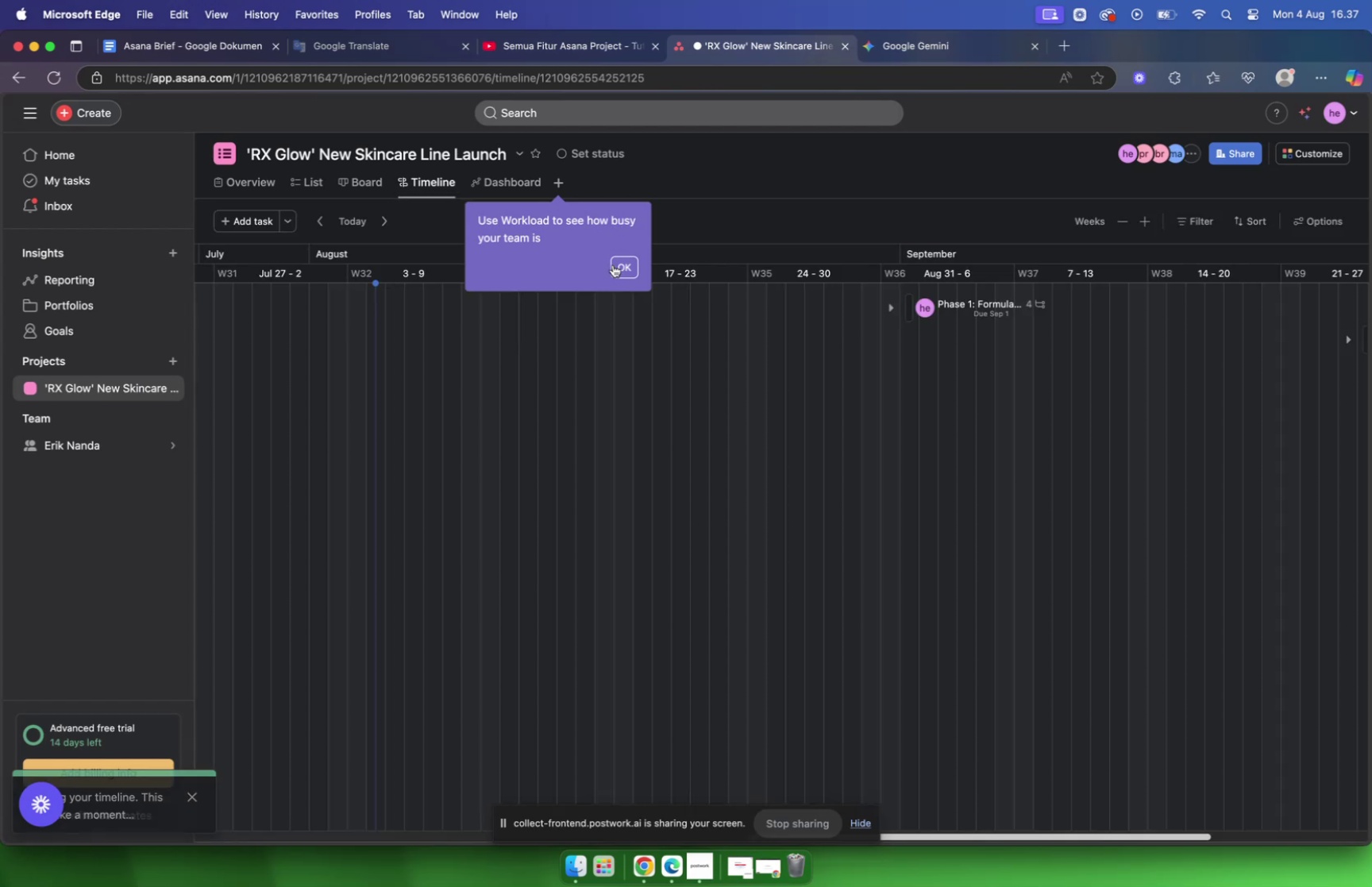 
left_click([622, 265])
 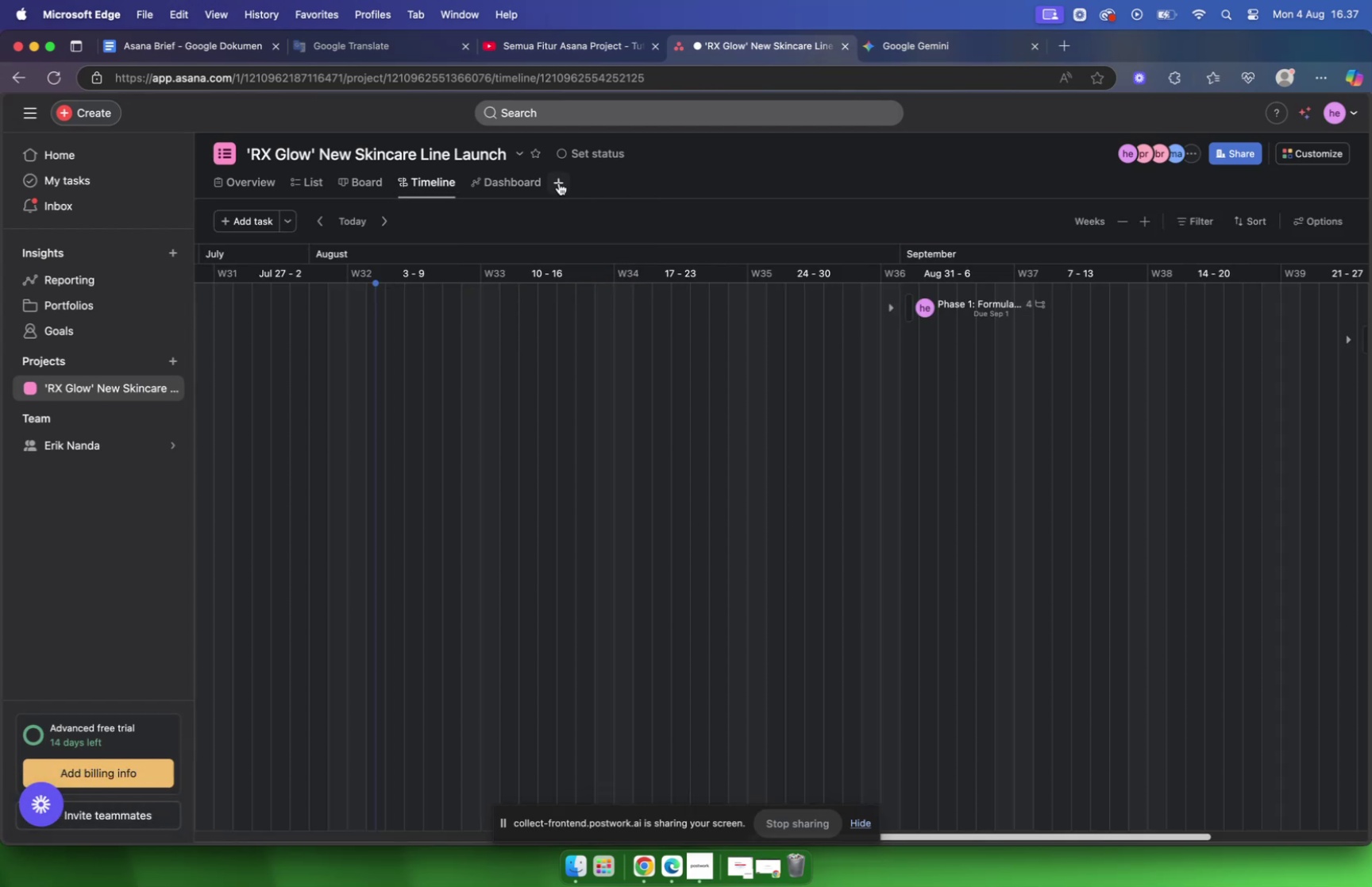 
left_click([559, 183])
 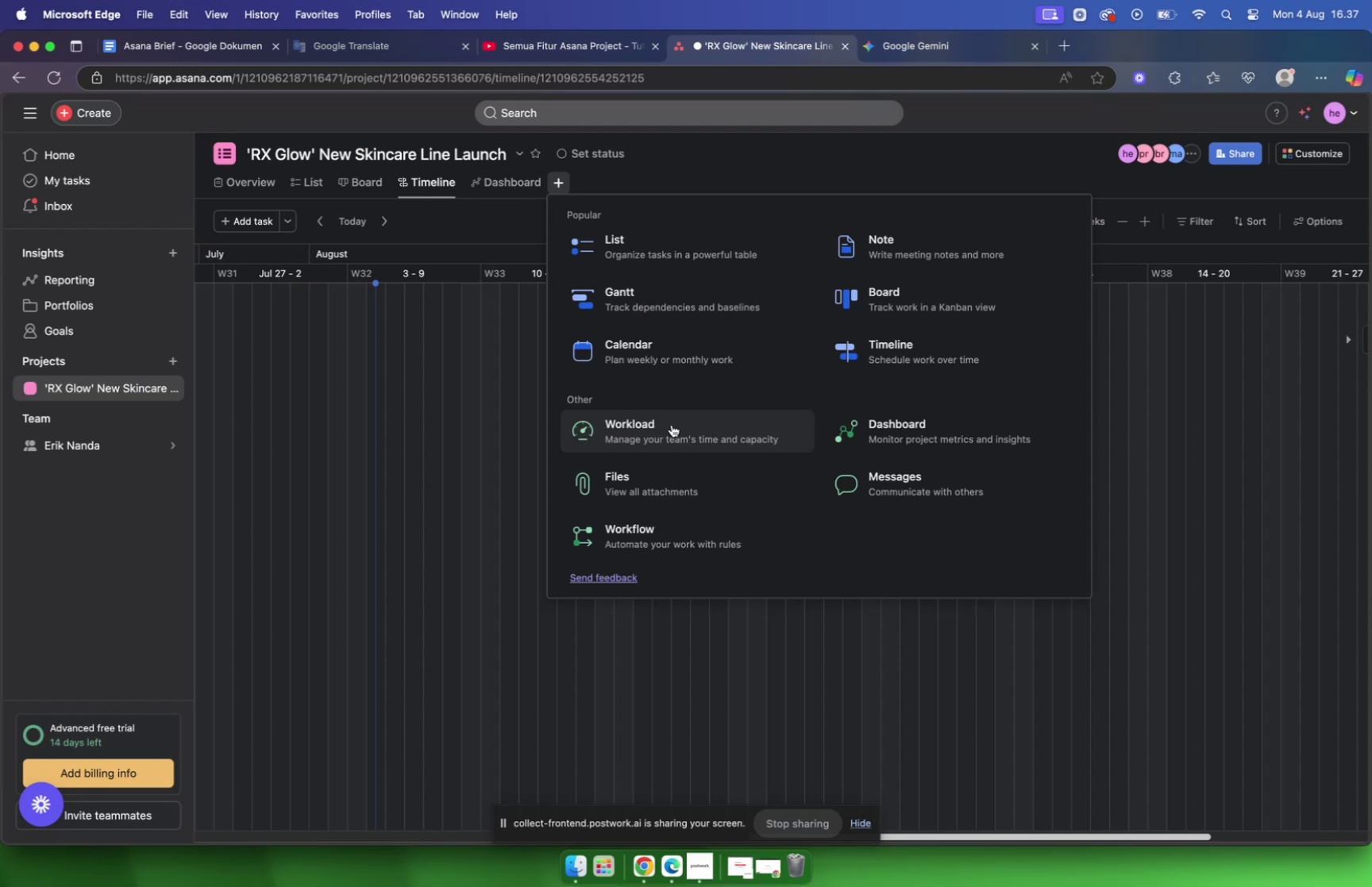 
wait(5.32)
 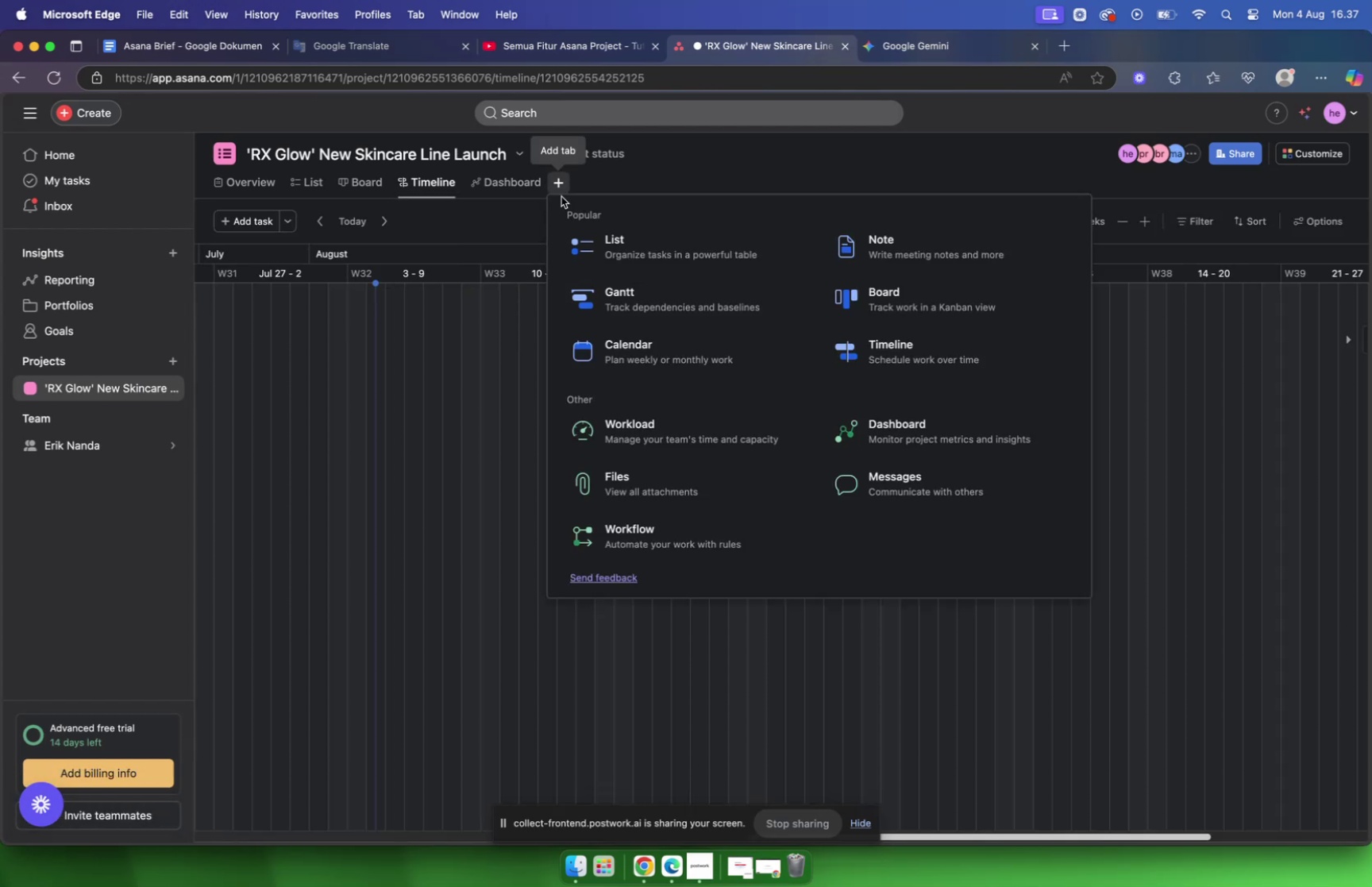 
left_click([480, 230])
 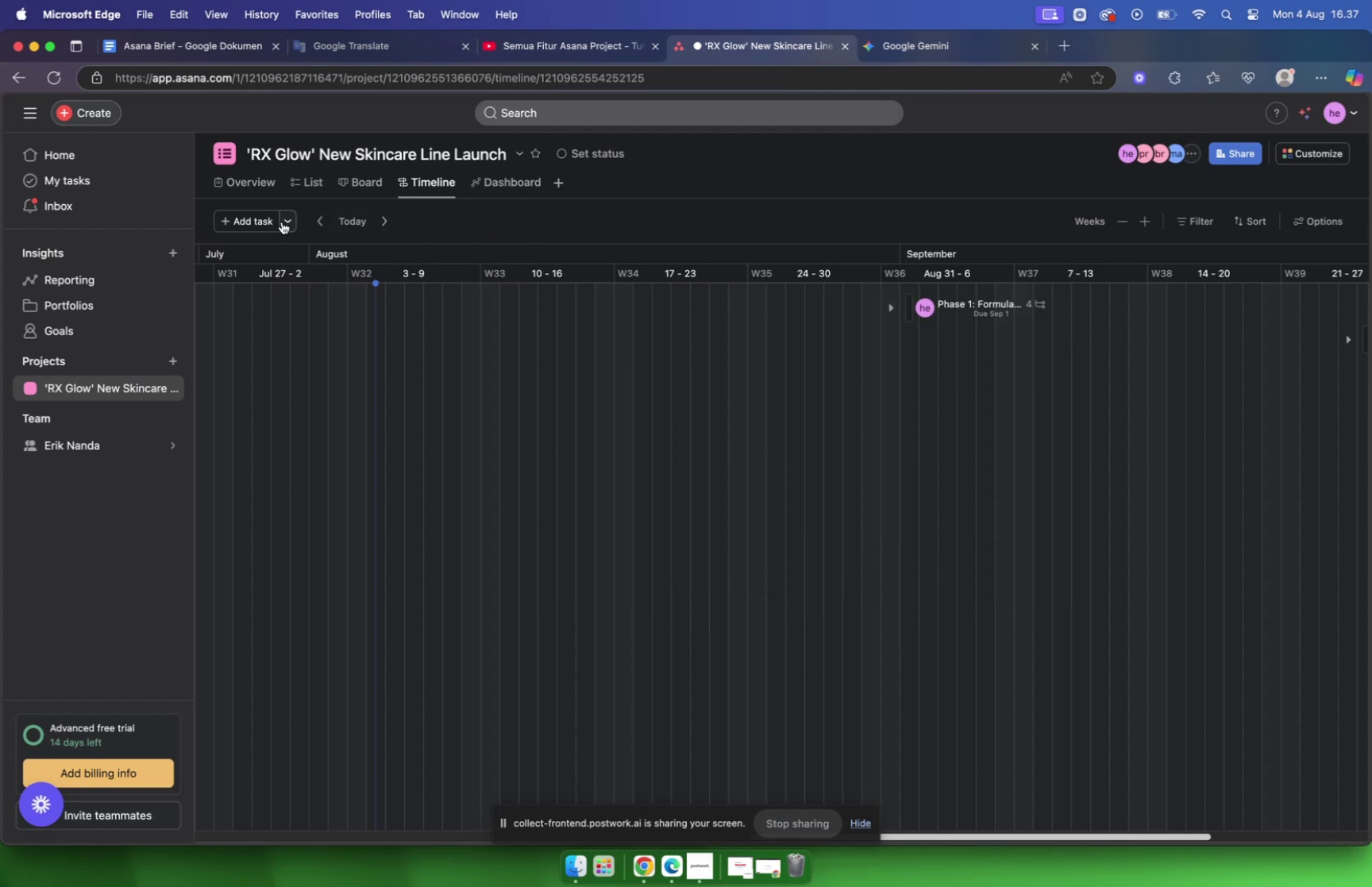 
left_click([356, 218])
 